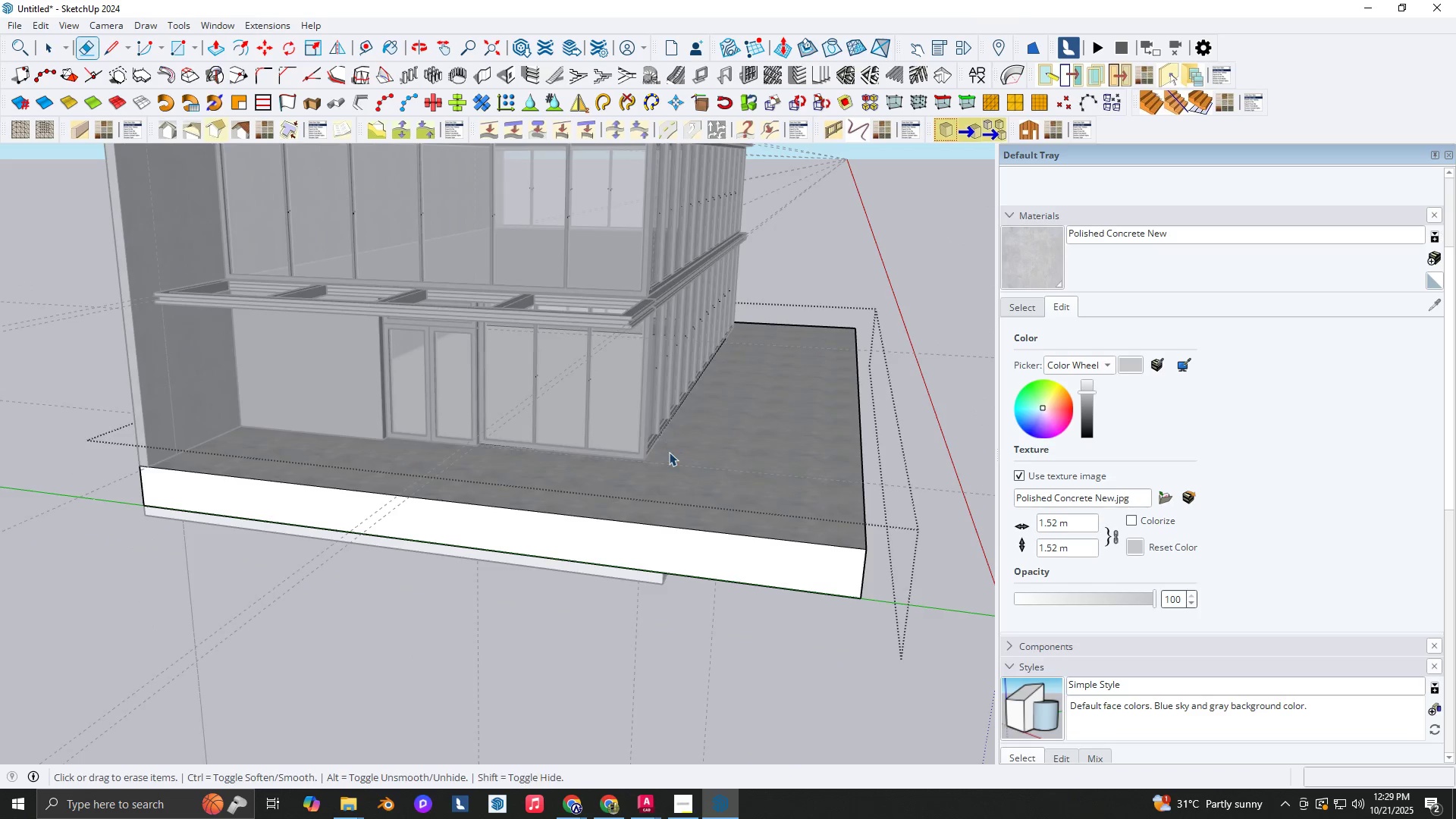 
key(Escape)
 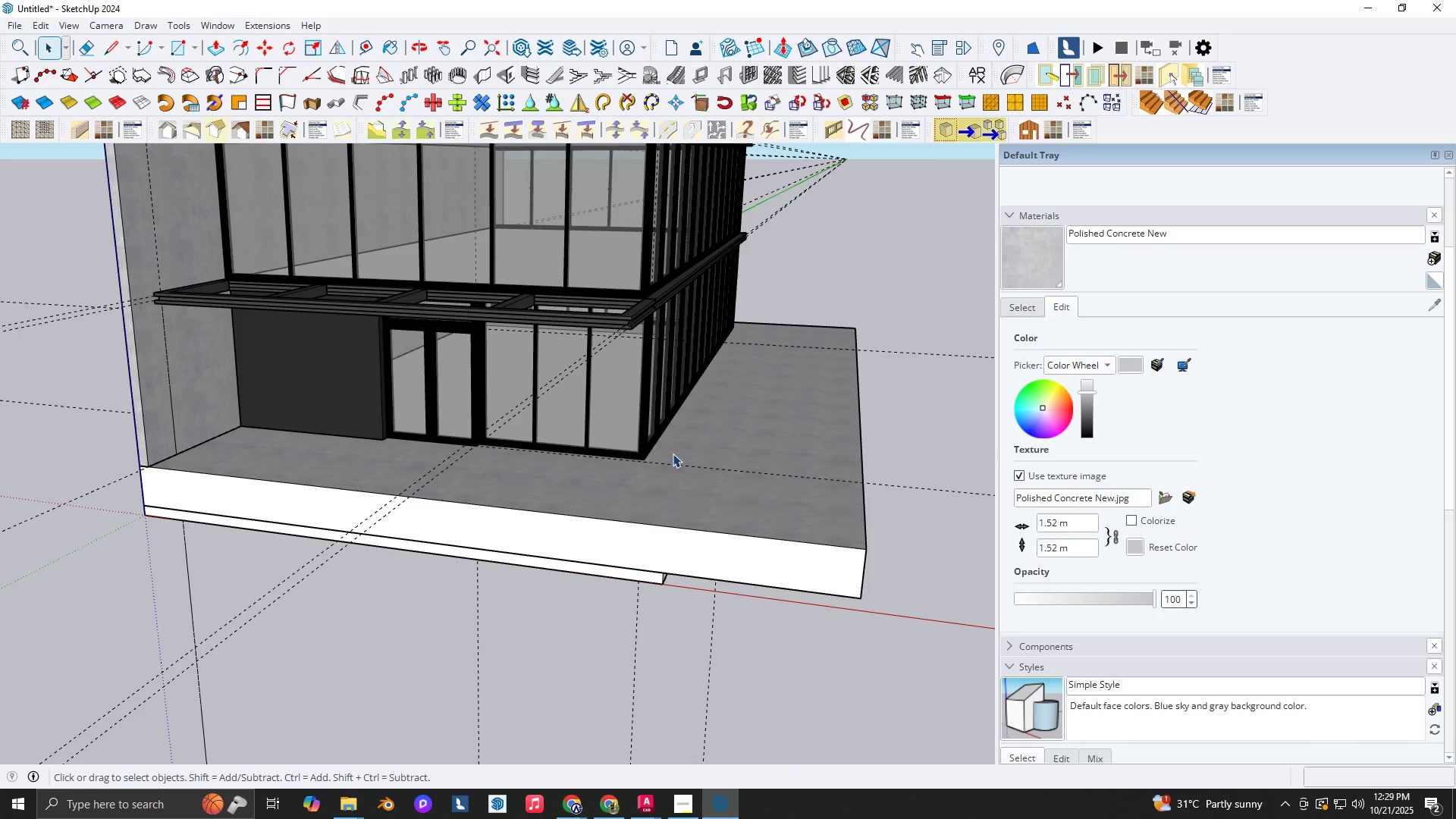 
key(Escape)
 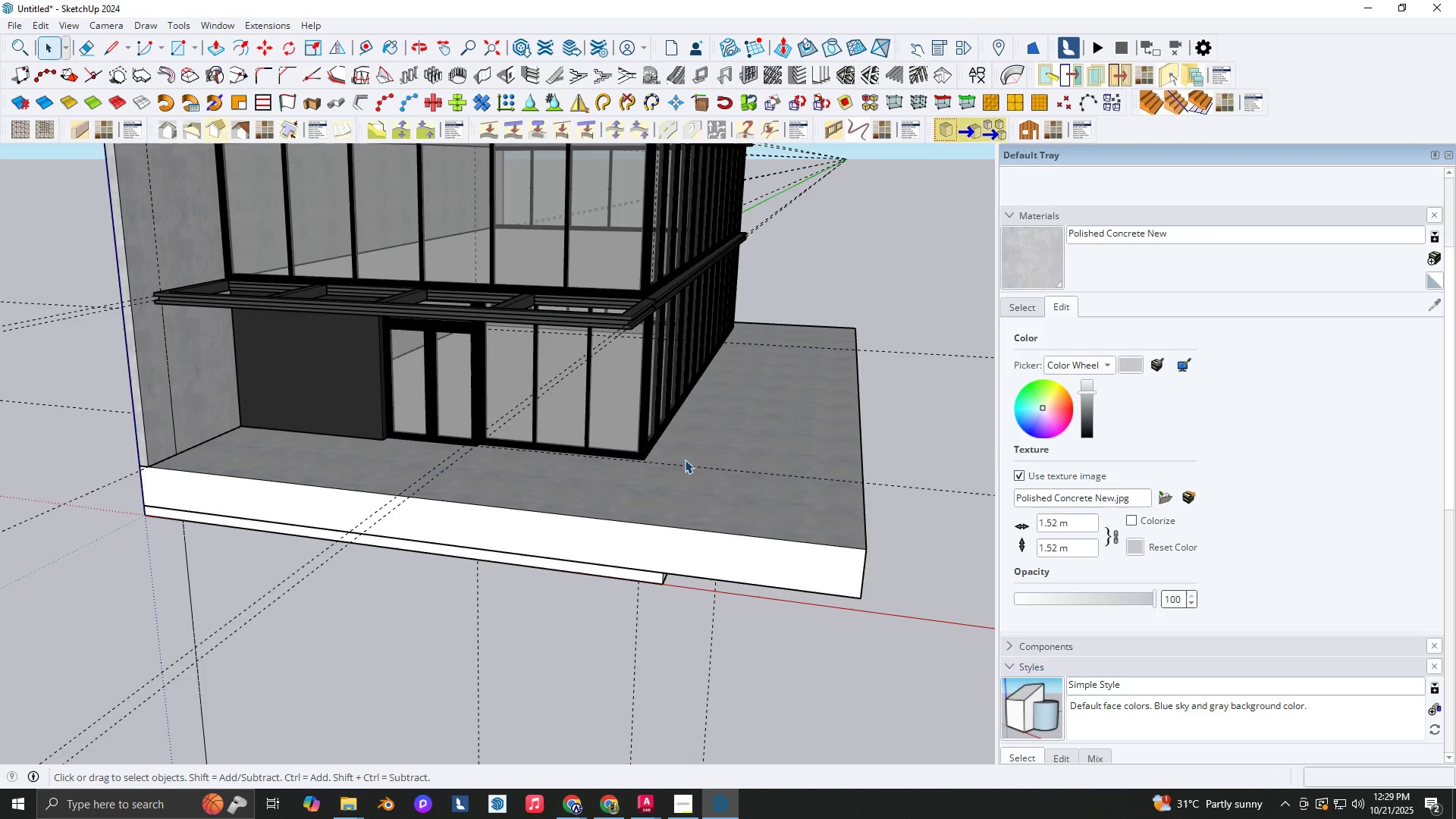 
key(Escape)
 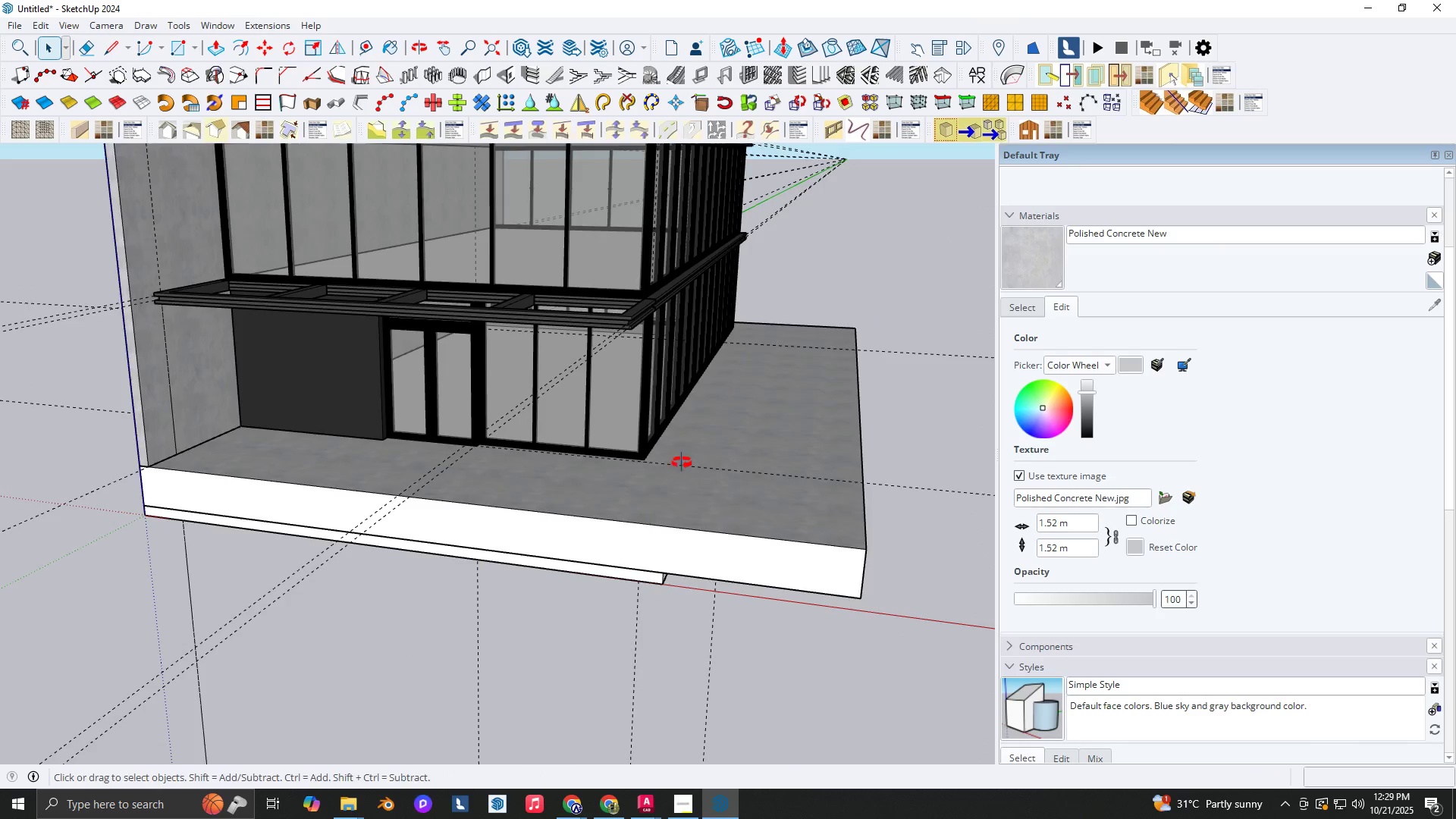 
scroll: coordinate [611, 429], scroll_direction: down, amount: 3.0
 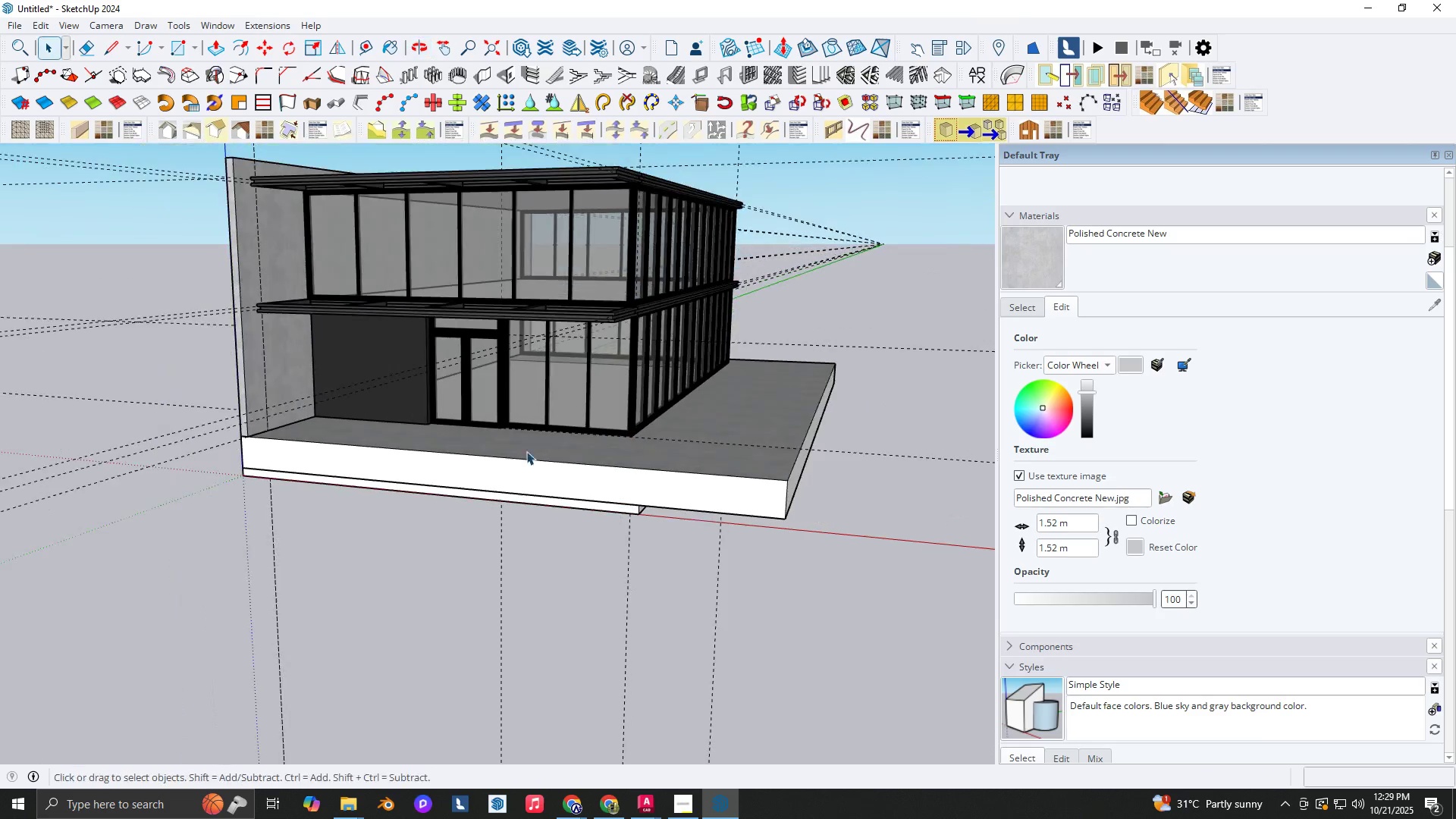 
key(Space)
 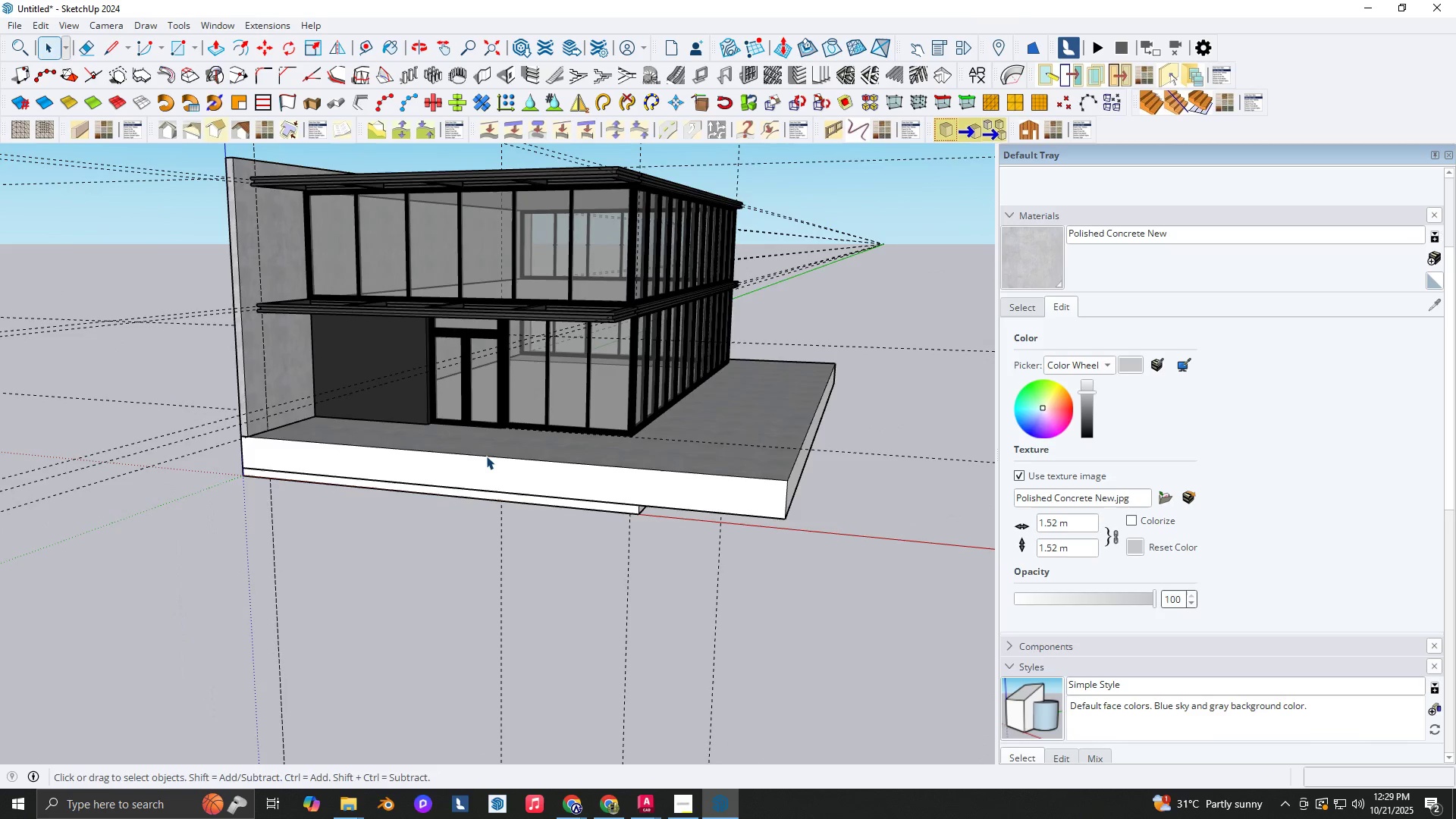 
left_click([486, 456])
 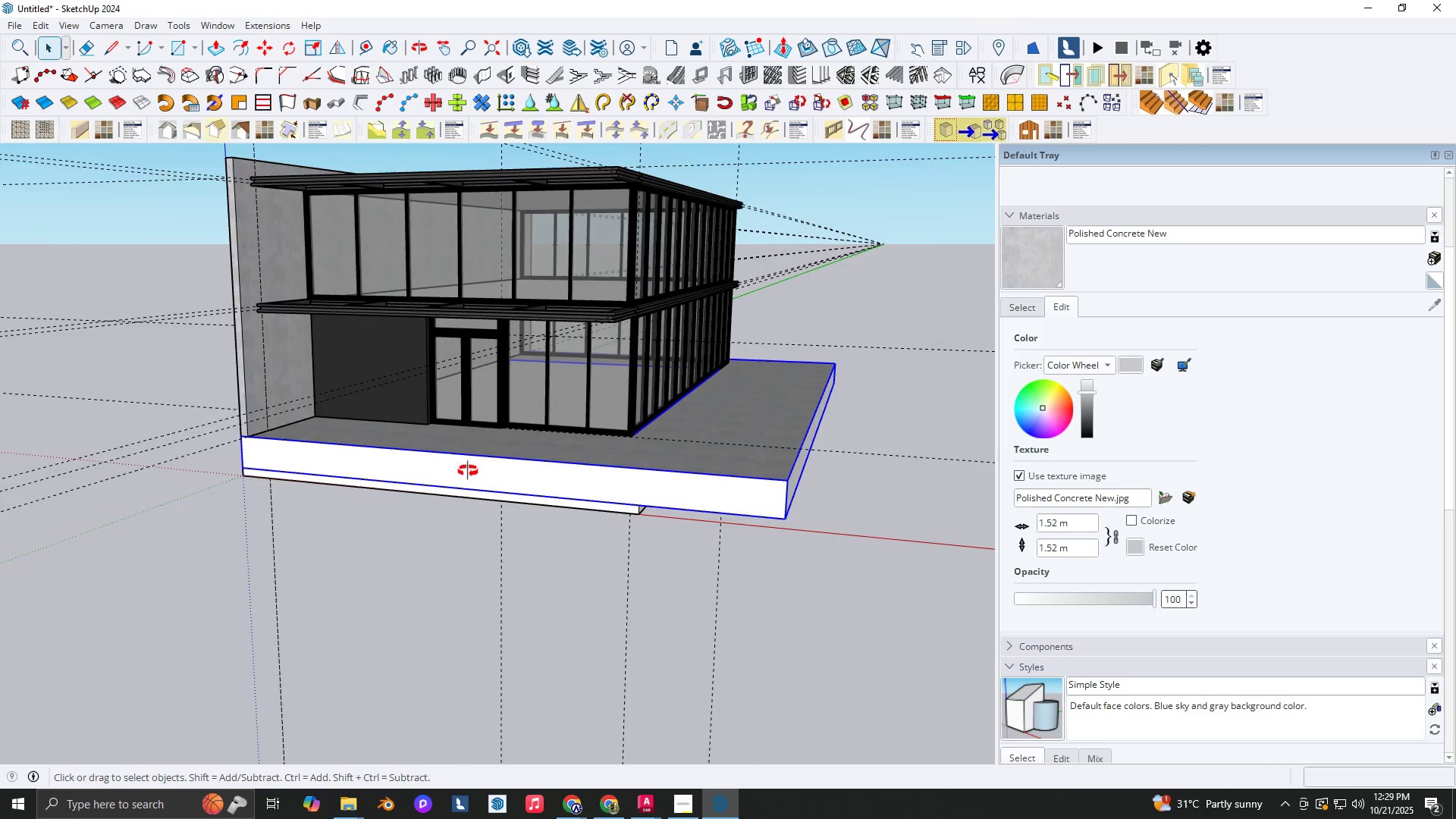 
scroll: coordinate [400, 500], scroll_direction: up, amount: 3.0
 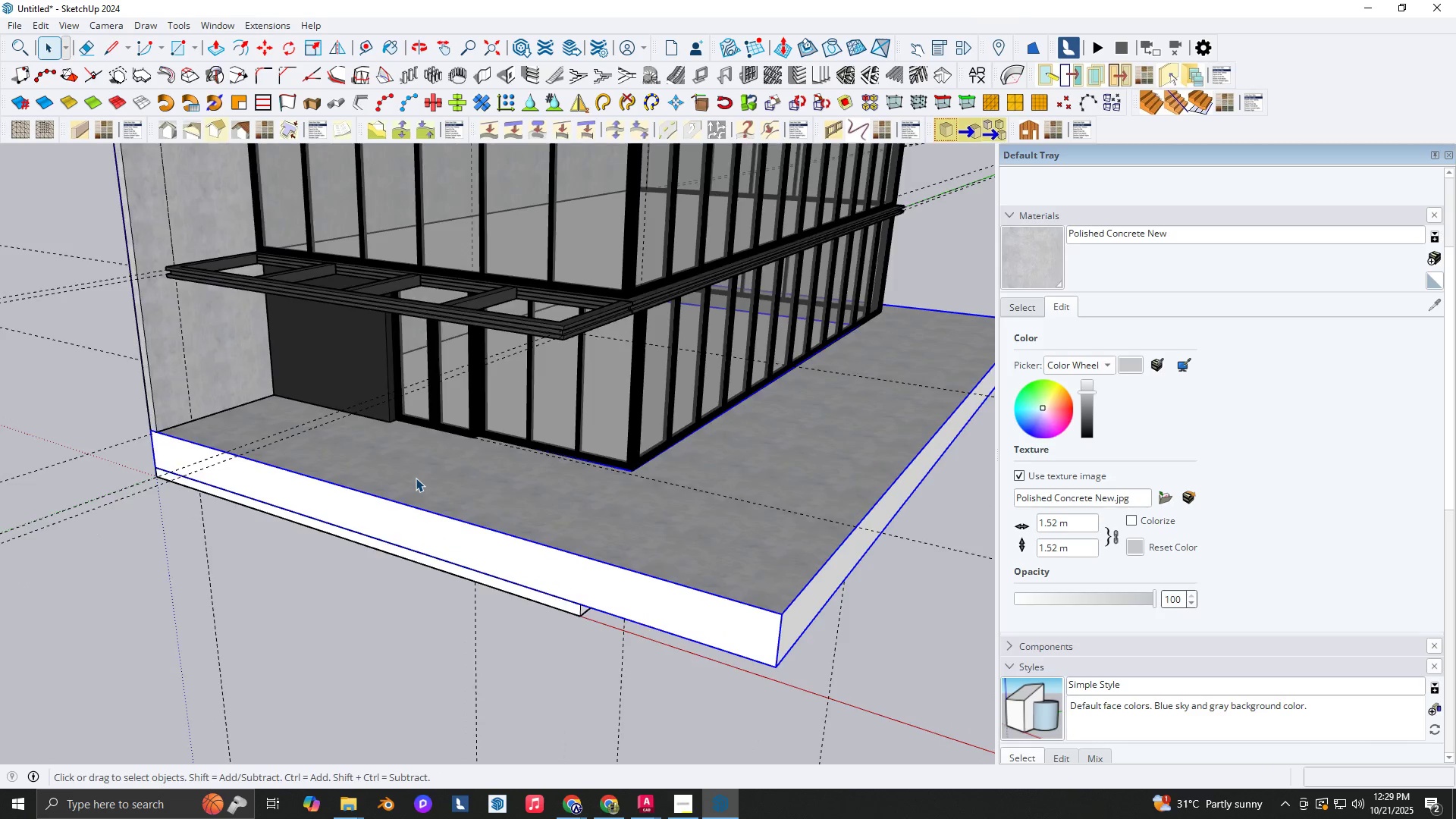 
double_click([416, 478])
 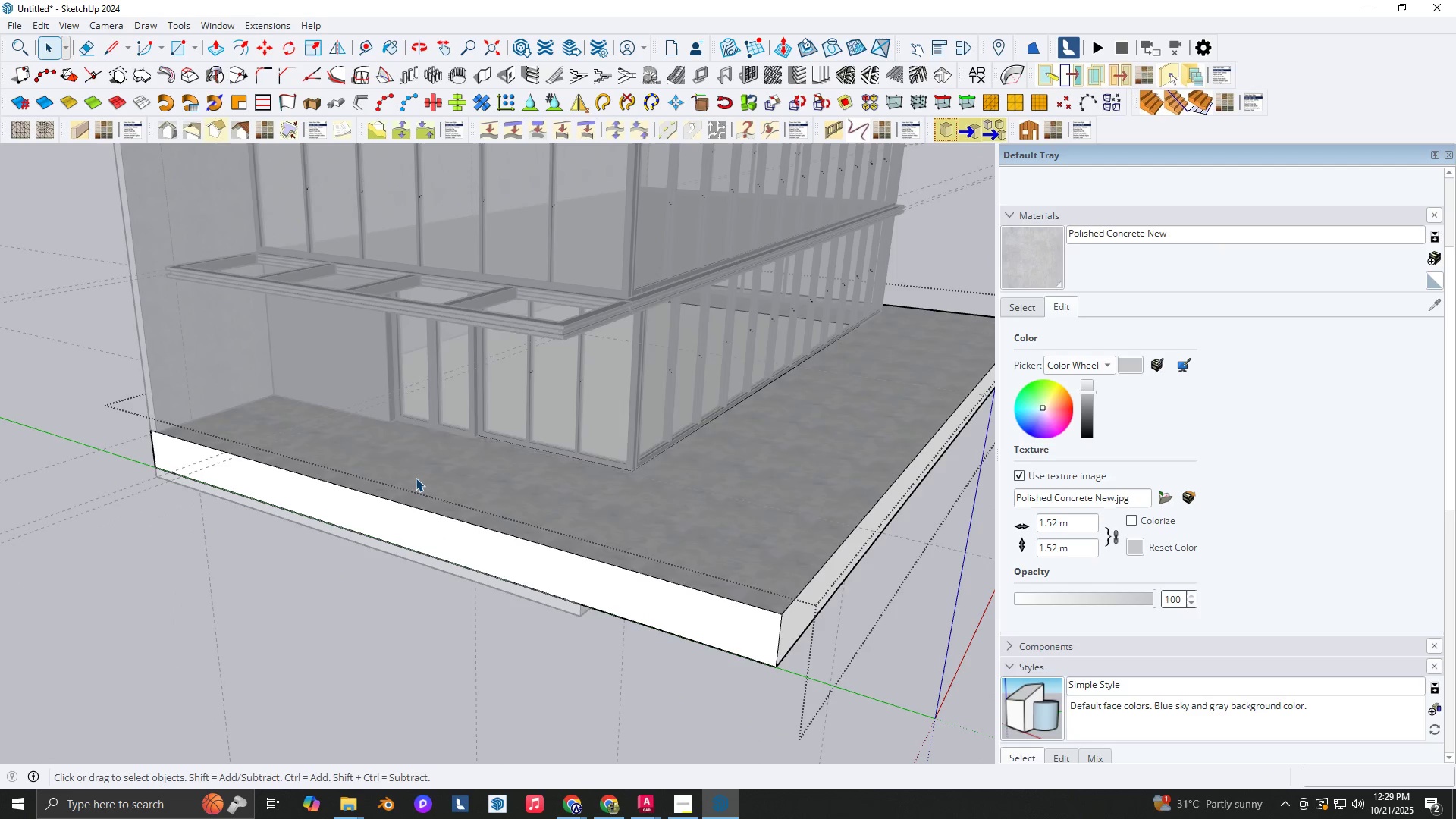 
triple_click([416, 478])
 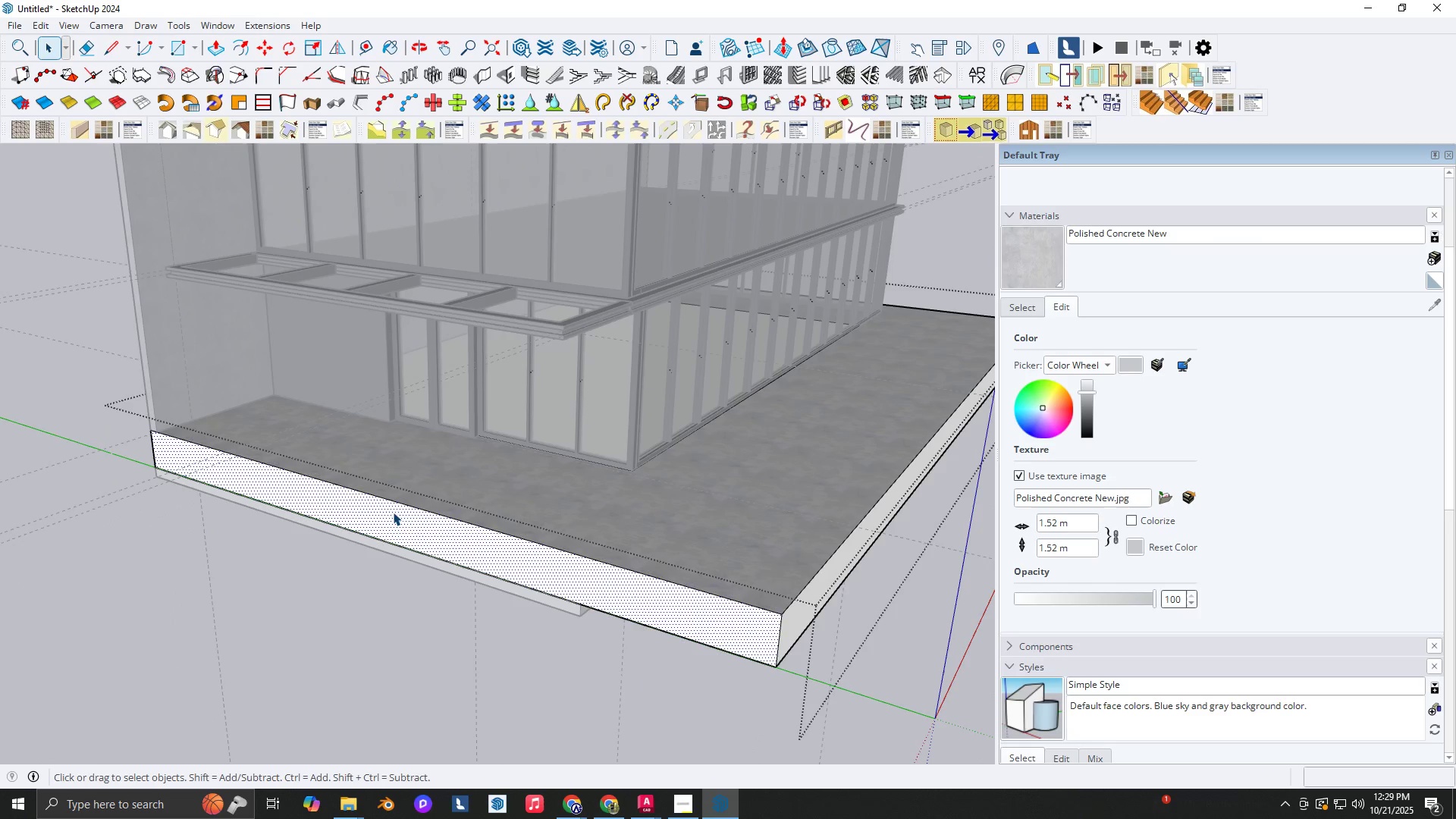 
triple_click([391, 522])
 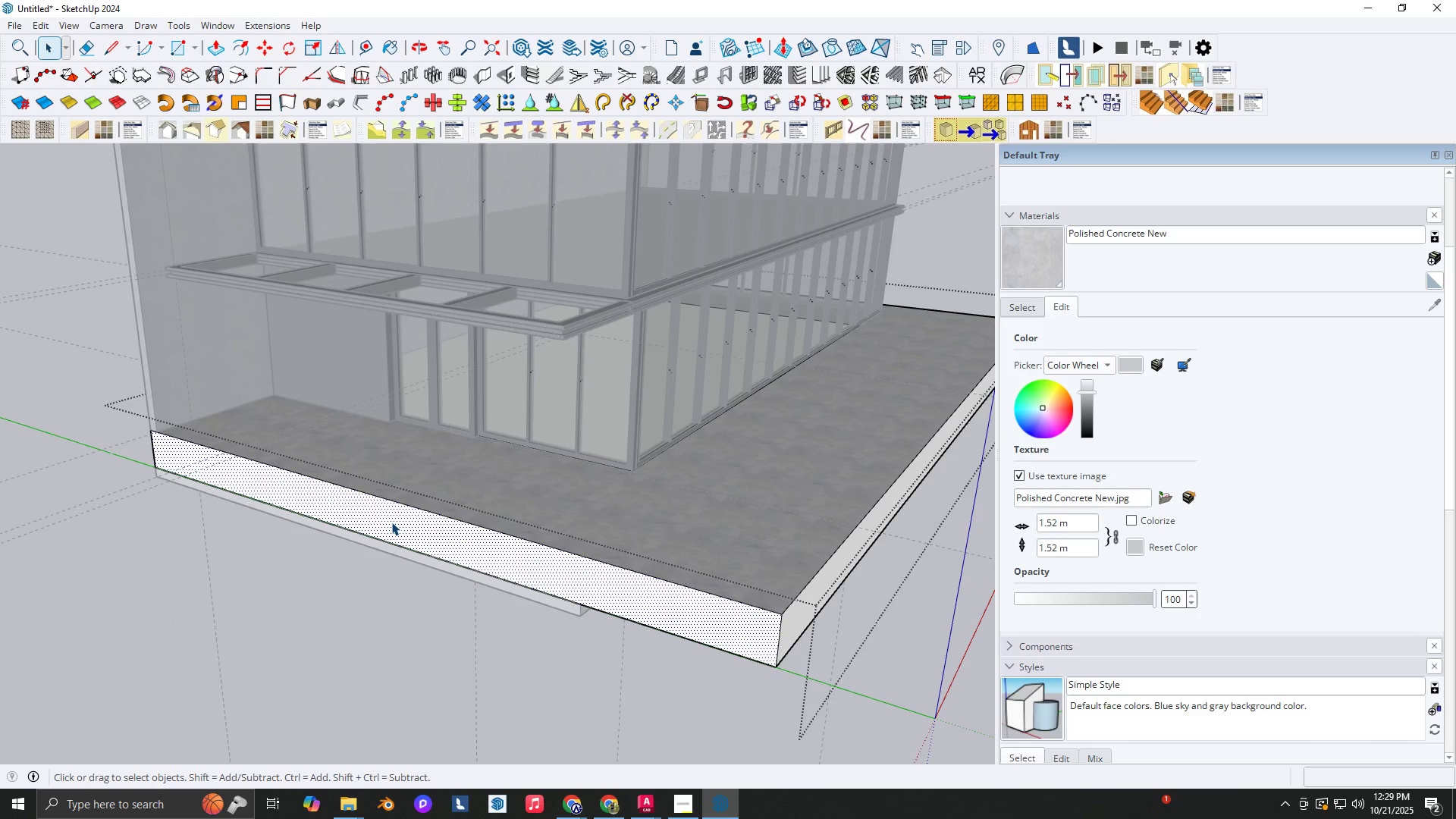 
key(P)
 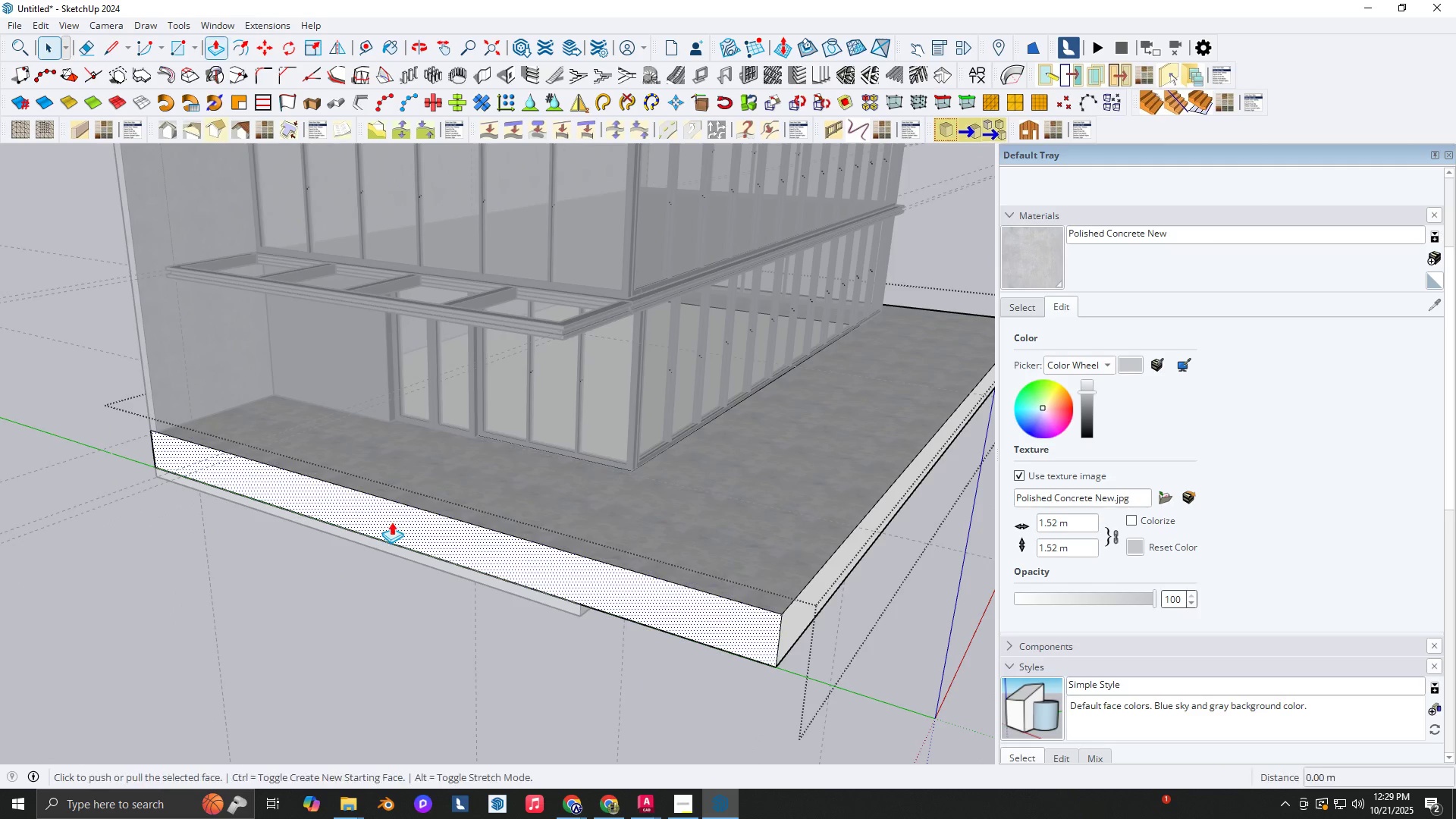 
left_click([391, 522])
 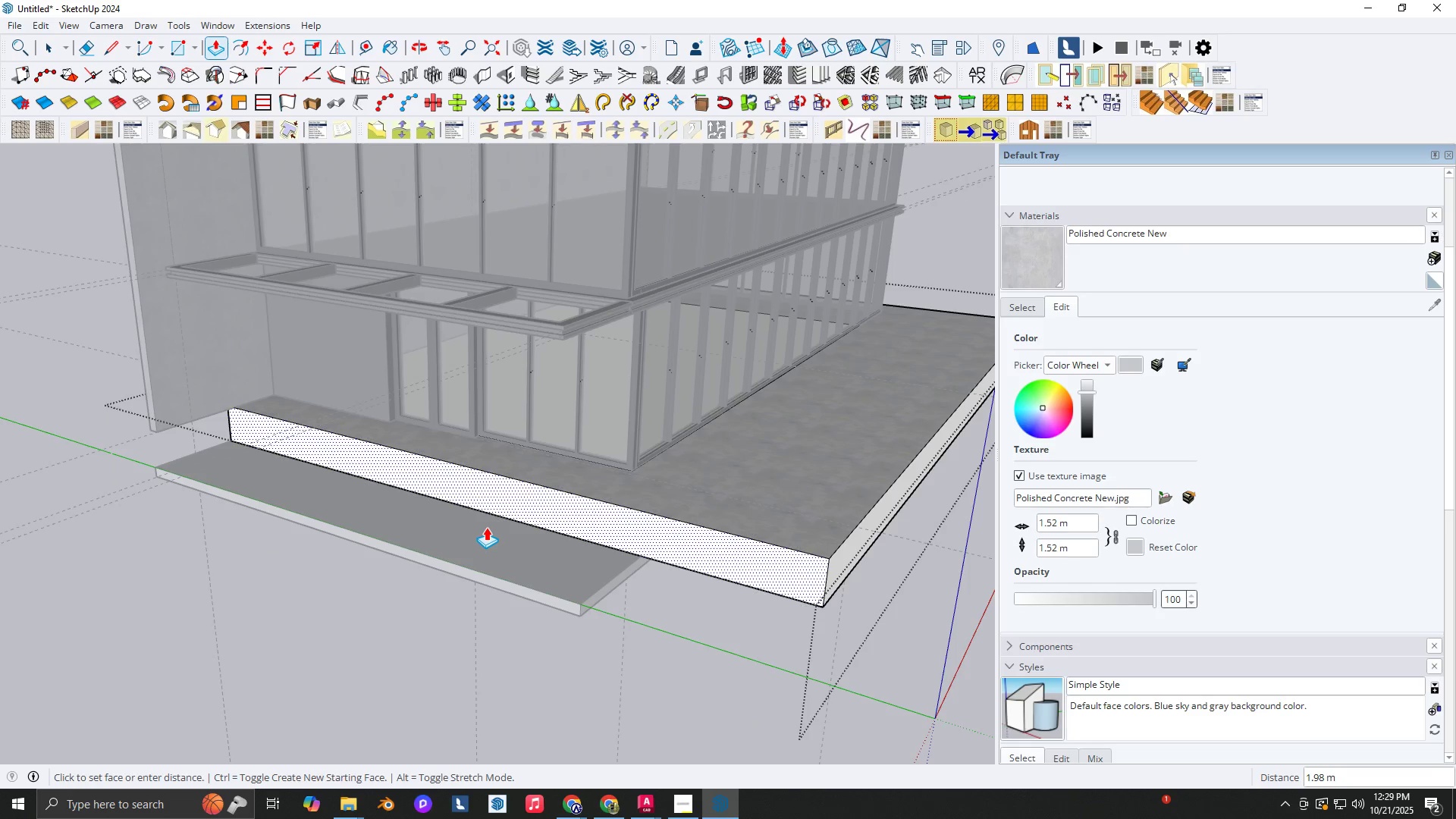 
left_click([486, 527])
 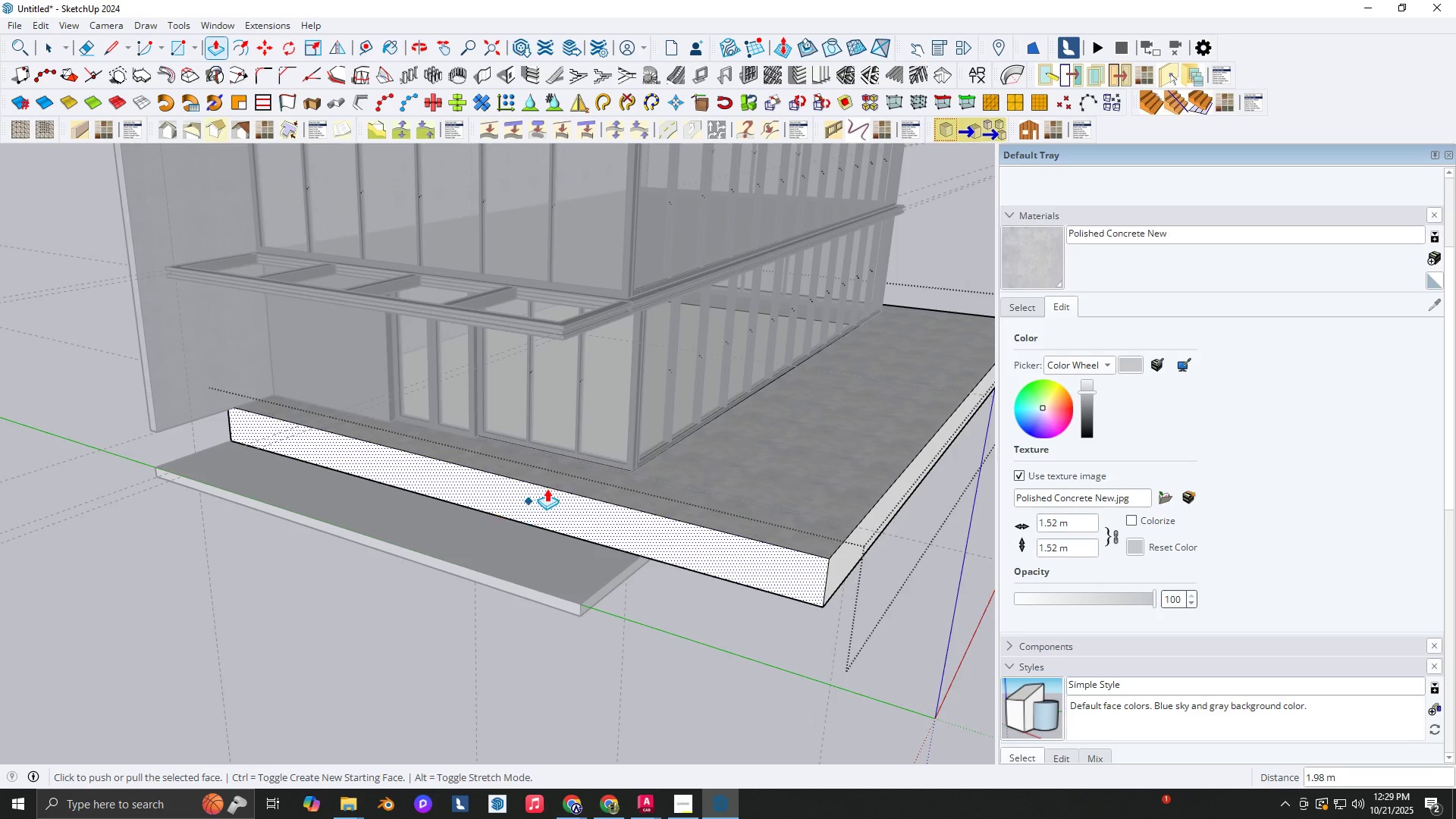 
scroll: coordinate [635, 452], scroll_direction: up, amount: 8.0
 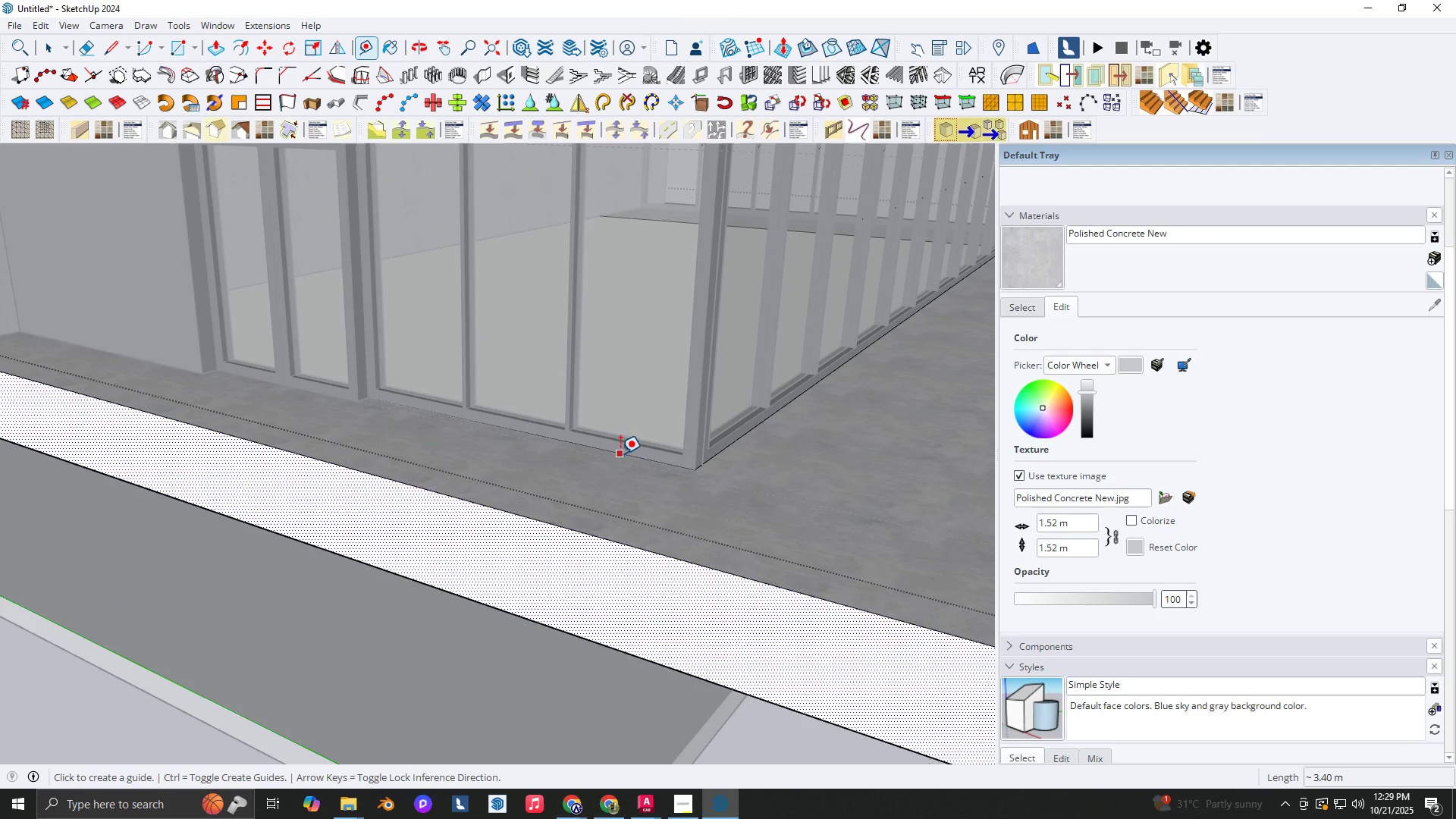 
key(T)
 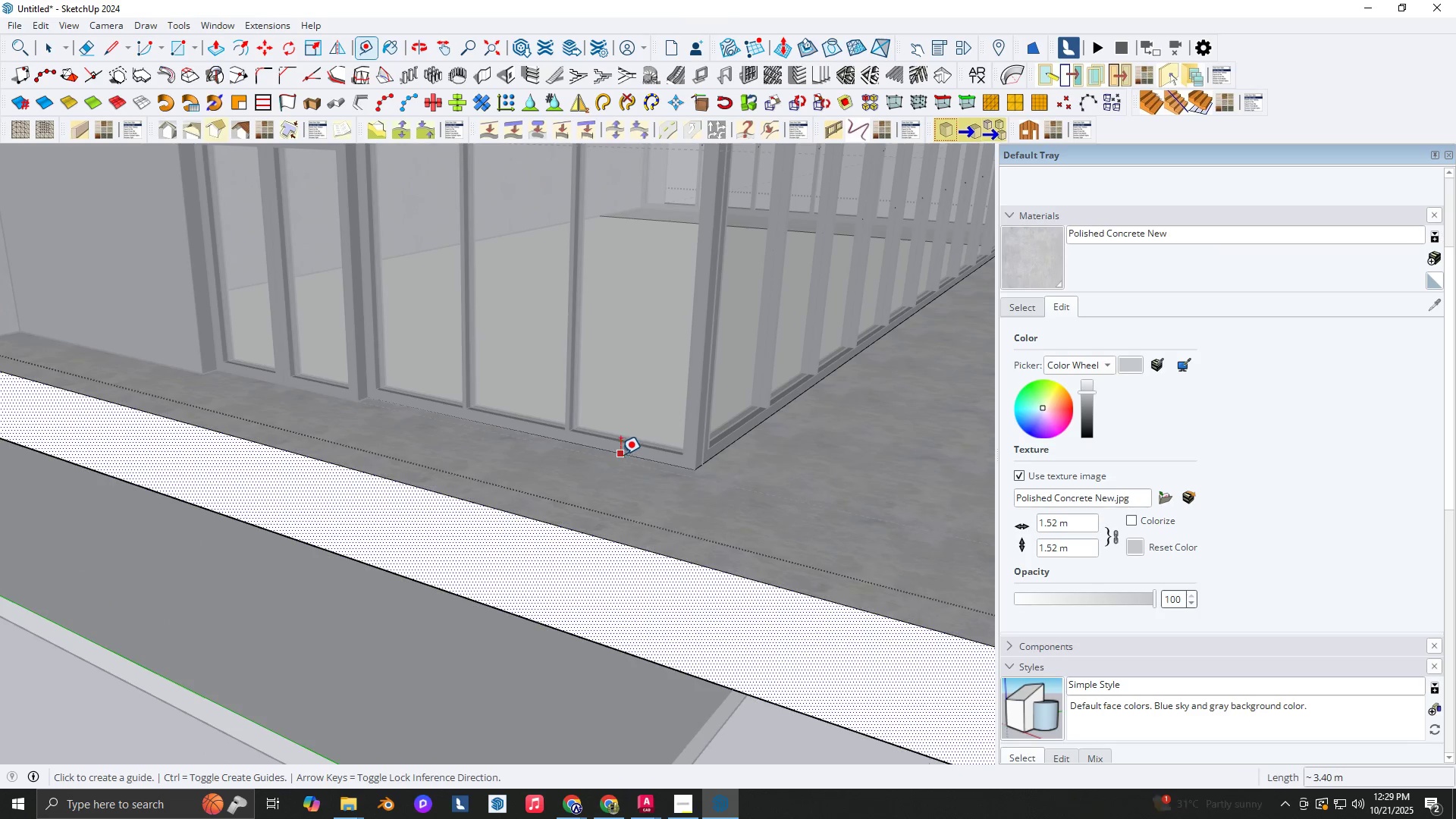 
left_click([620, 453])
 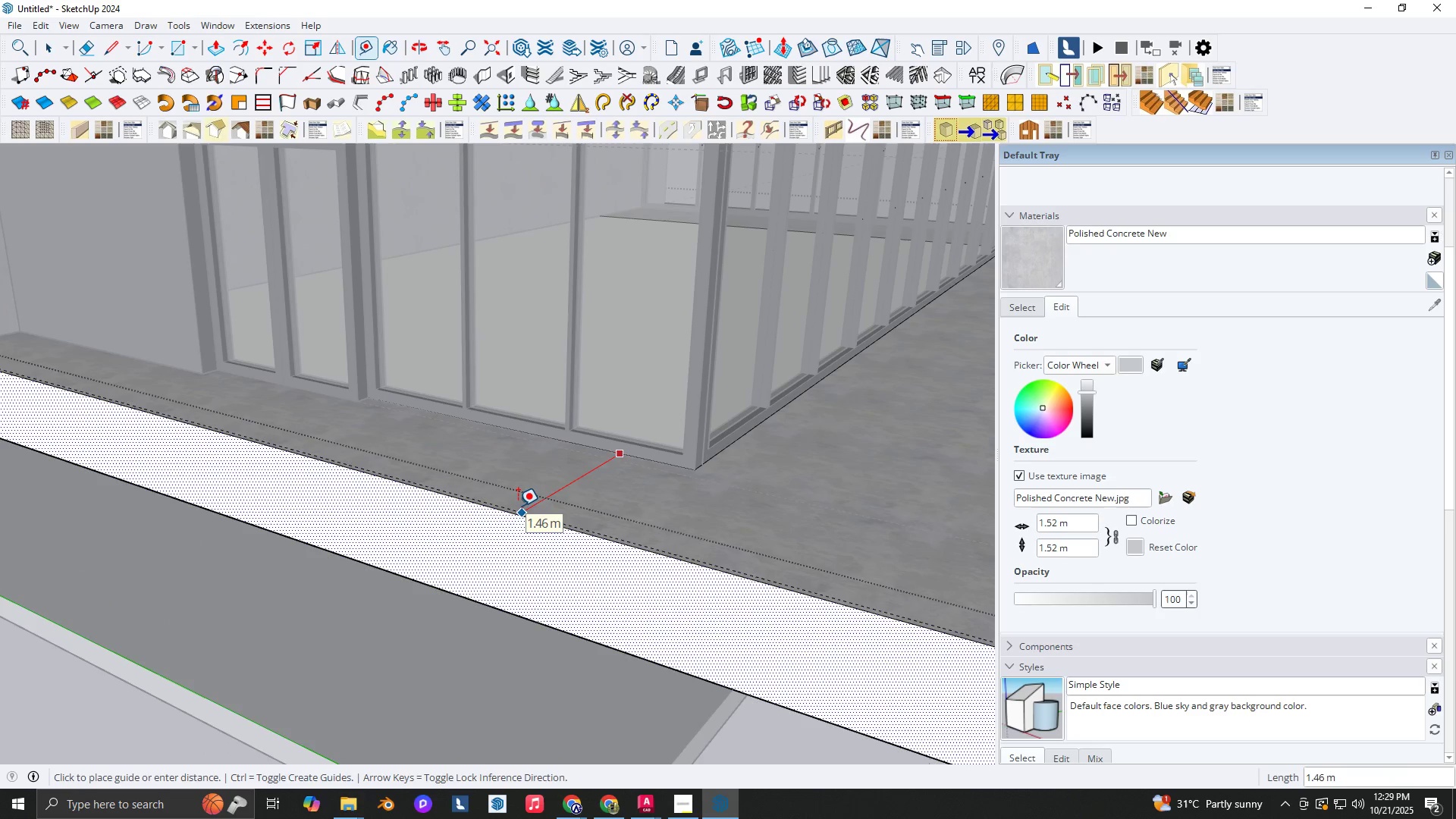 
key(Numpad1)
 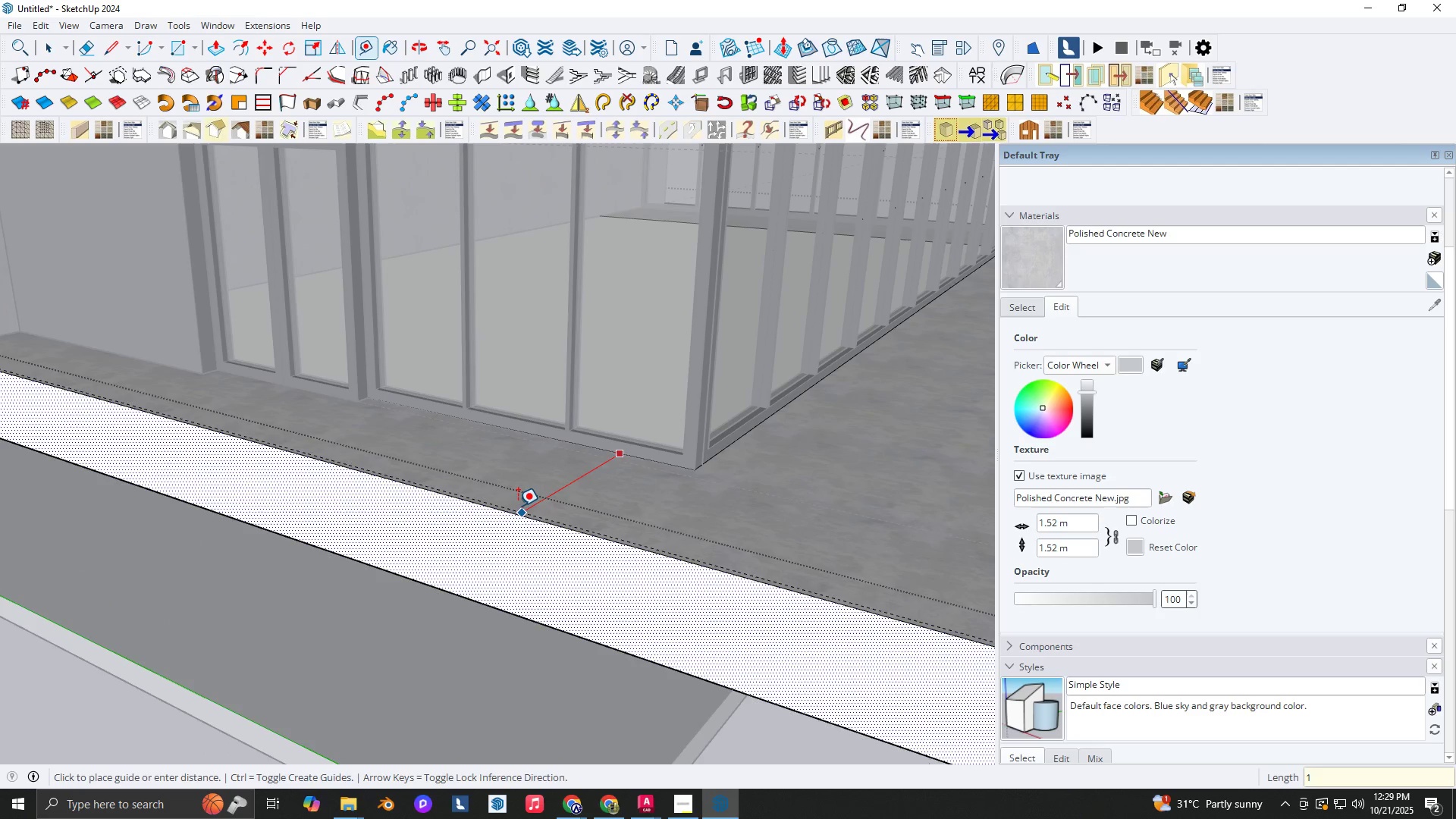 
key(NumpadDecimal)
 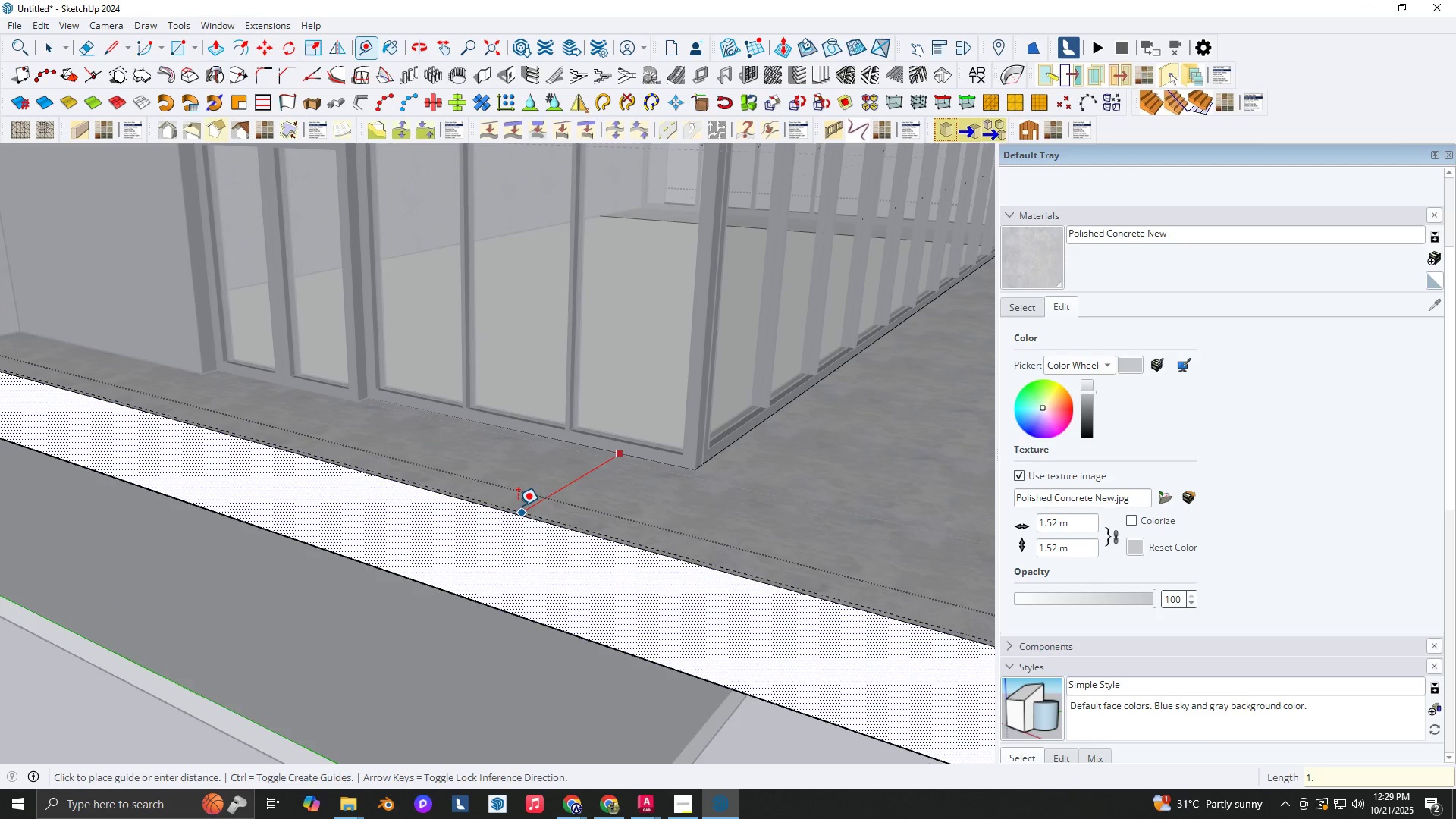 
key(Backspace)
 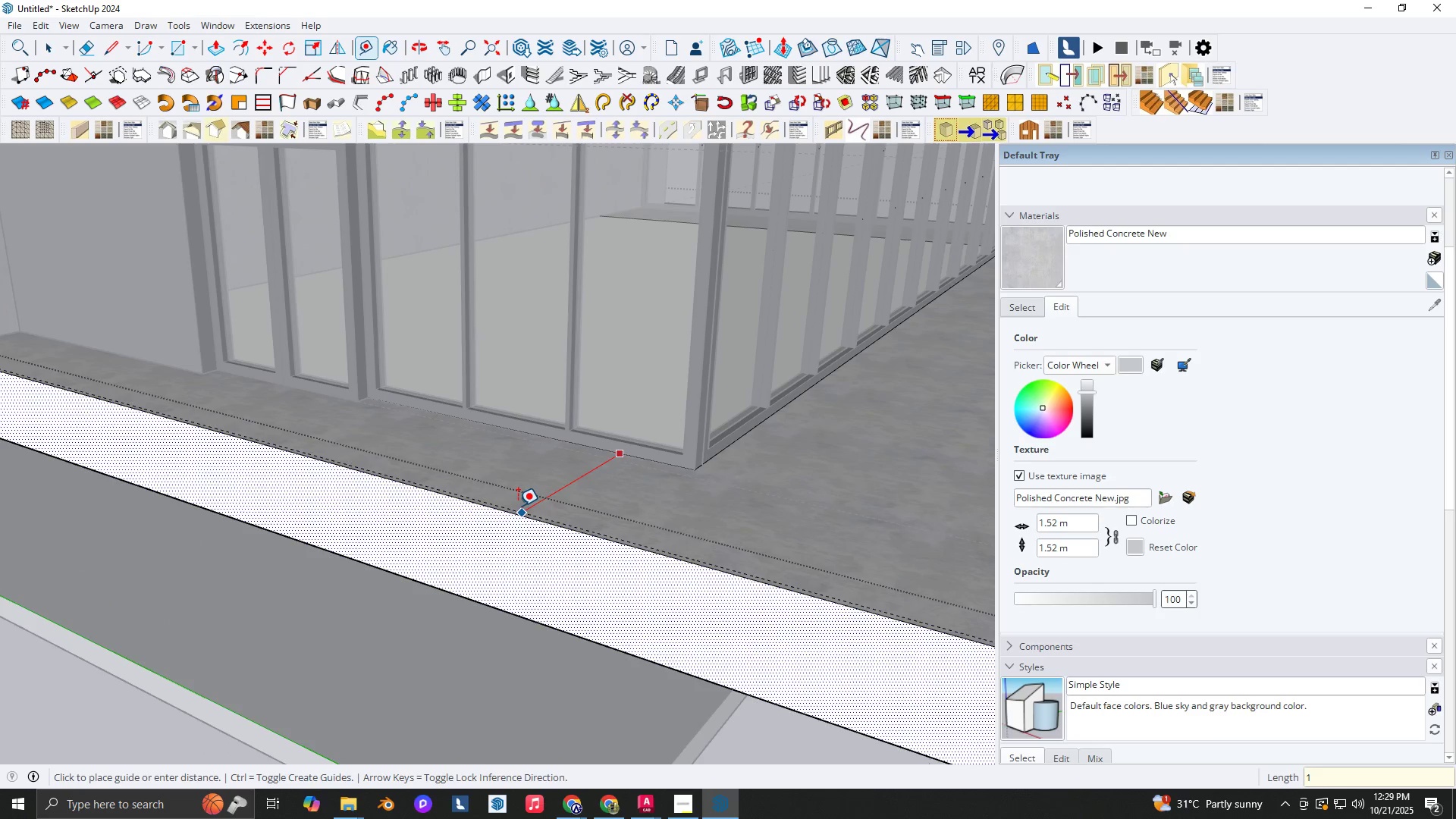 
key(Backspace)
 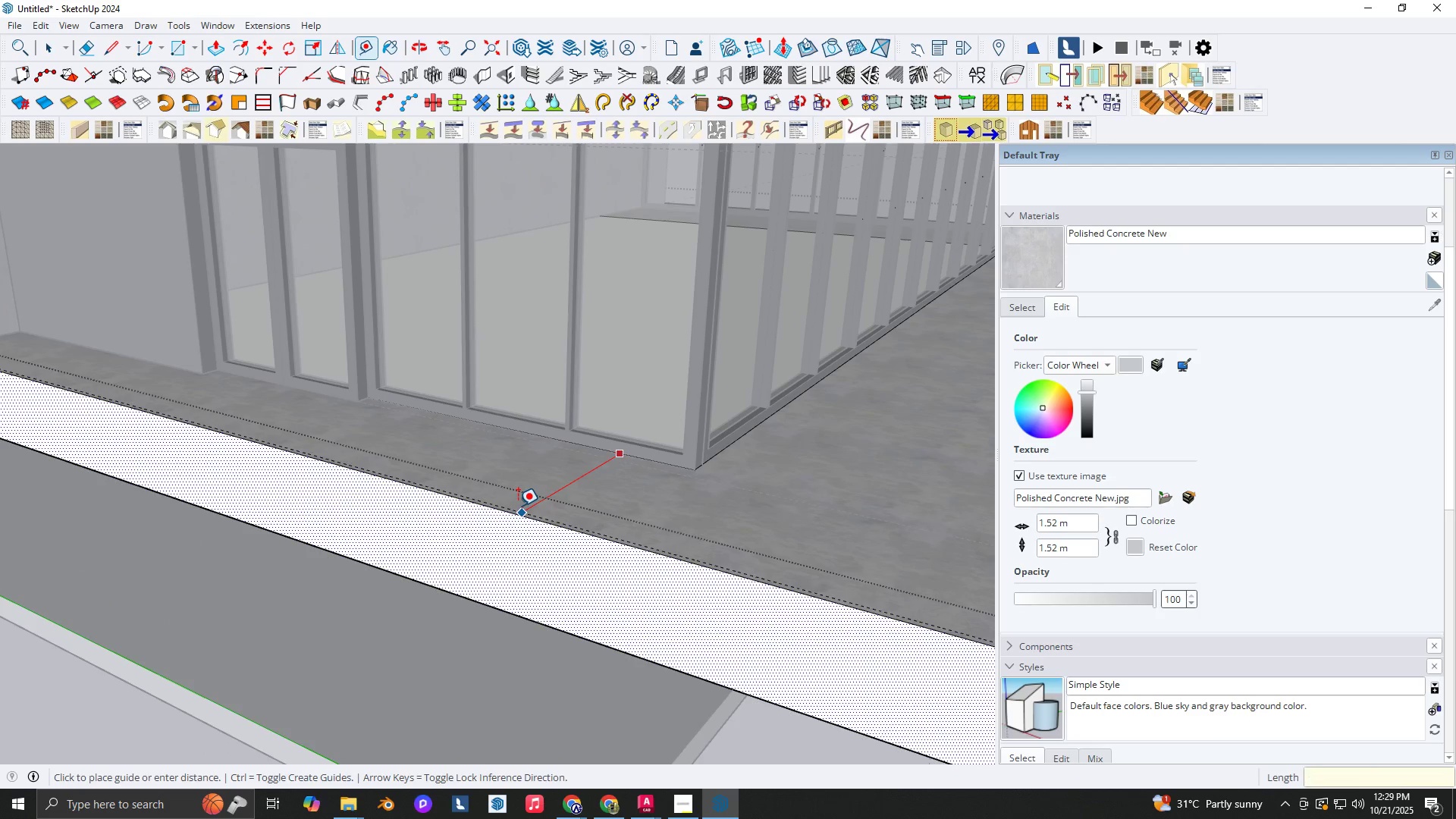 
key(Backspace)
 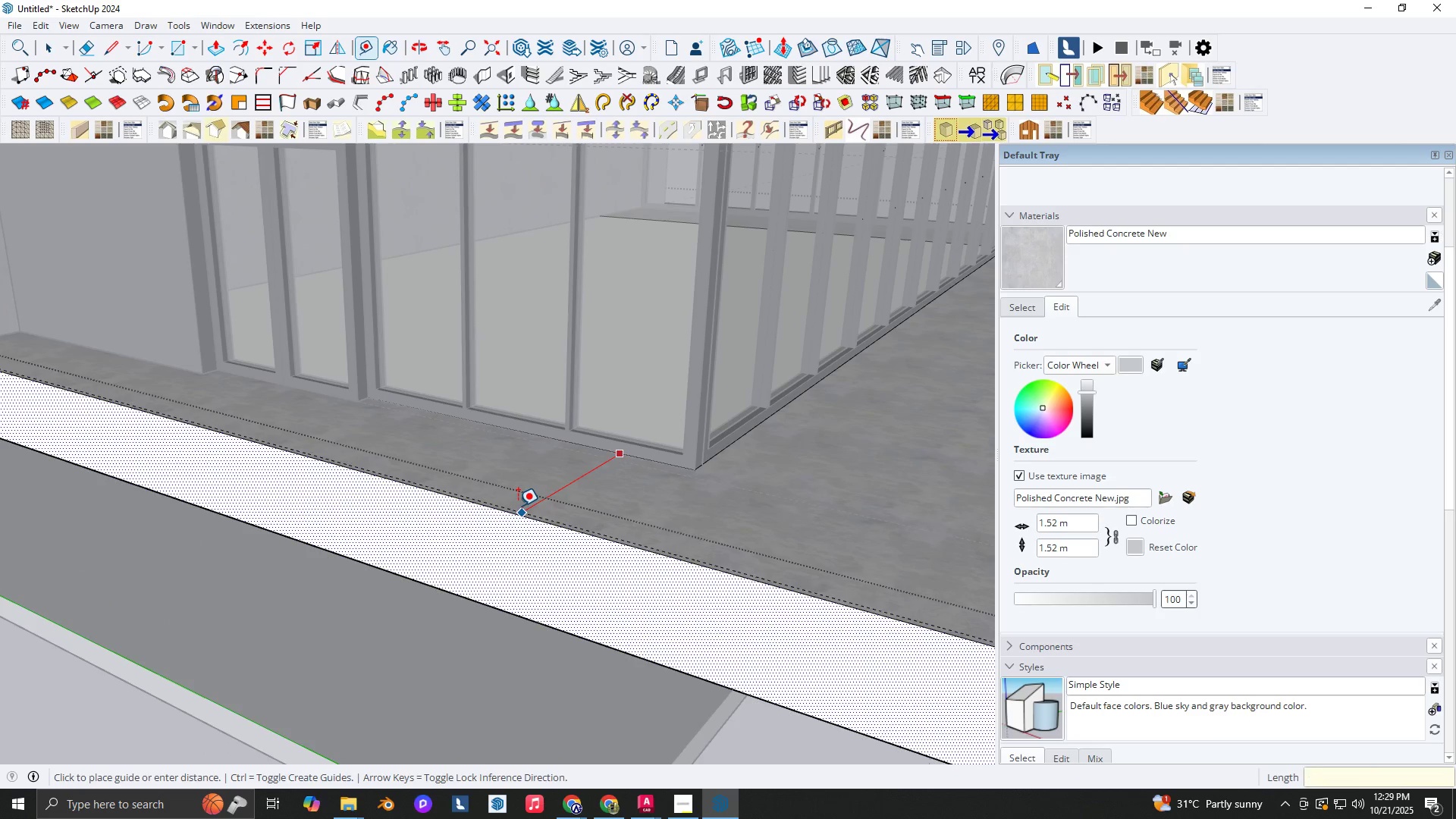 
key(Numpad2)
 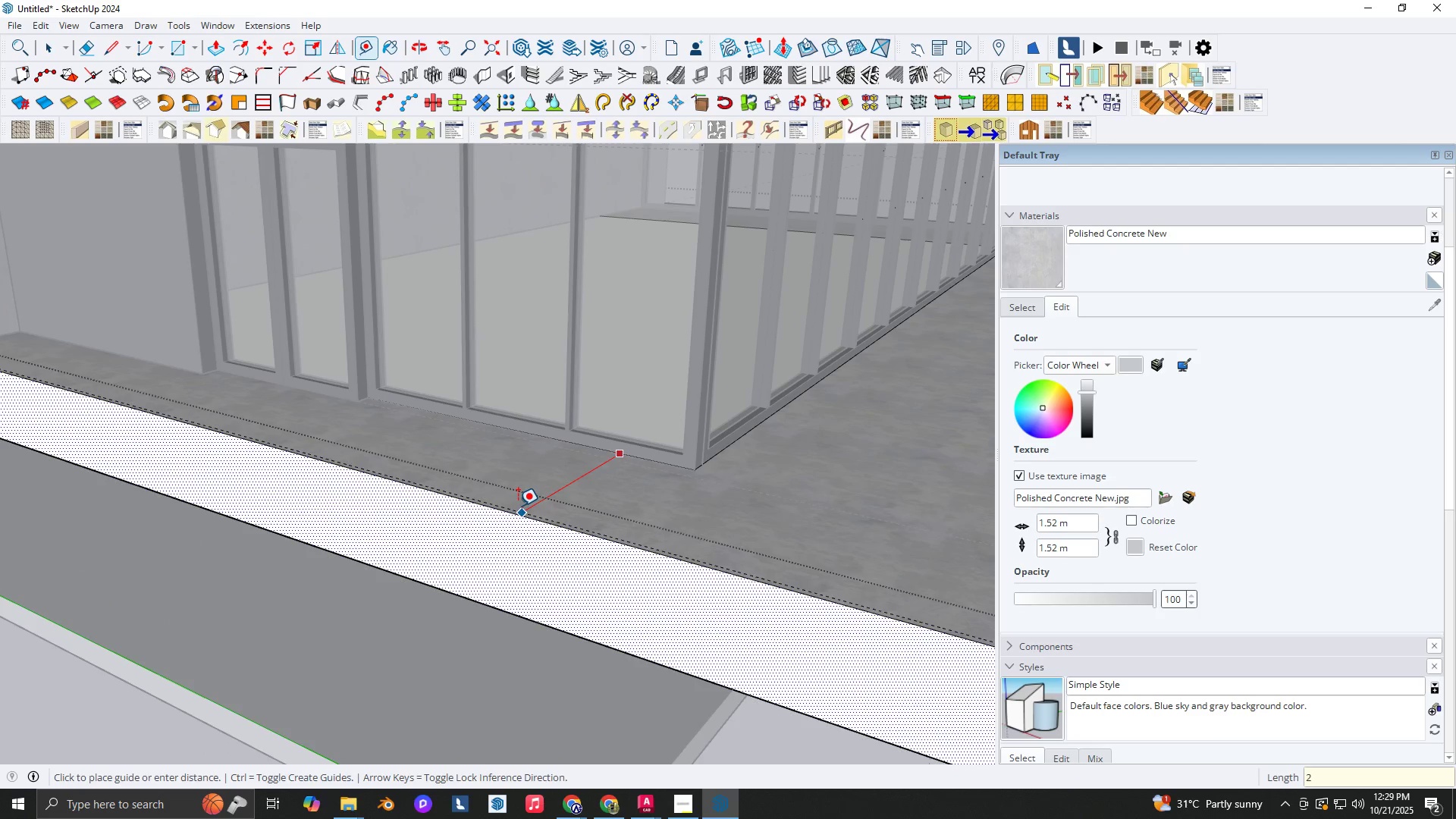 
key(NumpadEnter)
 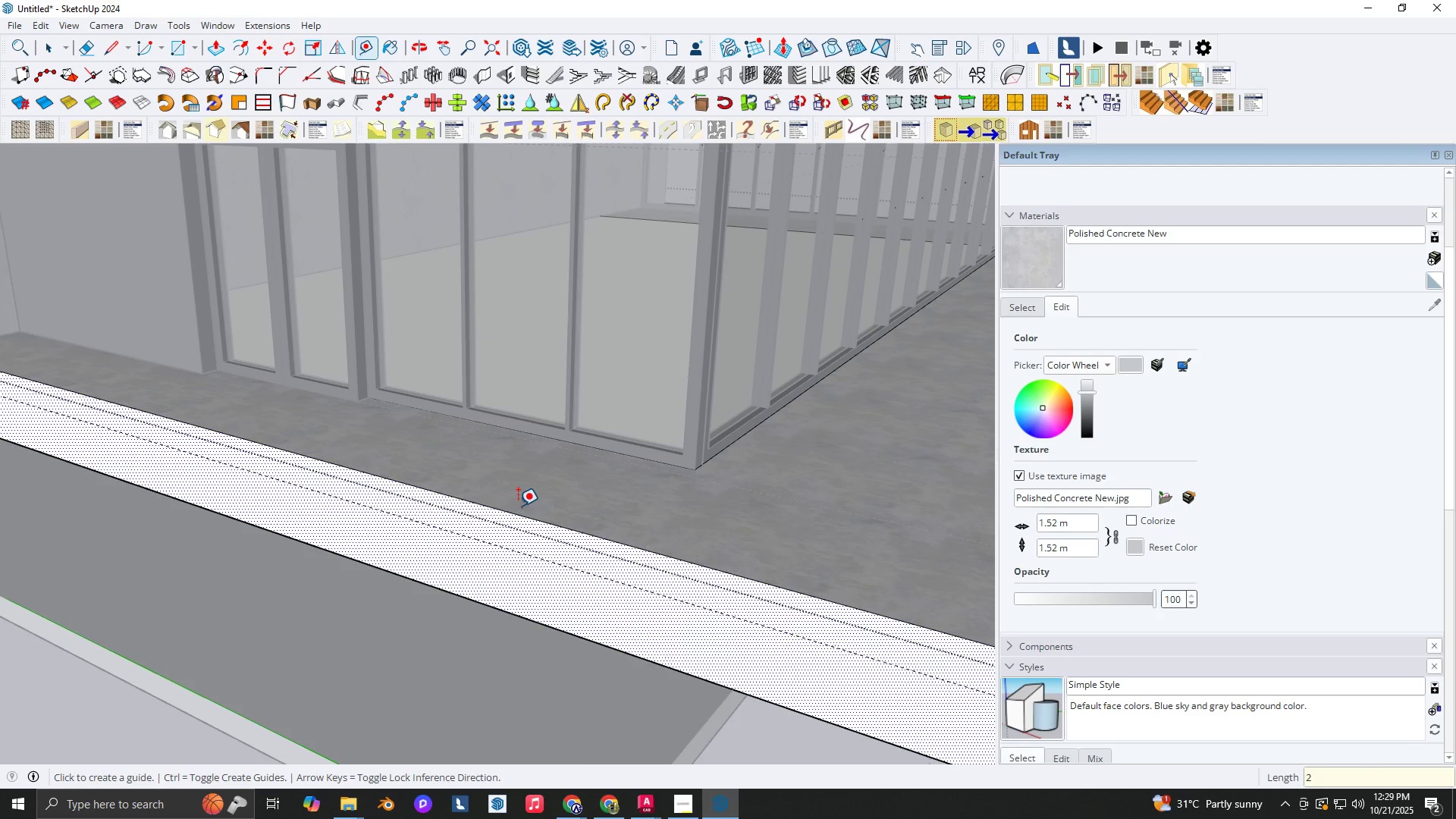 
key(Space)
 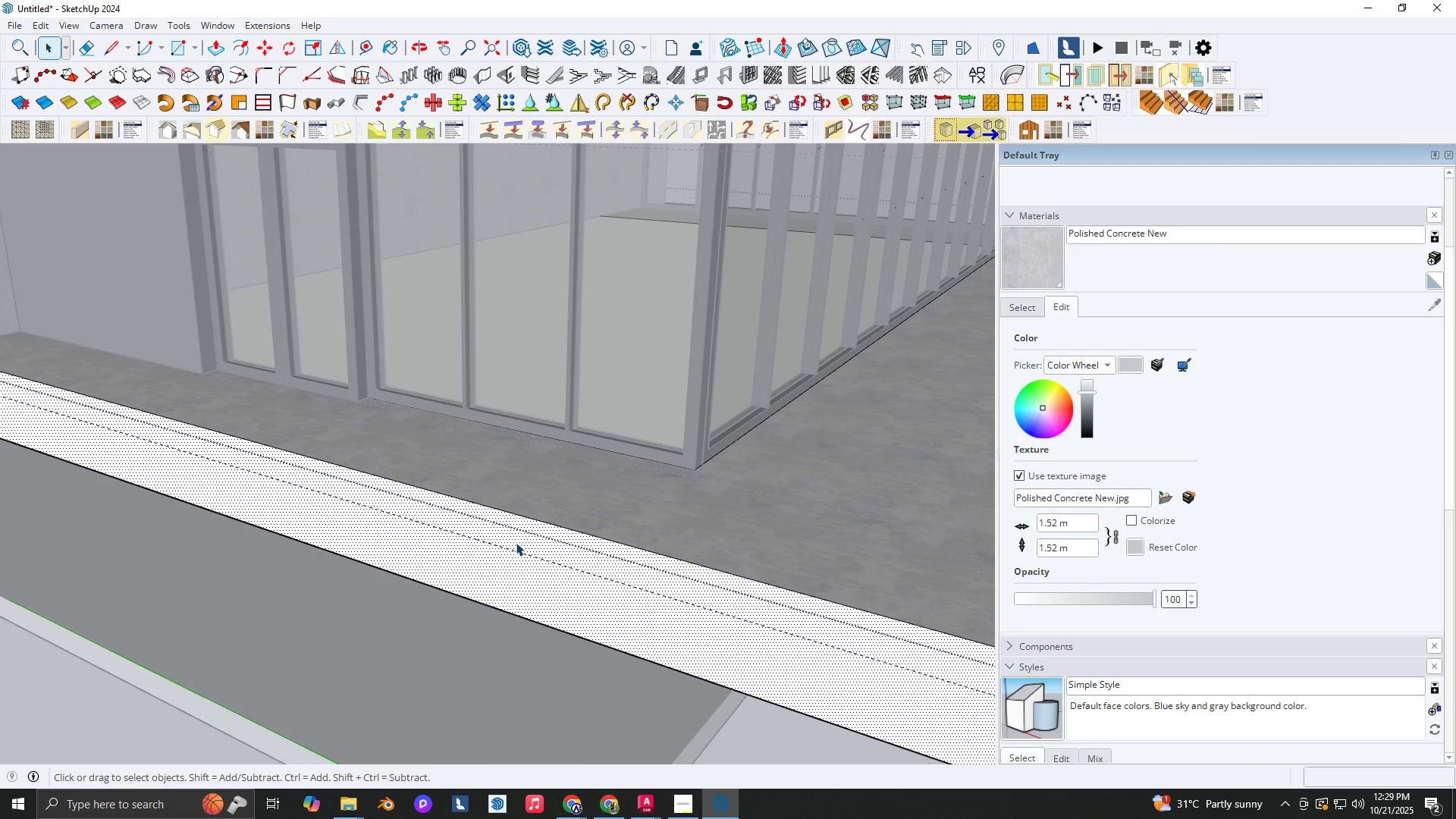 
key(P)
 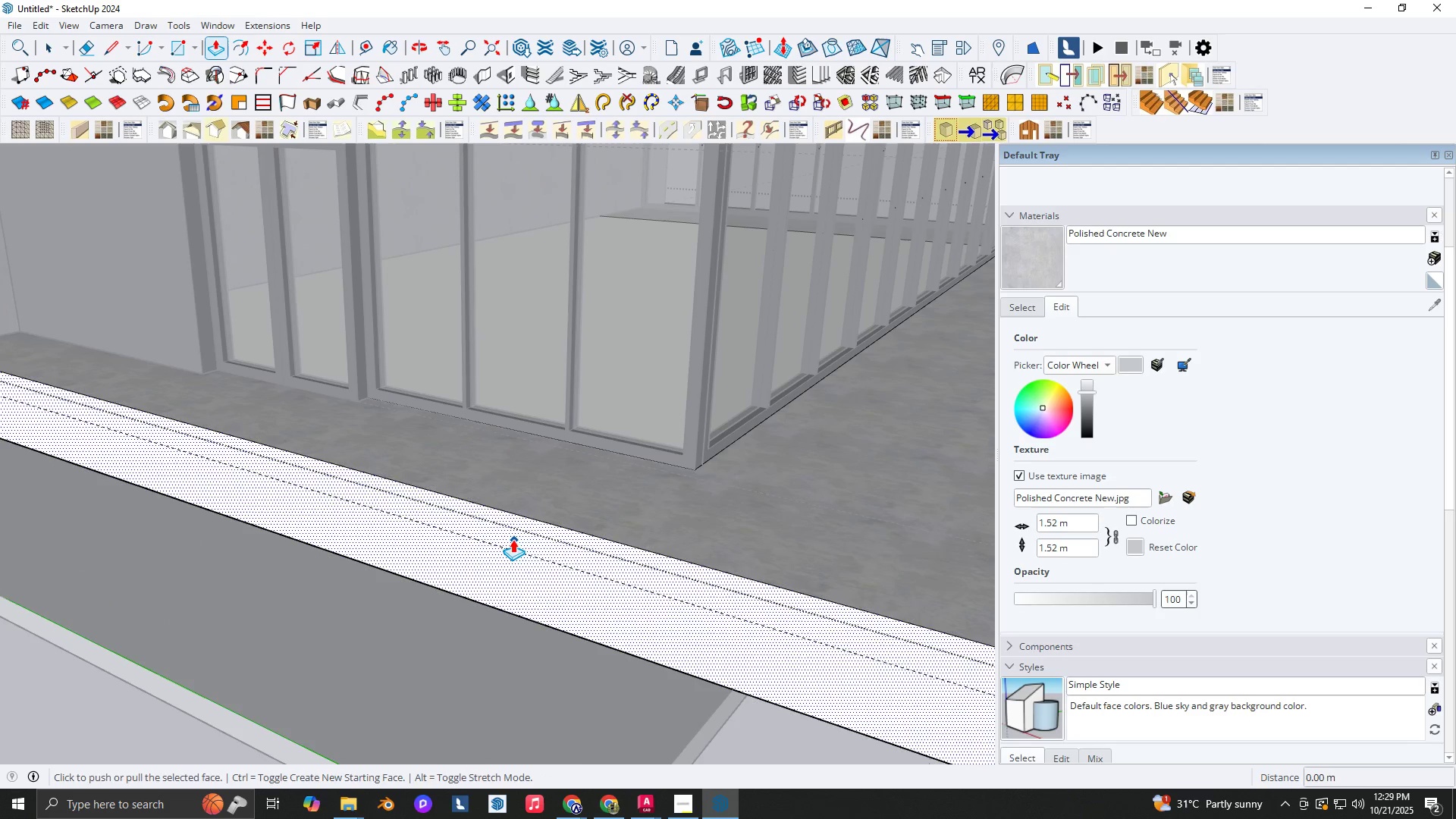 
left_click([513, 538])
 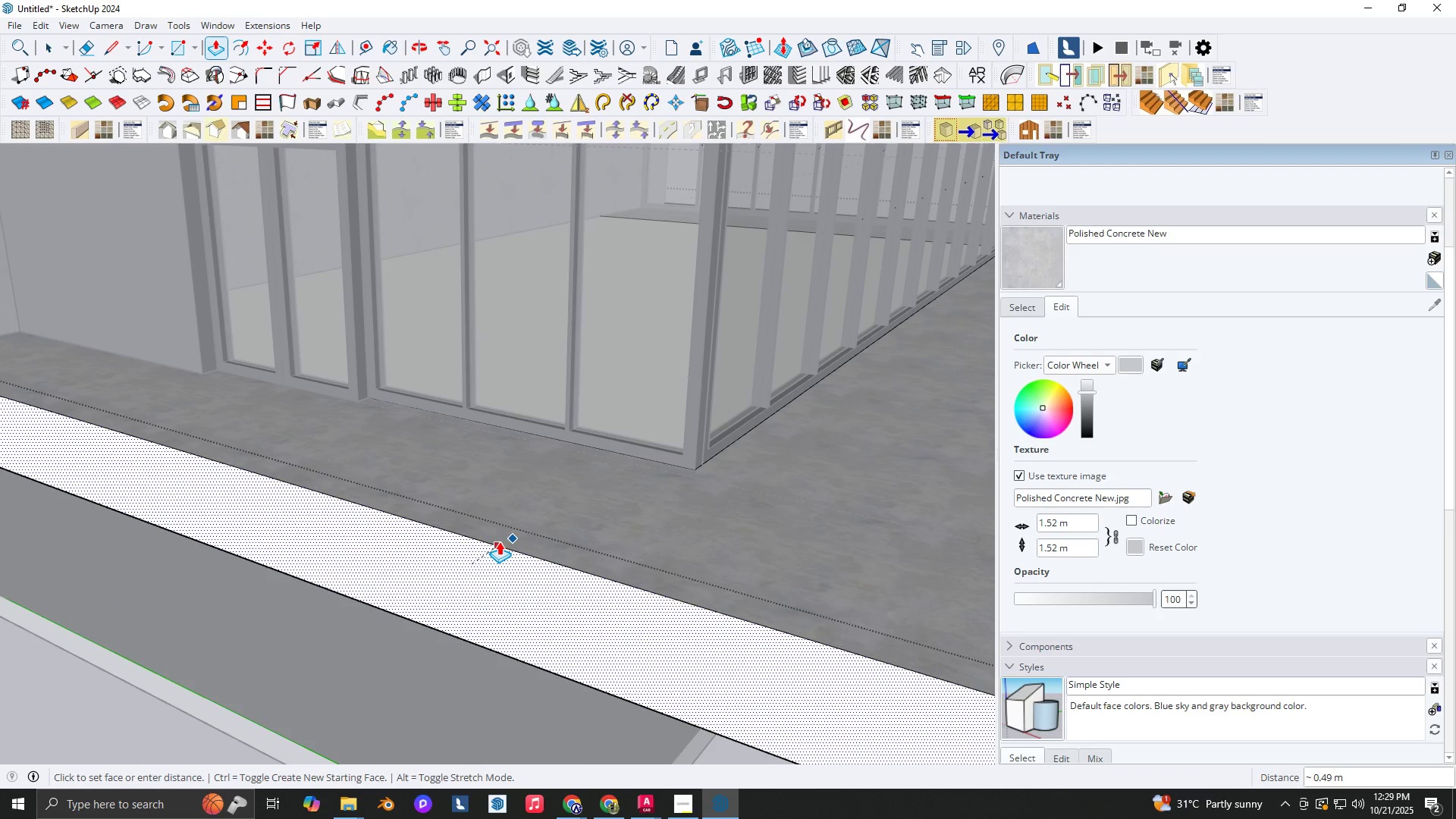 
left_click([499, 541])
 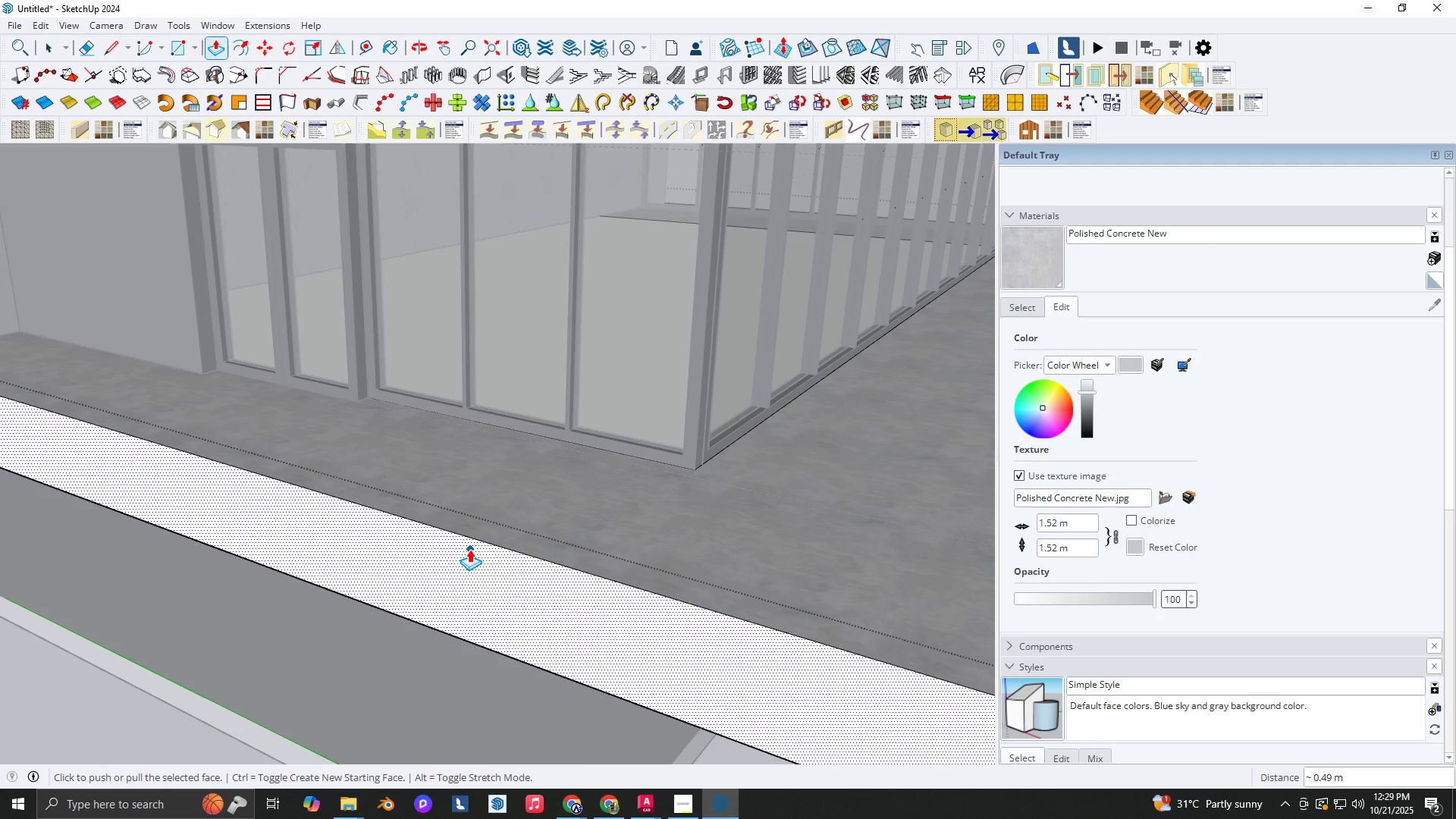 
scroll: coordinate [246, 570], scroll_direction: down, amount: 8.0
 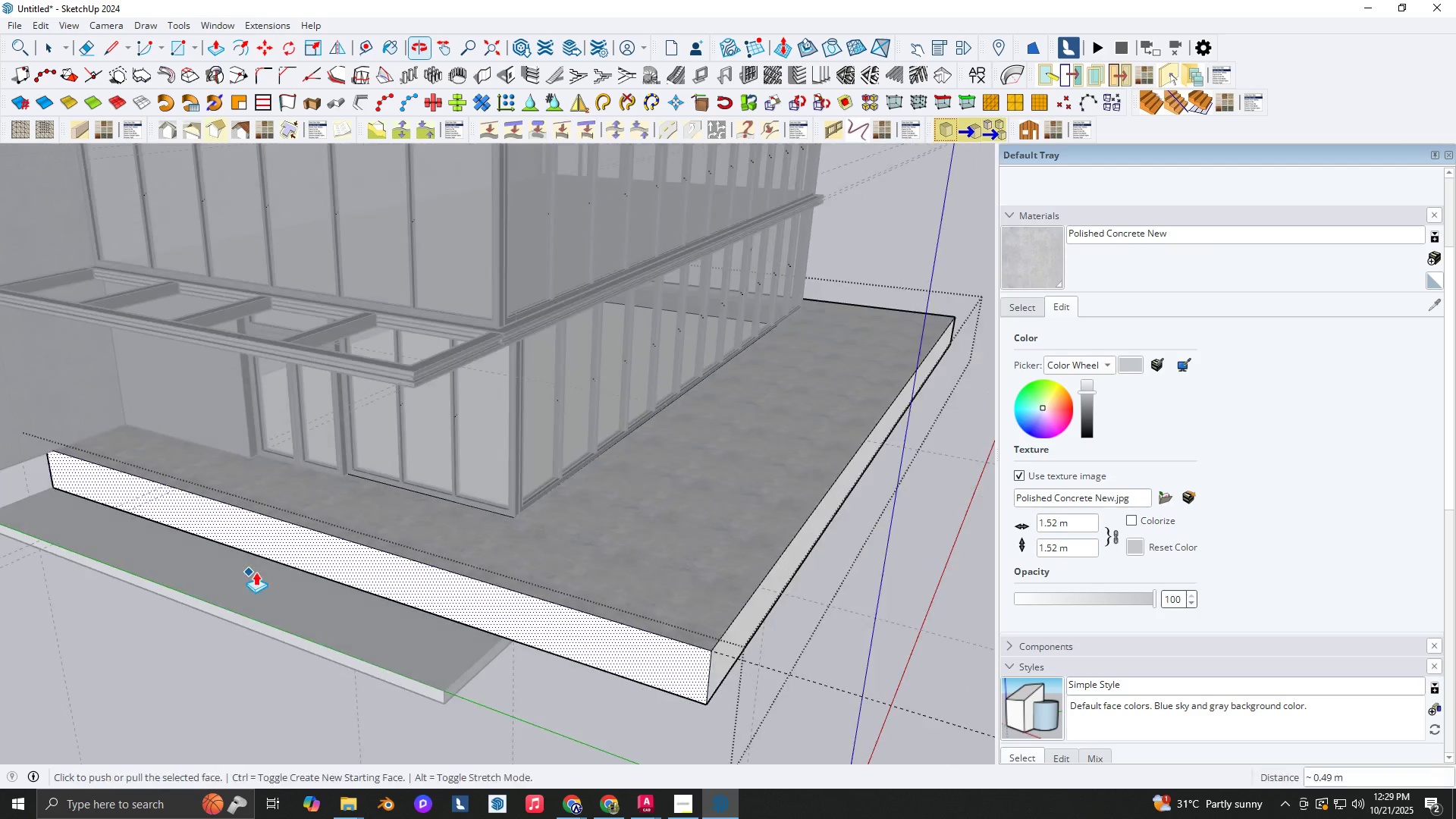 
key(Space)
 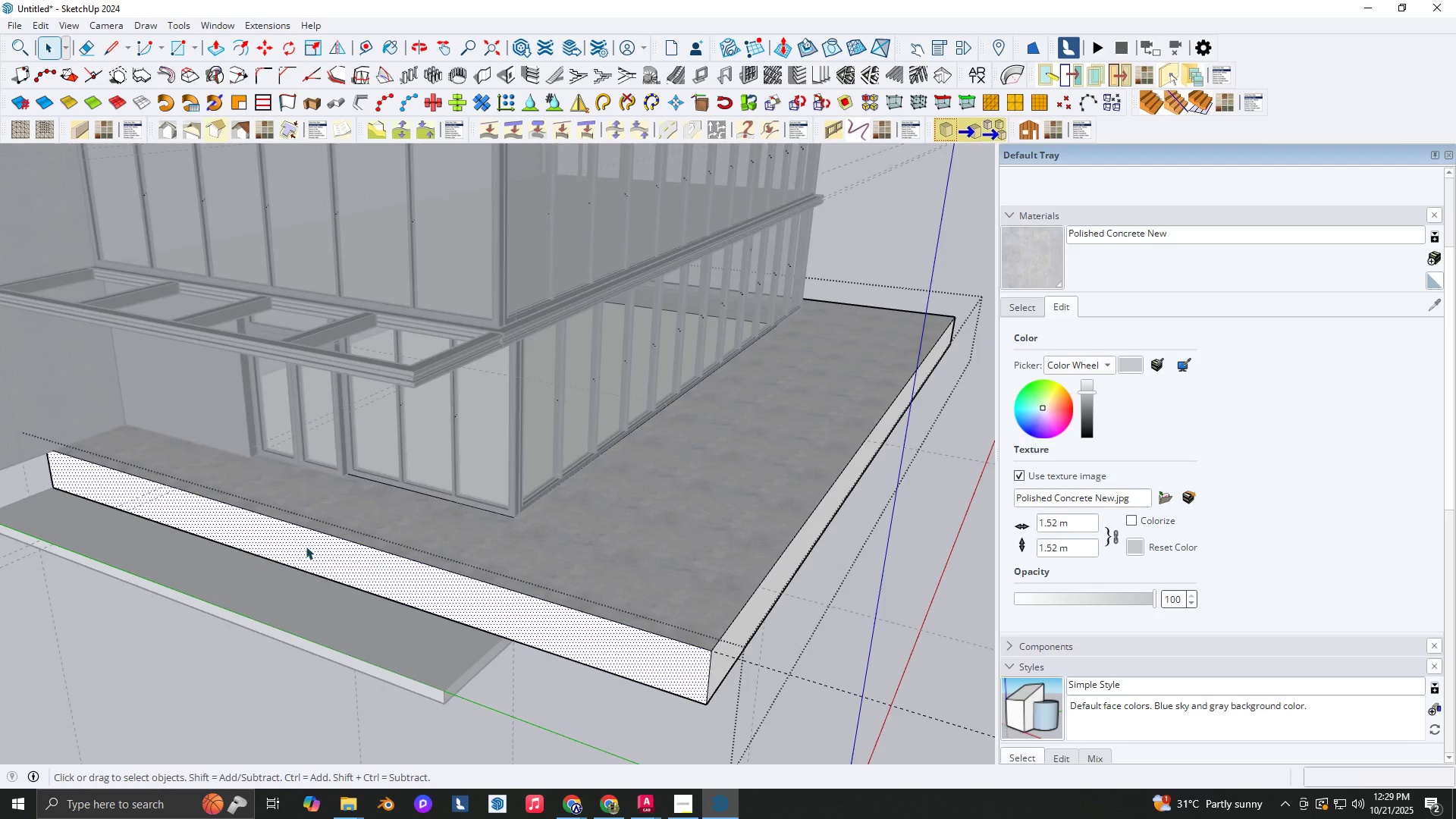 
key(Escape)
 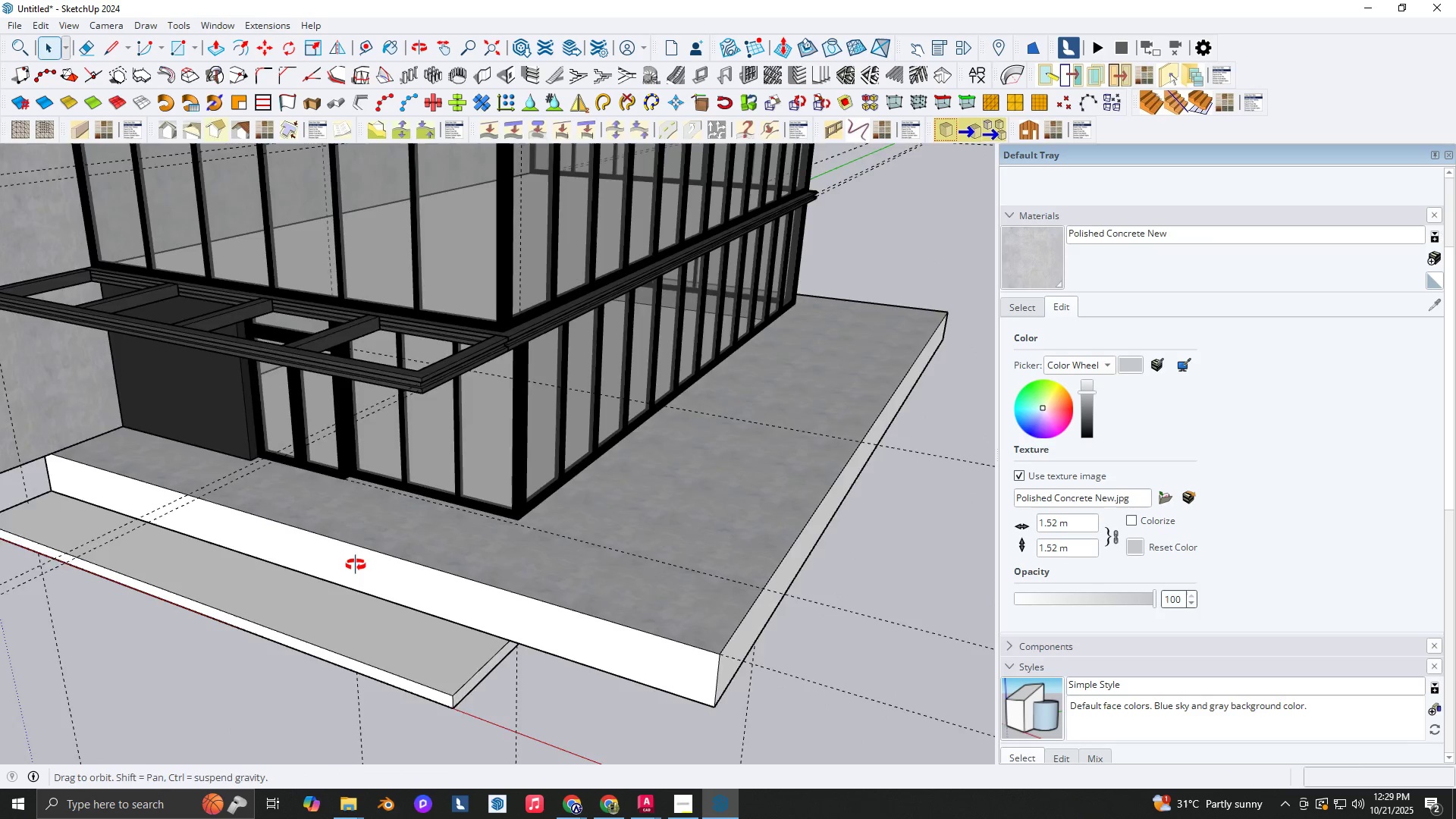 
scroll: coordinate [362, 570], scroll_direction: down, amount: 1.0
 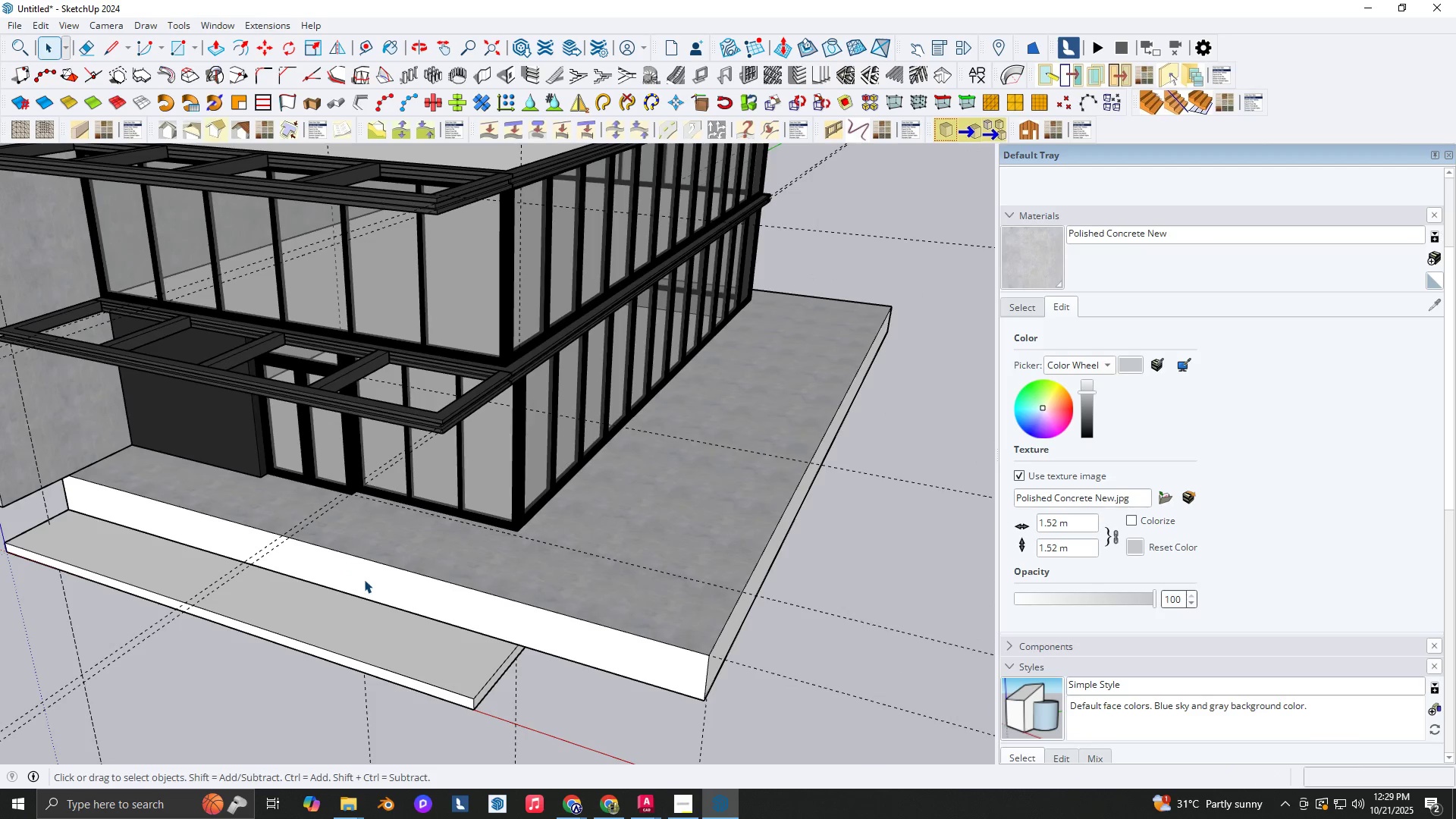 
left_click([364, 579])
 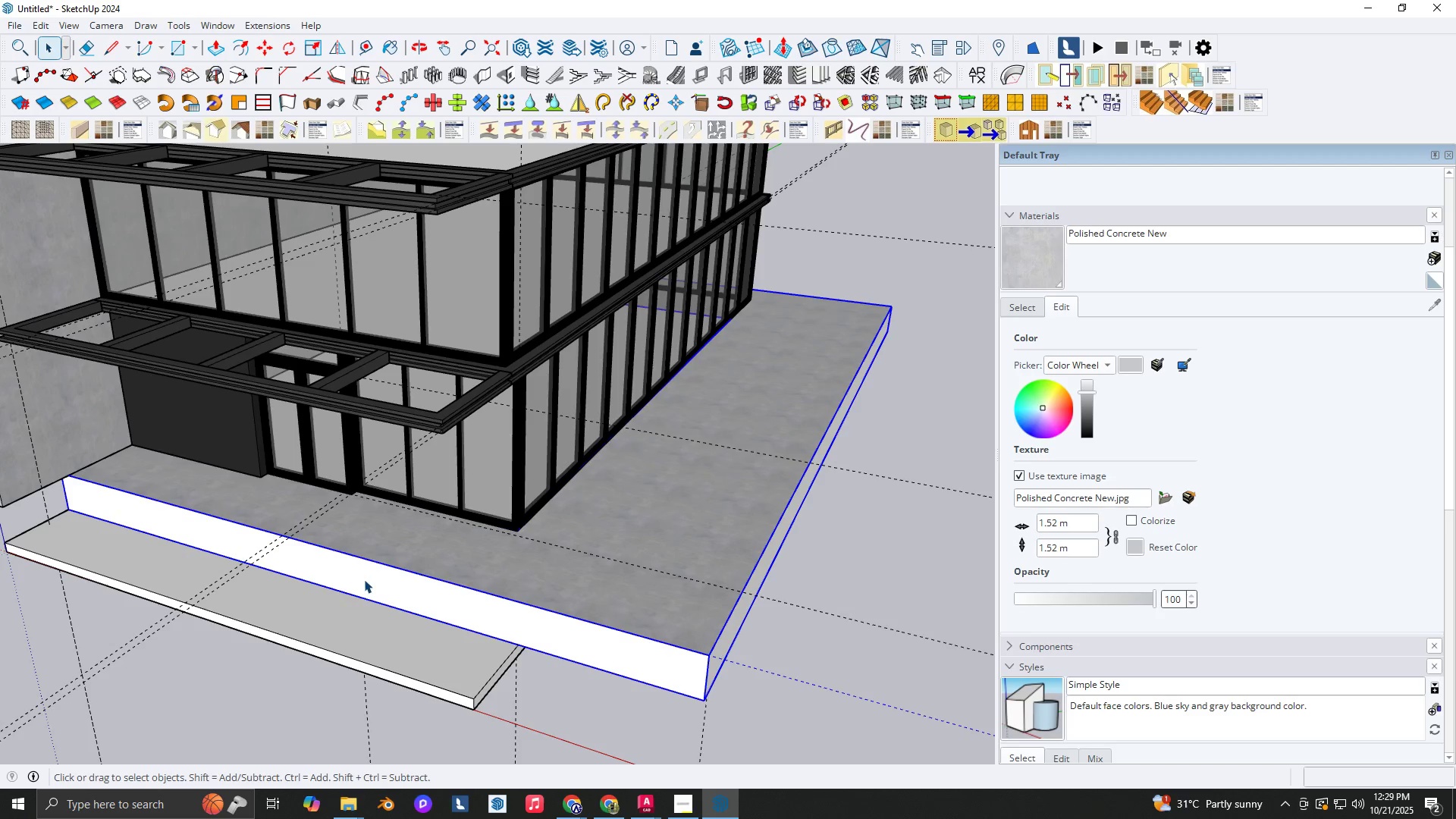 
key(B)
 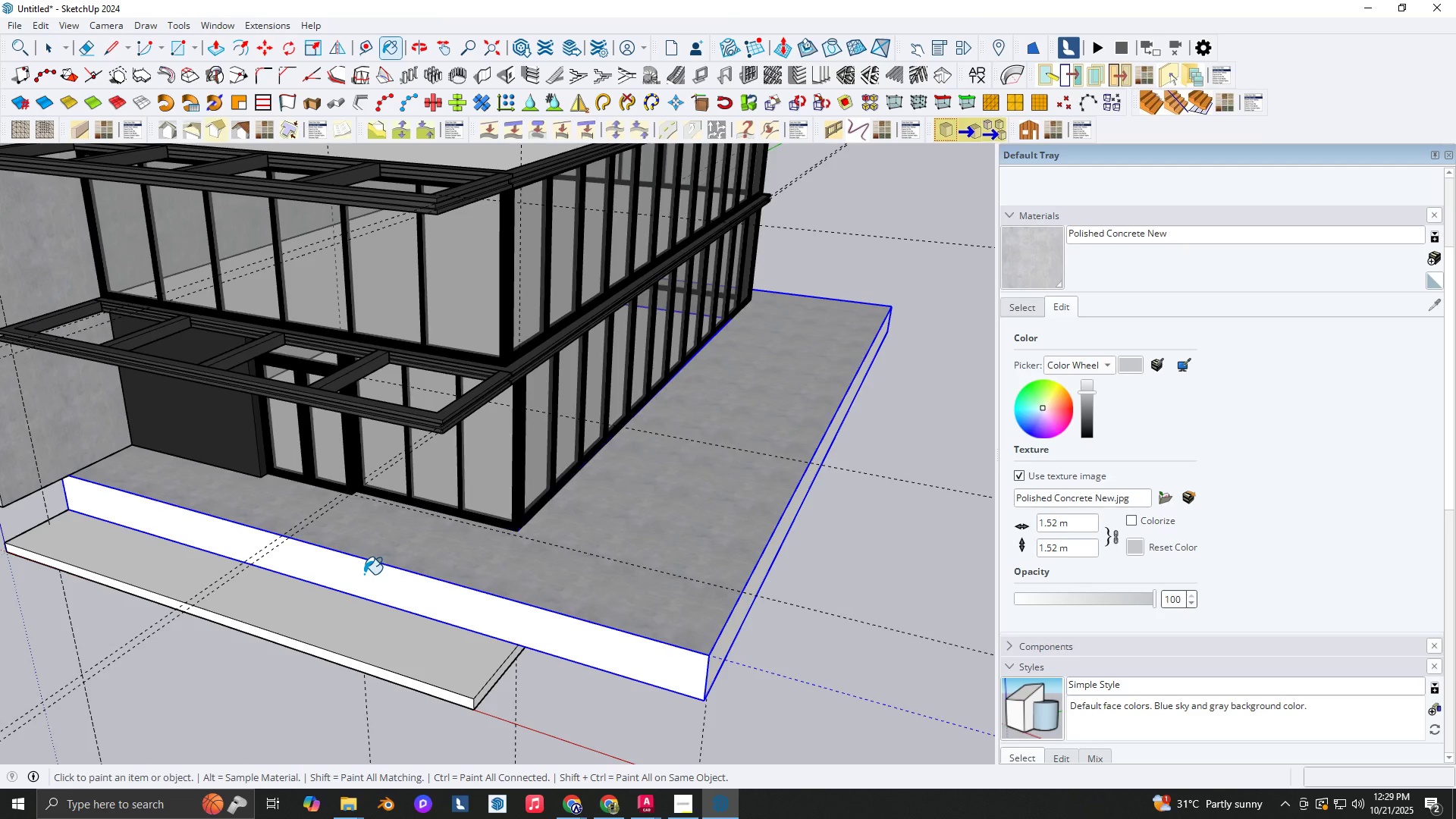 
left_click([364, 574])
 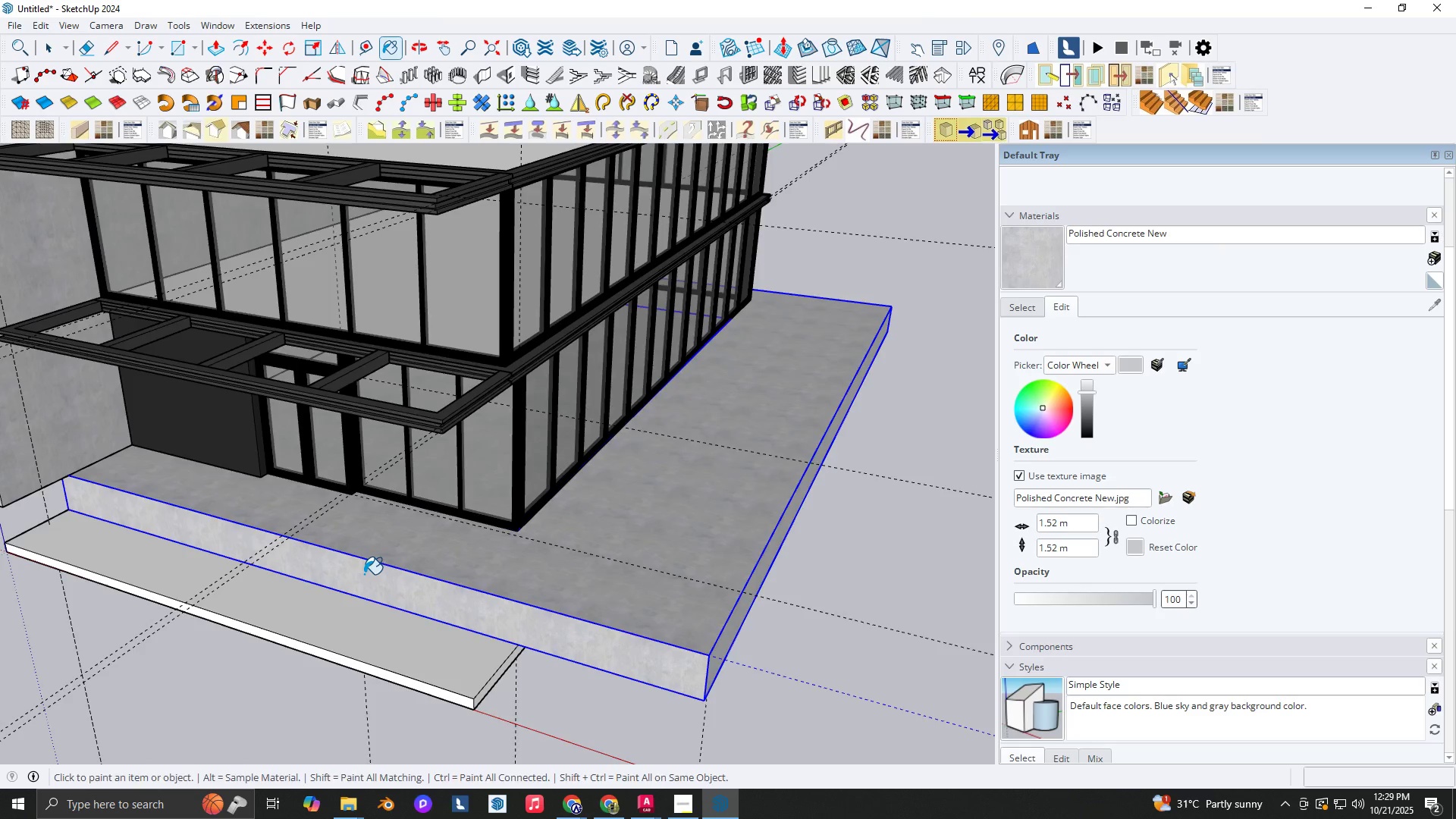 
scroll: coordinate [419, 560], scroll_direction: down, amount: 3.0
 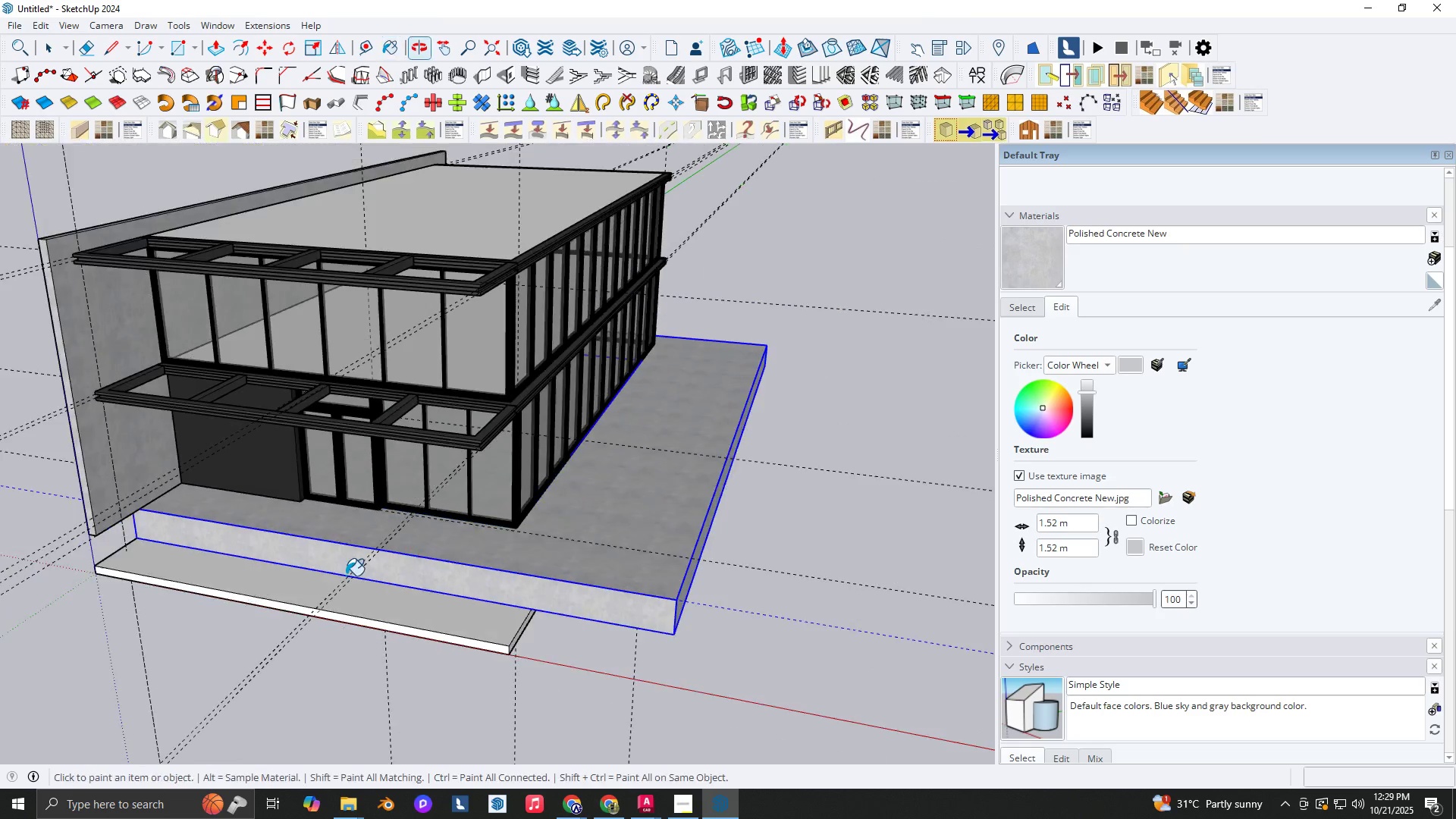 
key(Shift+ShiftLeft)
 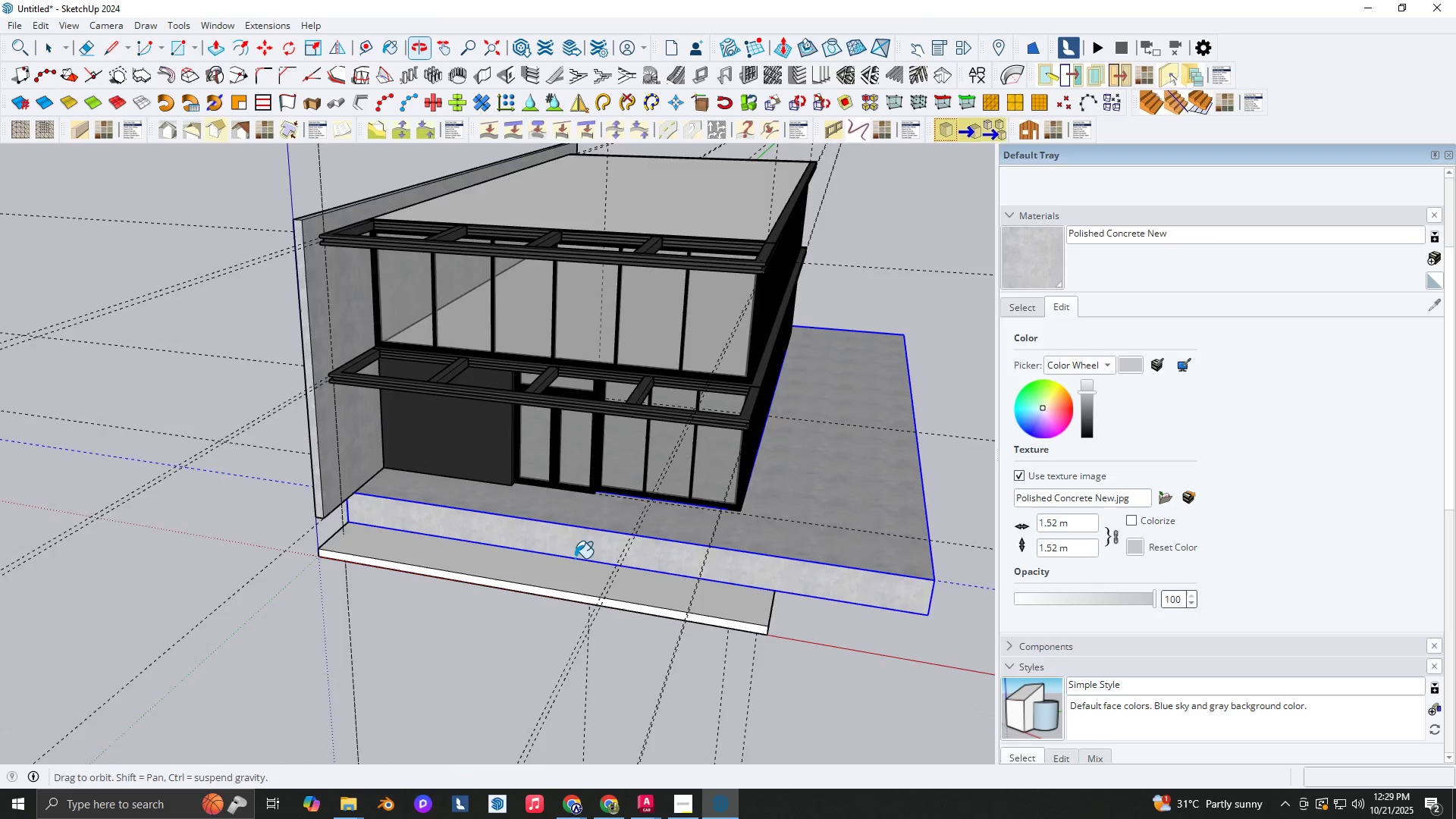 
key(Space)
 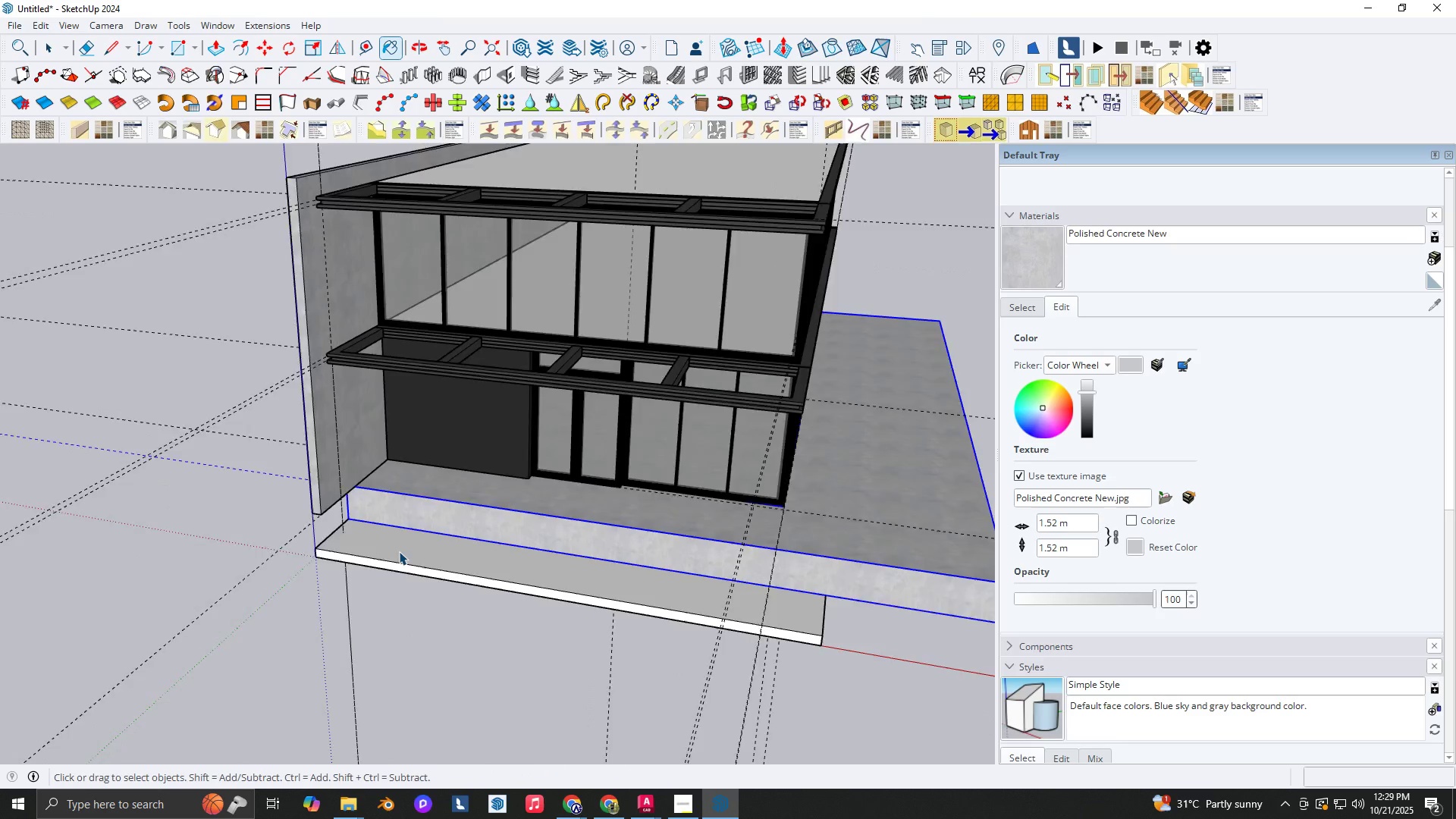 
scroll: coordinate [367, 482], scroll_direction: up, amount: 8.0
 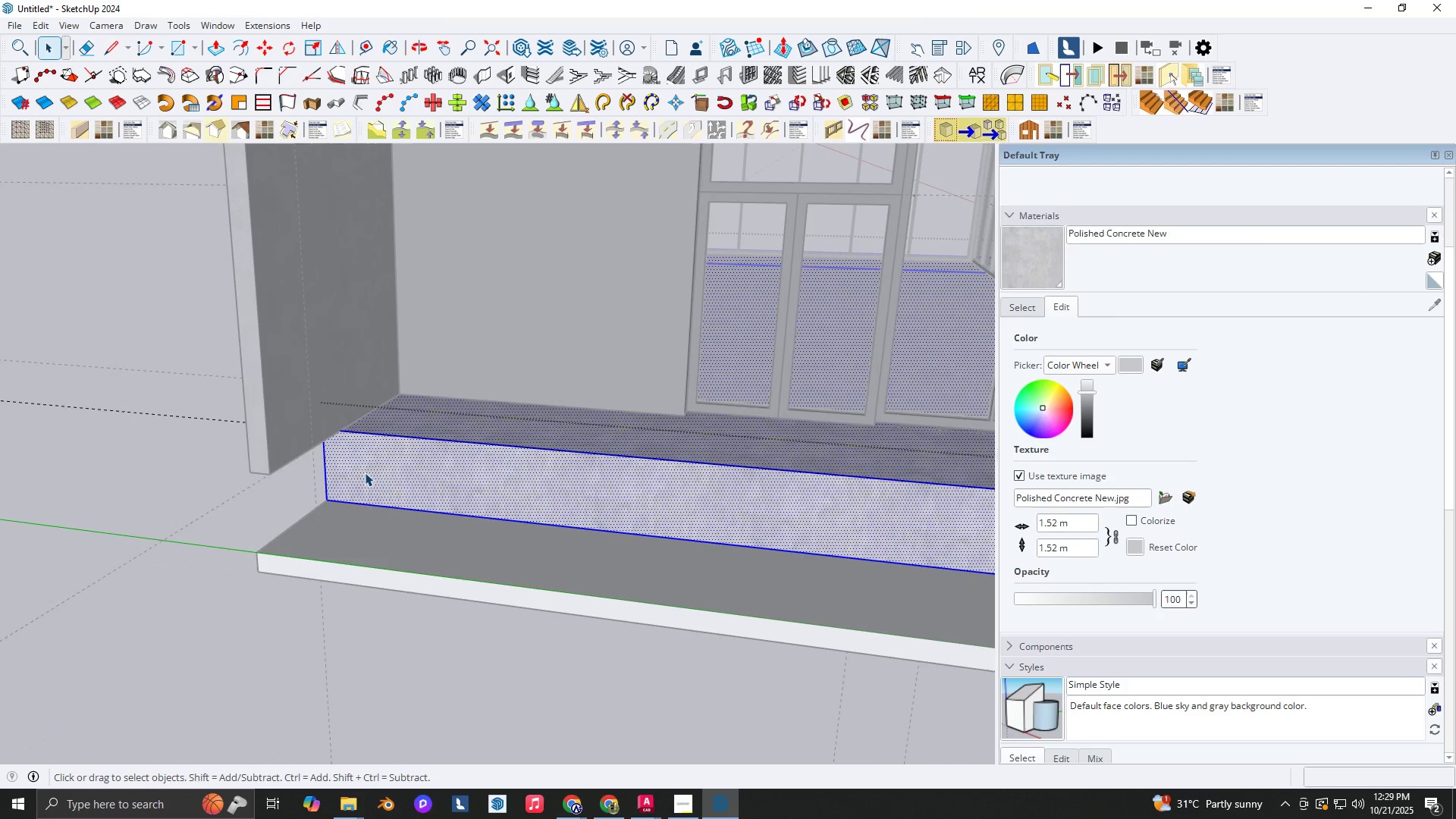 
key(Space)
 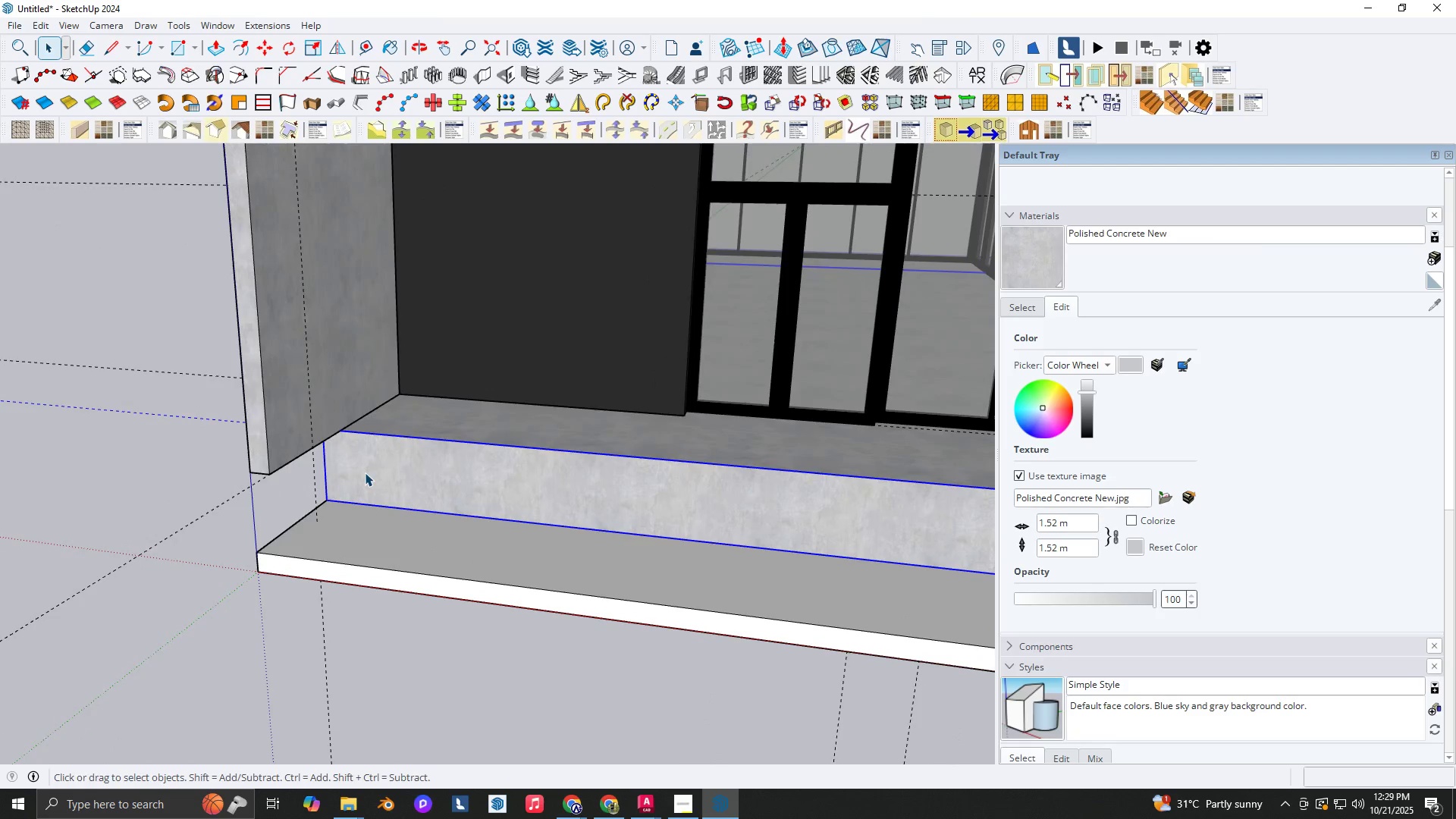 
double_click([365, 472])
 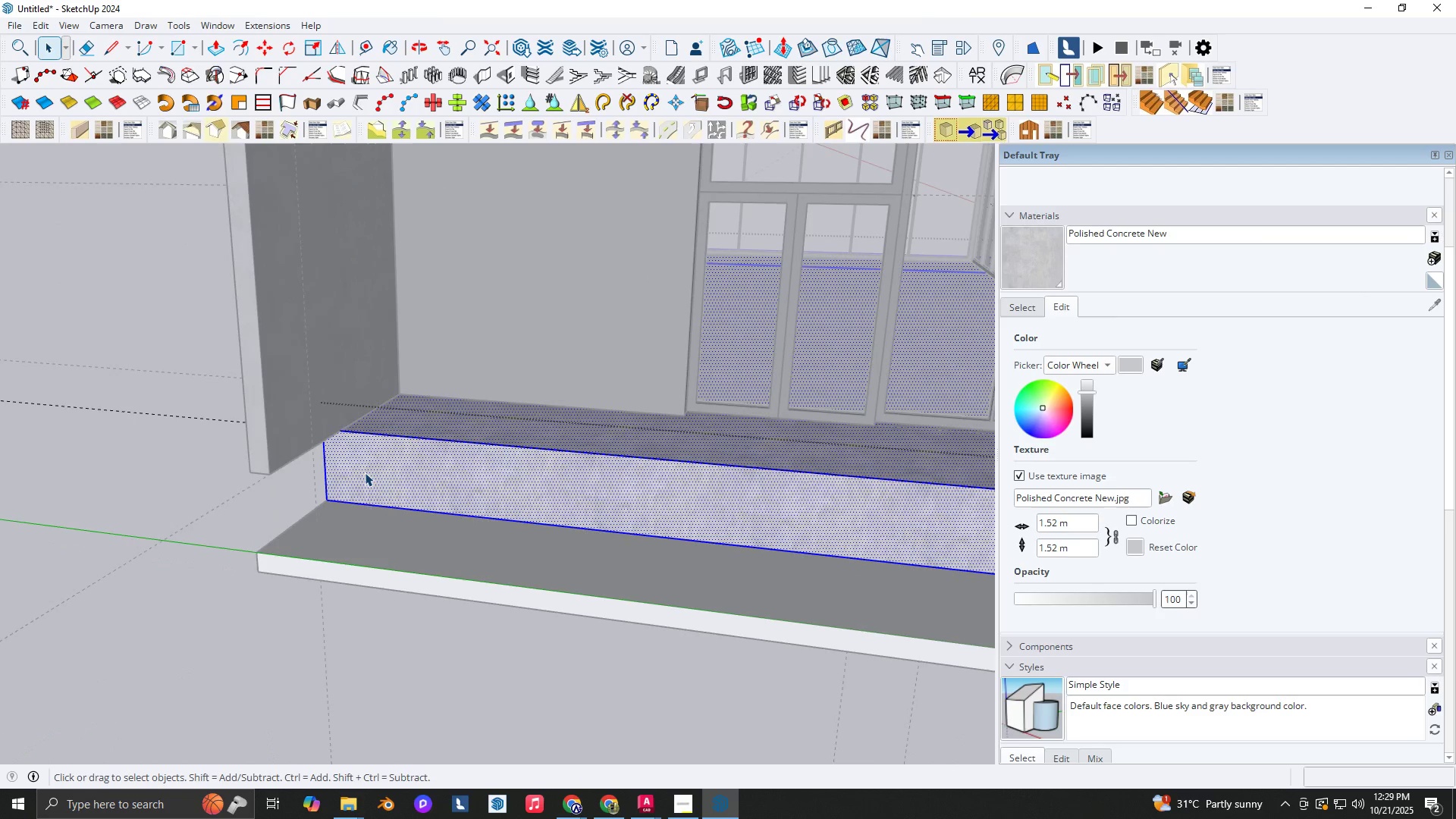 
triple_click([365, 472])
 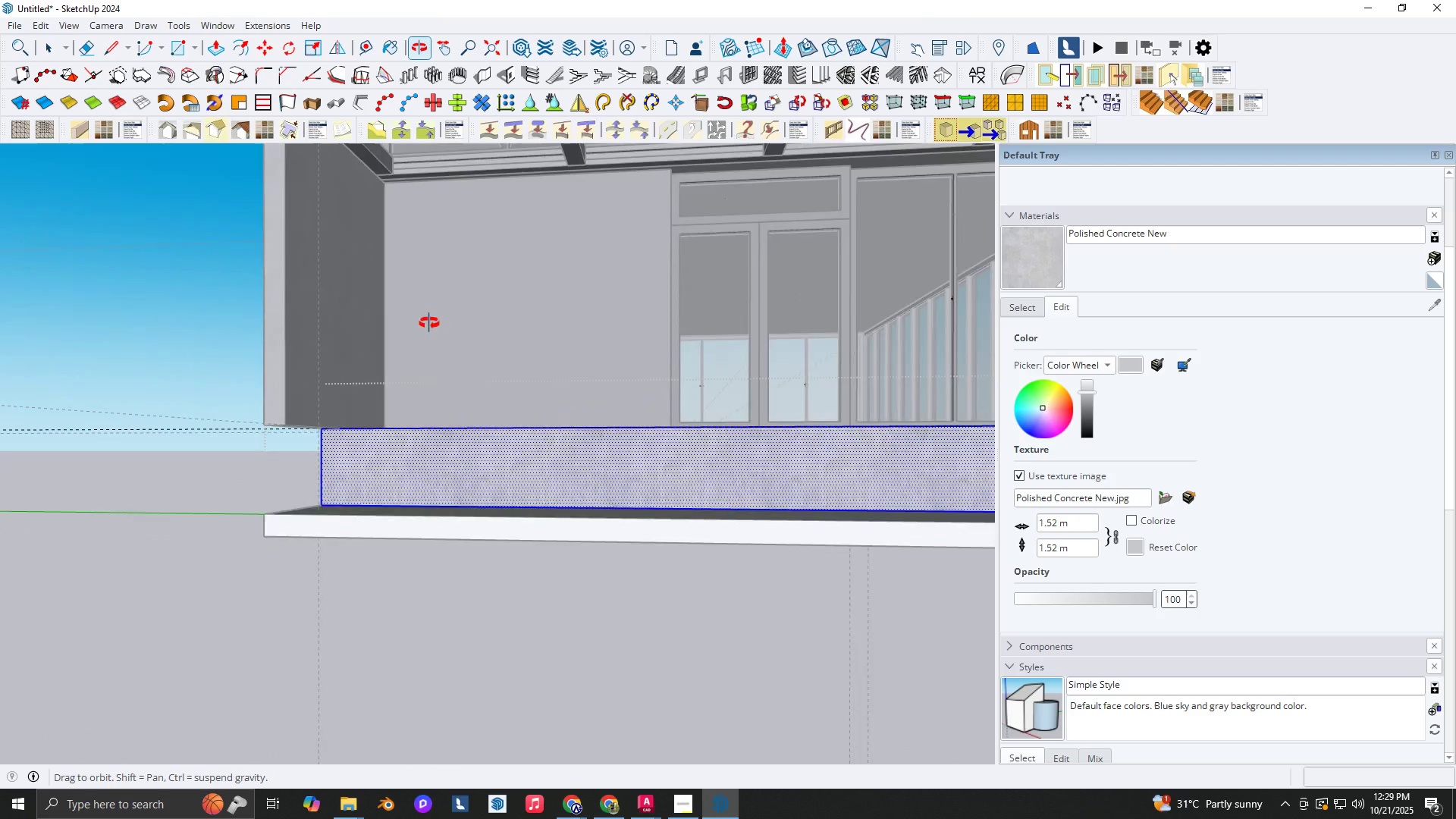 
key(Space)
 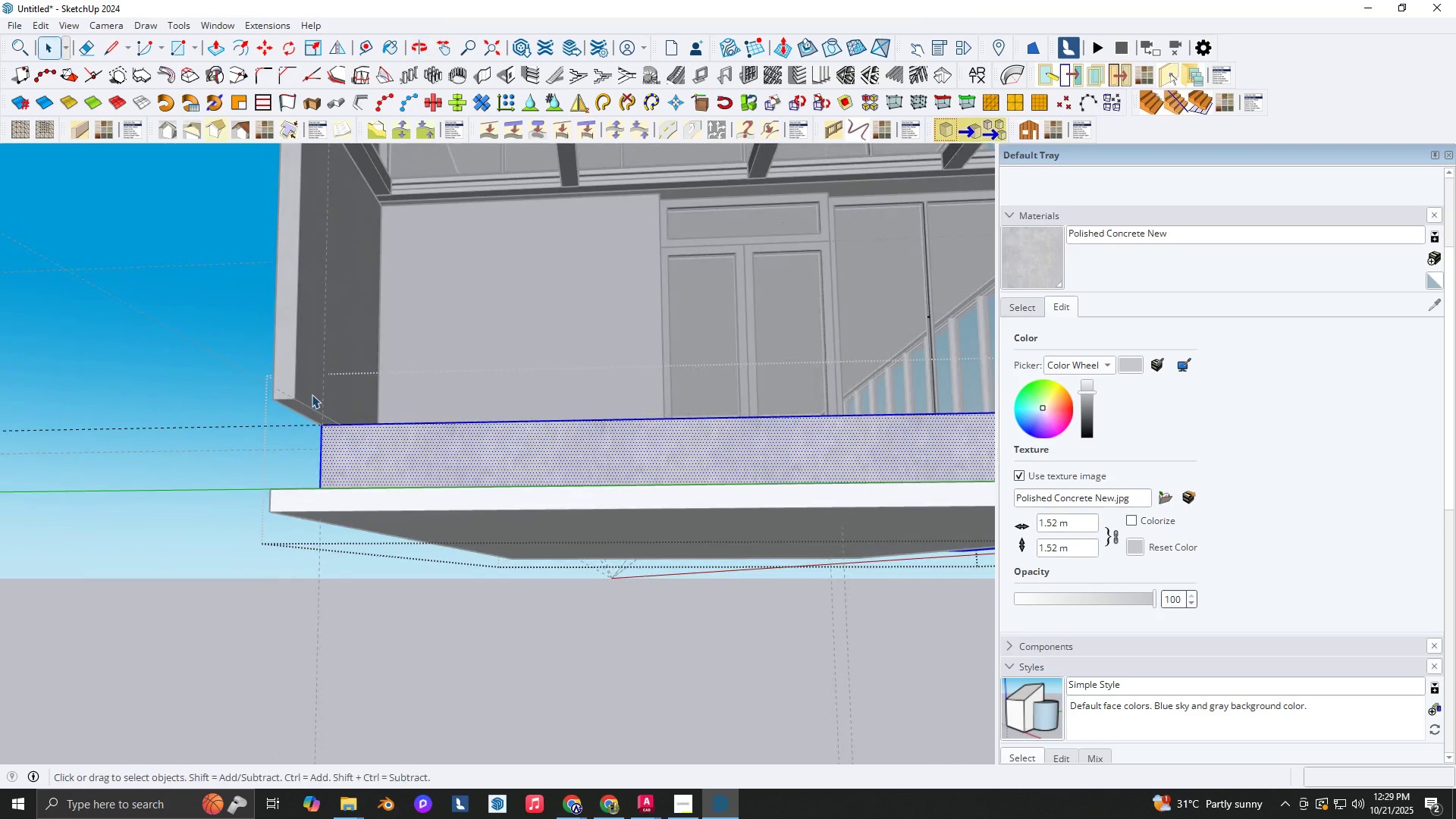 
scroll: coordinate [312, 394], scroll_direction: up, amount: 2.0
 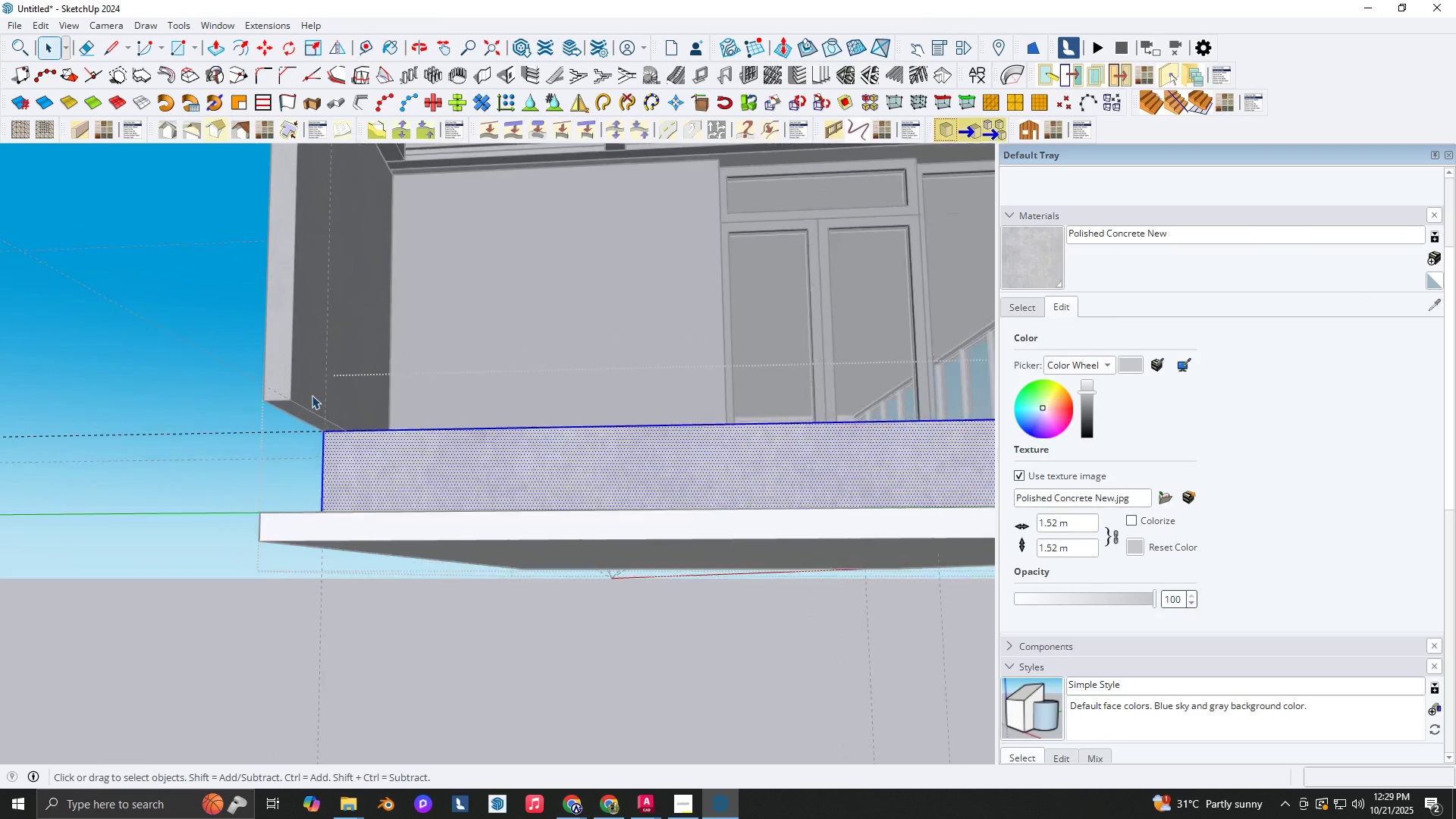 
key(Escape)
 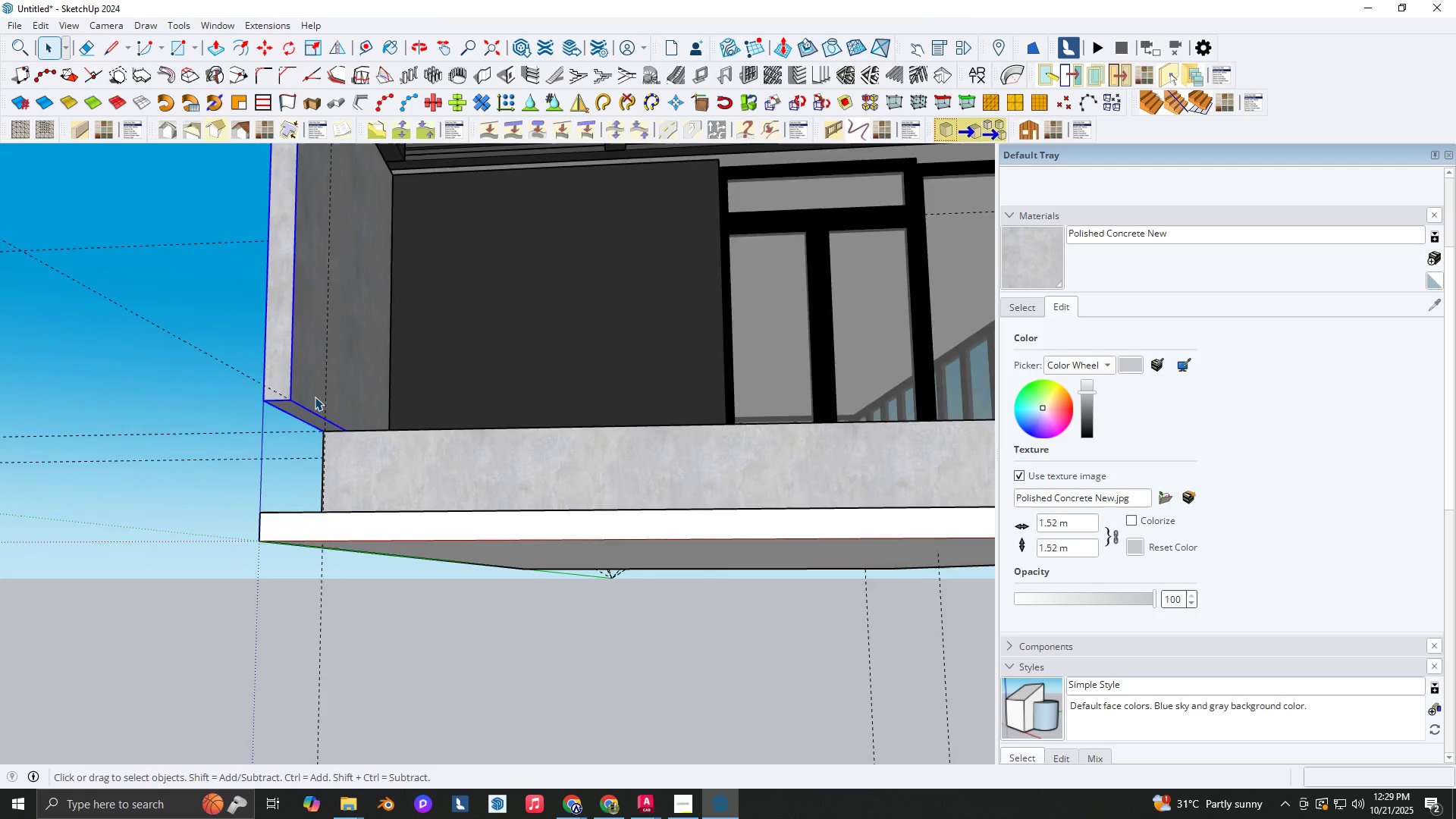 
double_click([315, 397])
 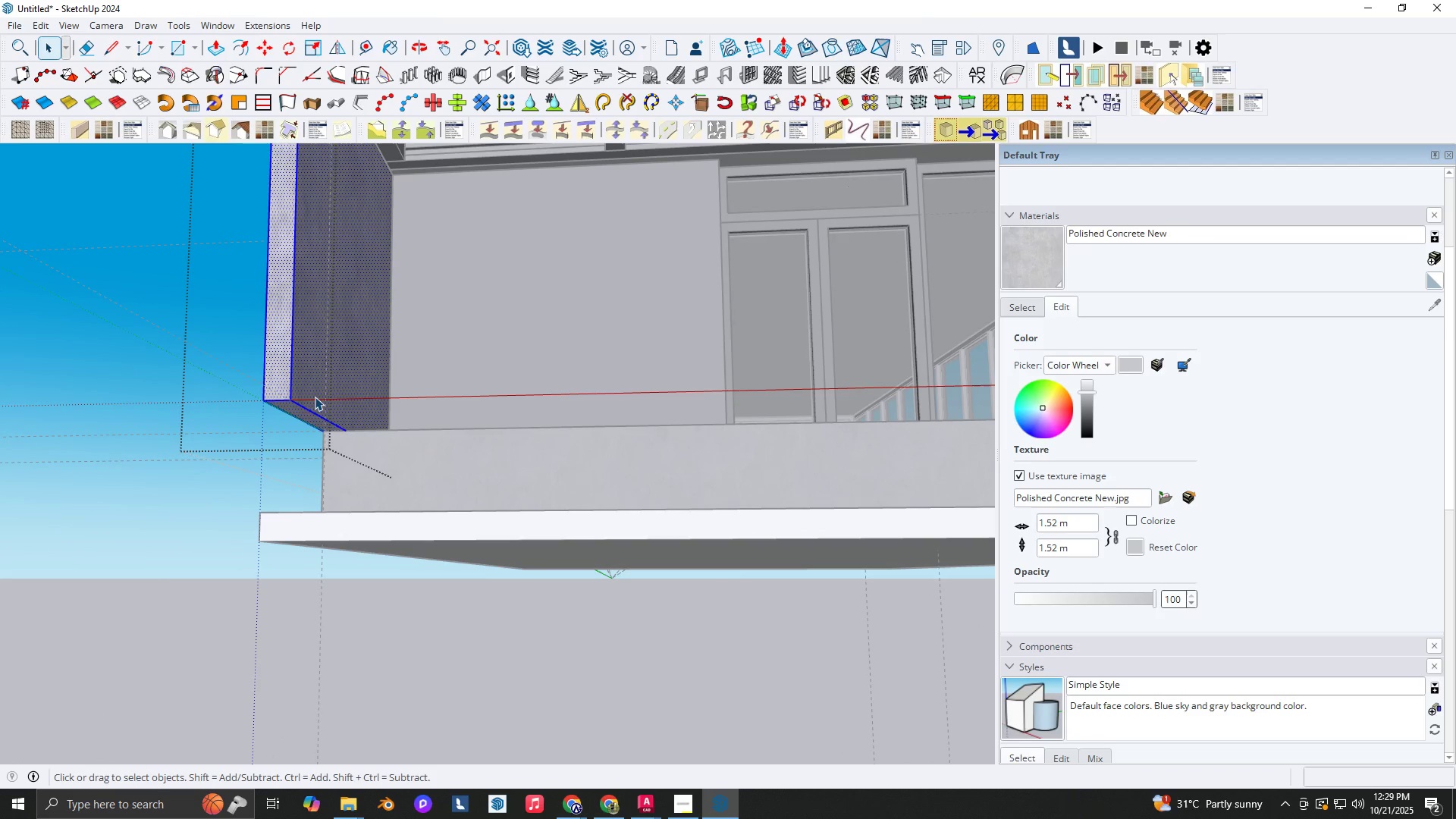 
triple_click([315, 397])
 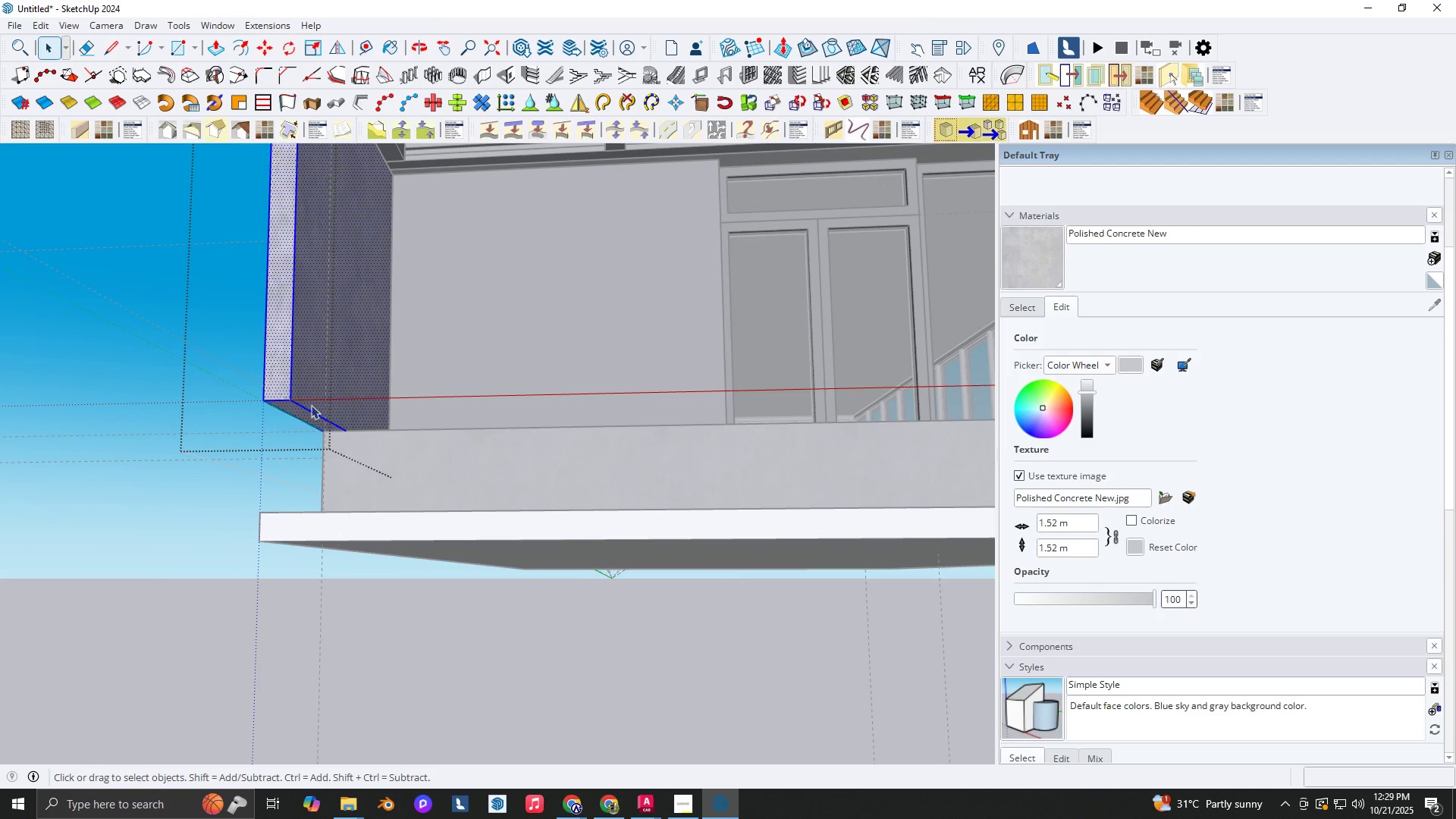 
type(poop)
 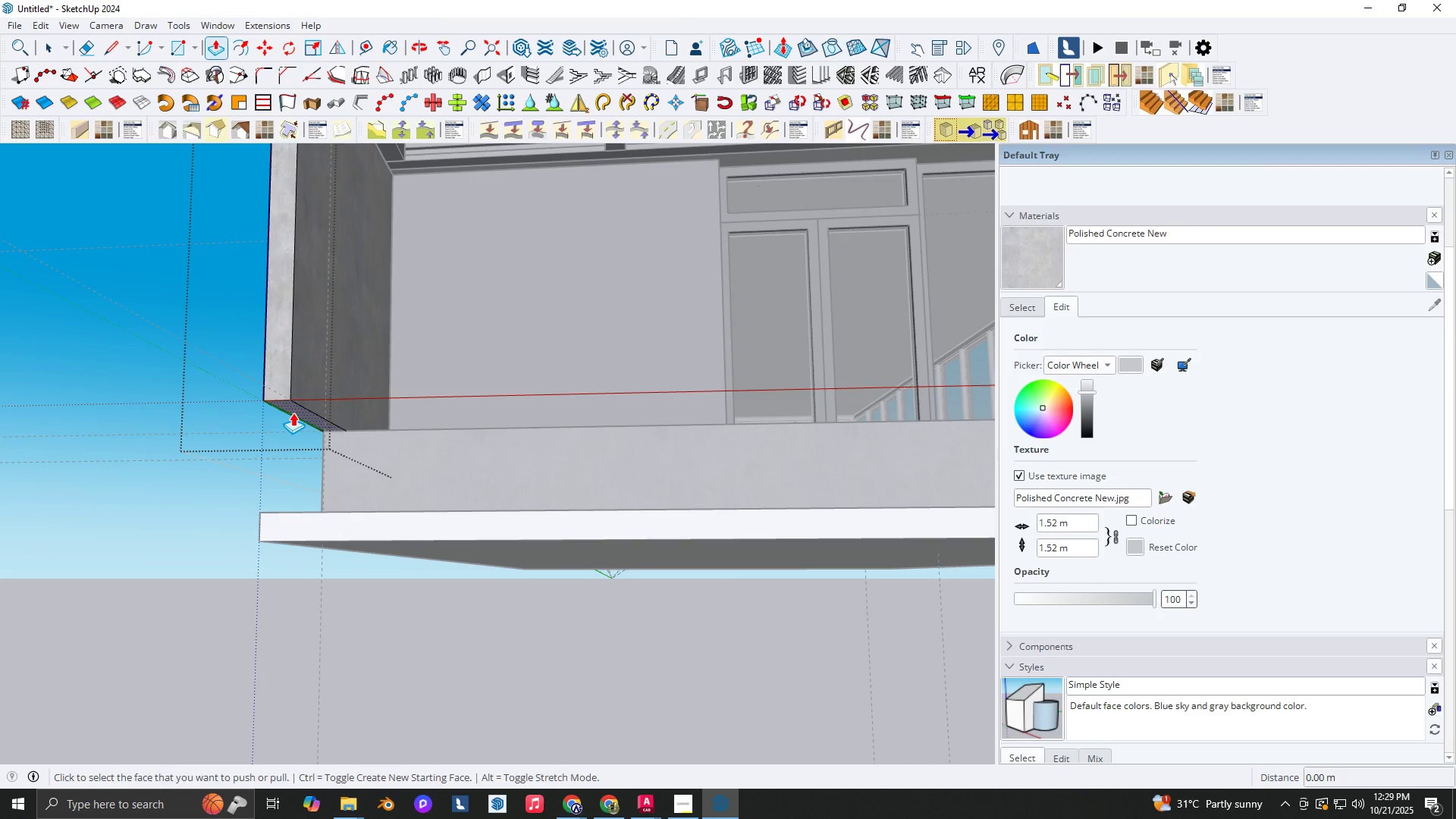 
left_click([293, 413])
 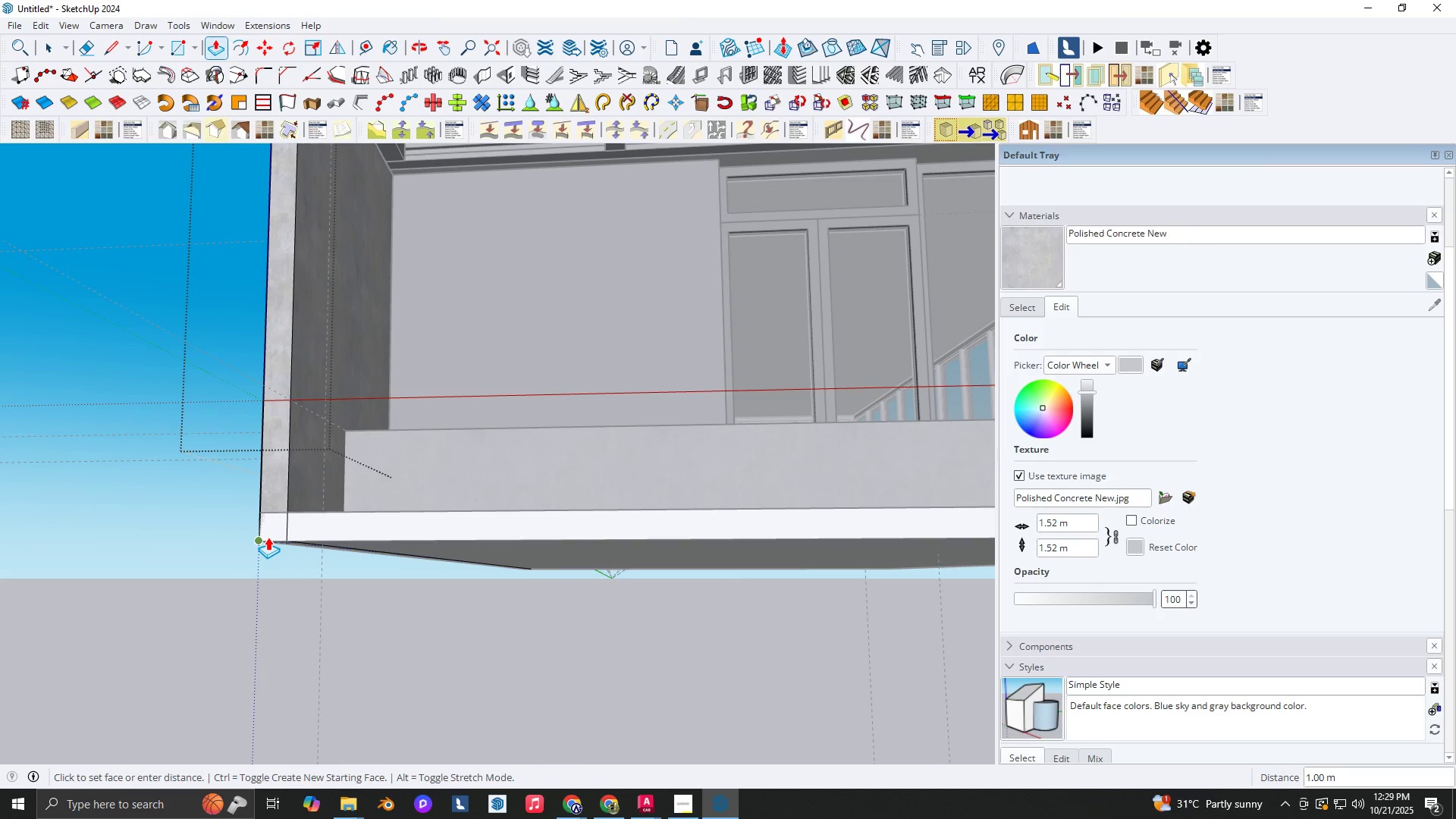 
left_click([273, 540])
 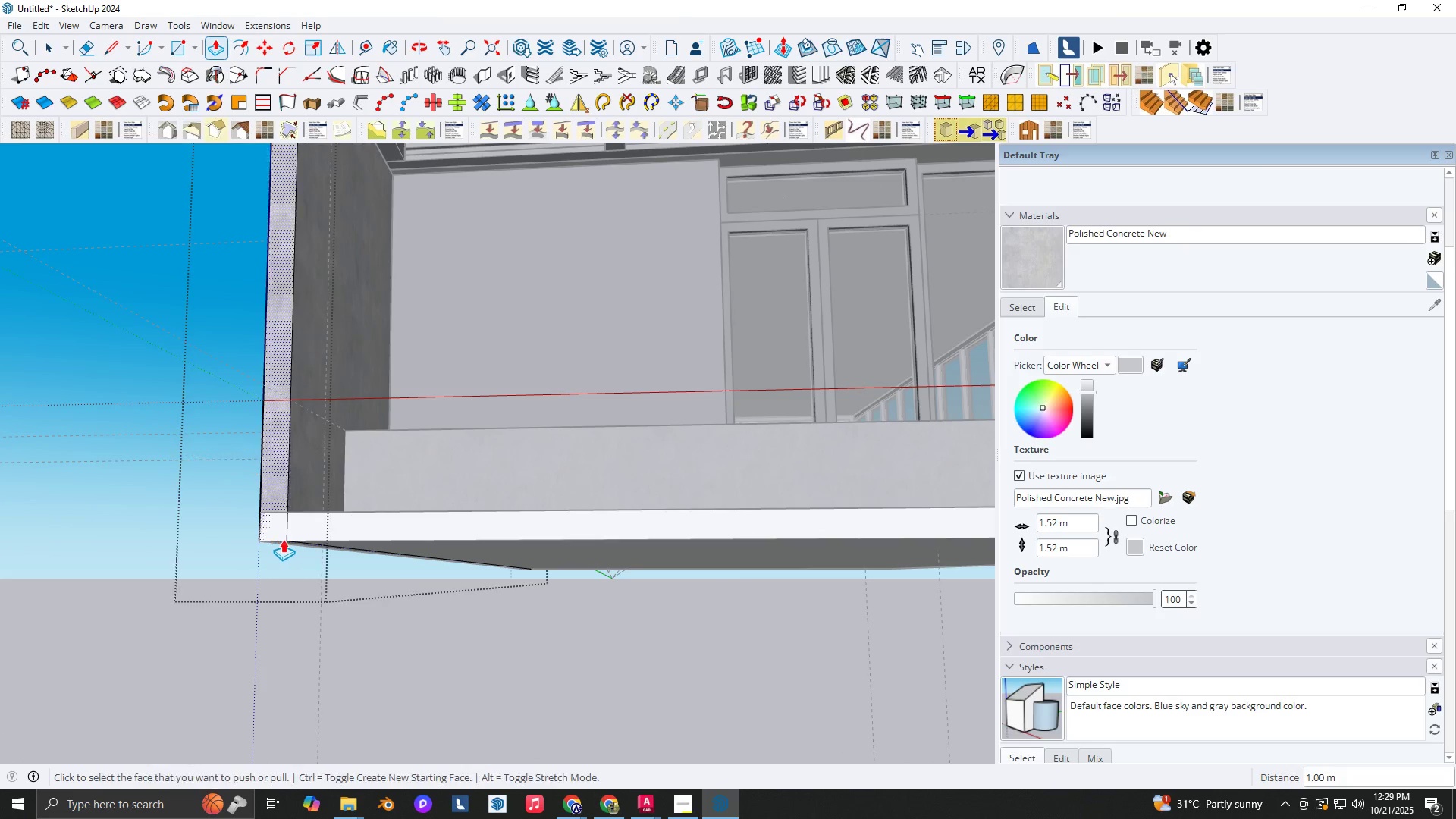 
type( )
key(Escape)
key(Escape)
type(rt)
 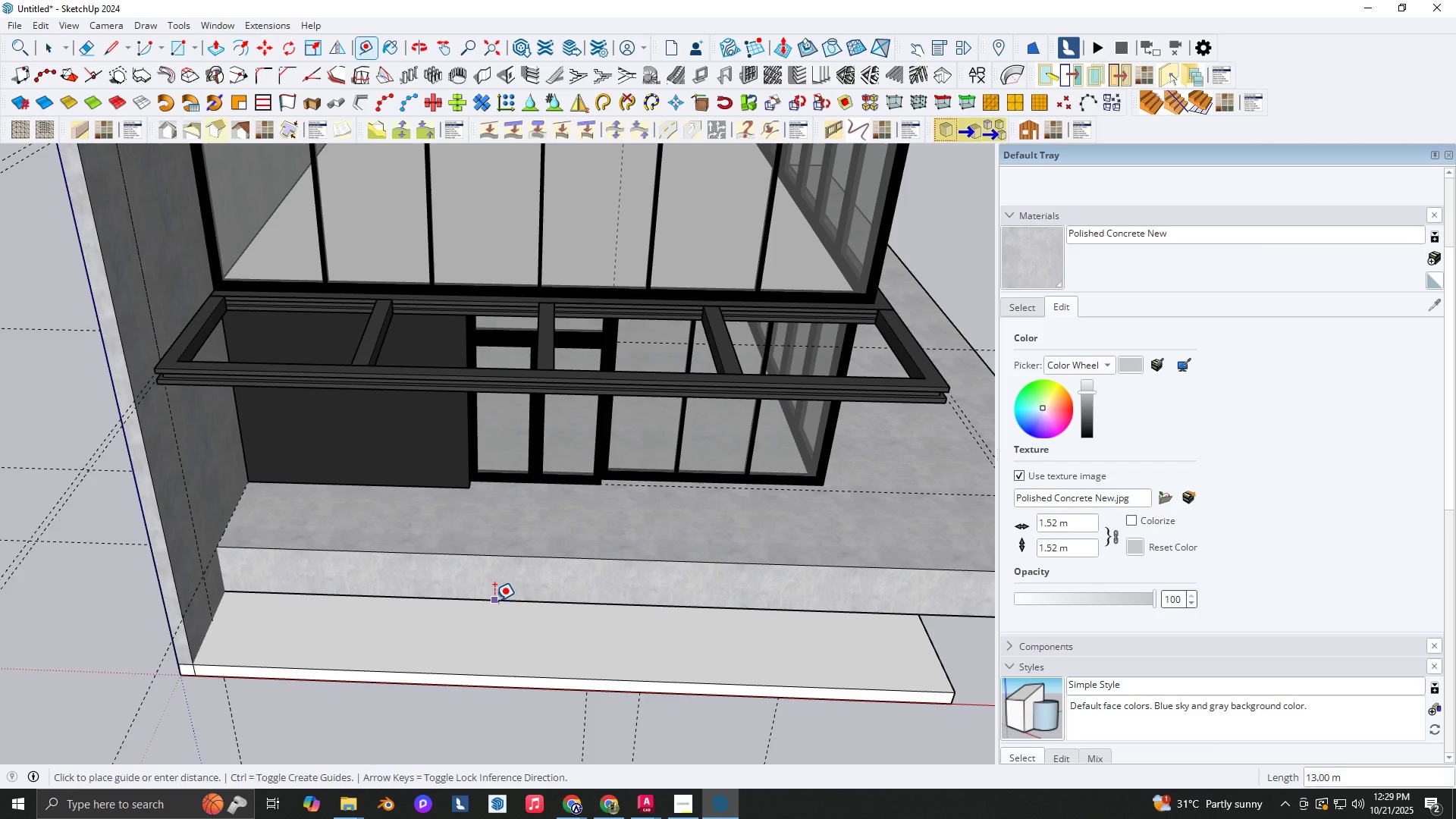 
scroll: coordinate [457, 597], scroll_direction: down, amount: 9.0
 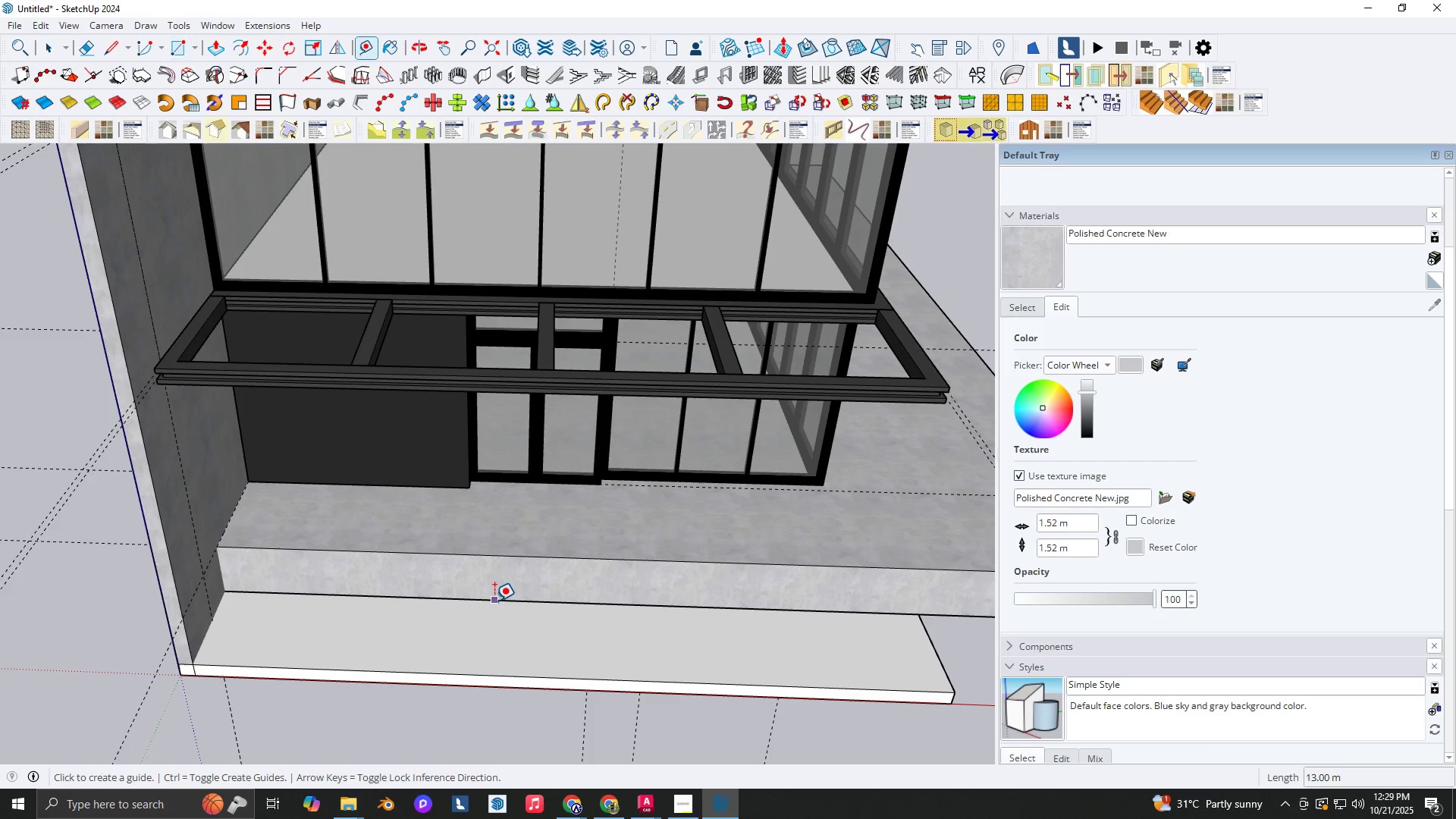 
left_click([494, 601])
 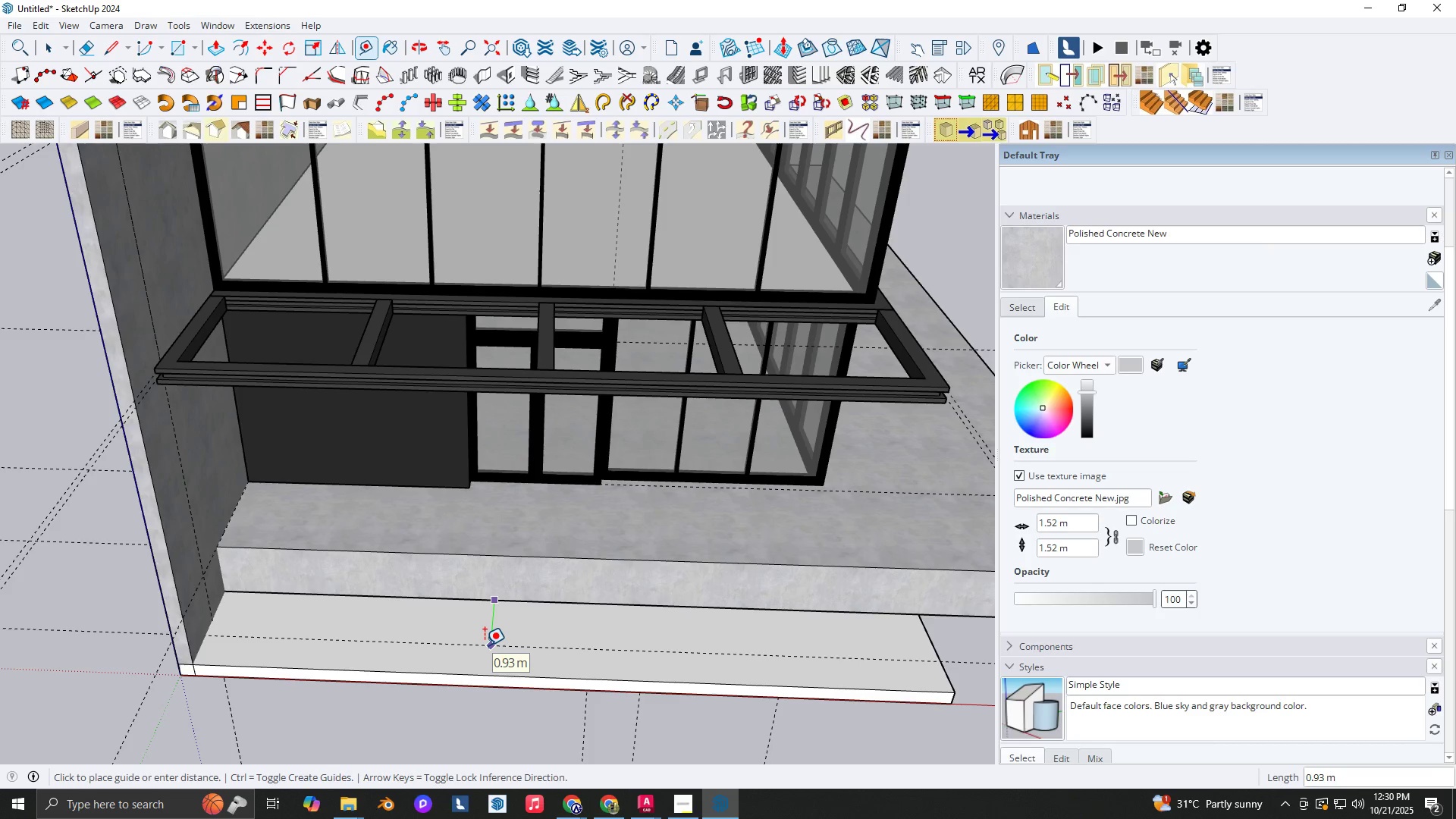 
key(NumpadDecimal)
 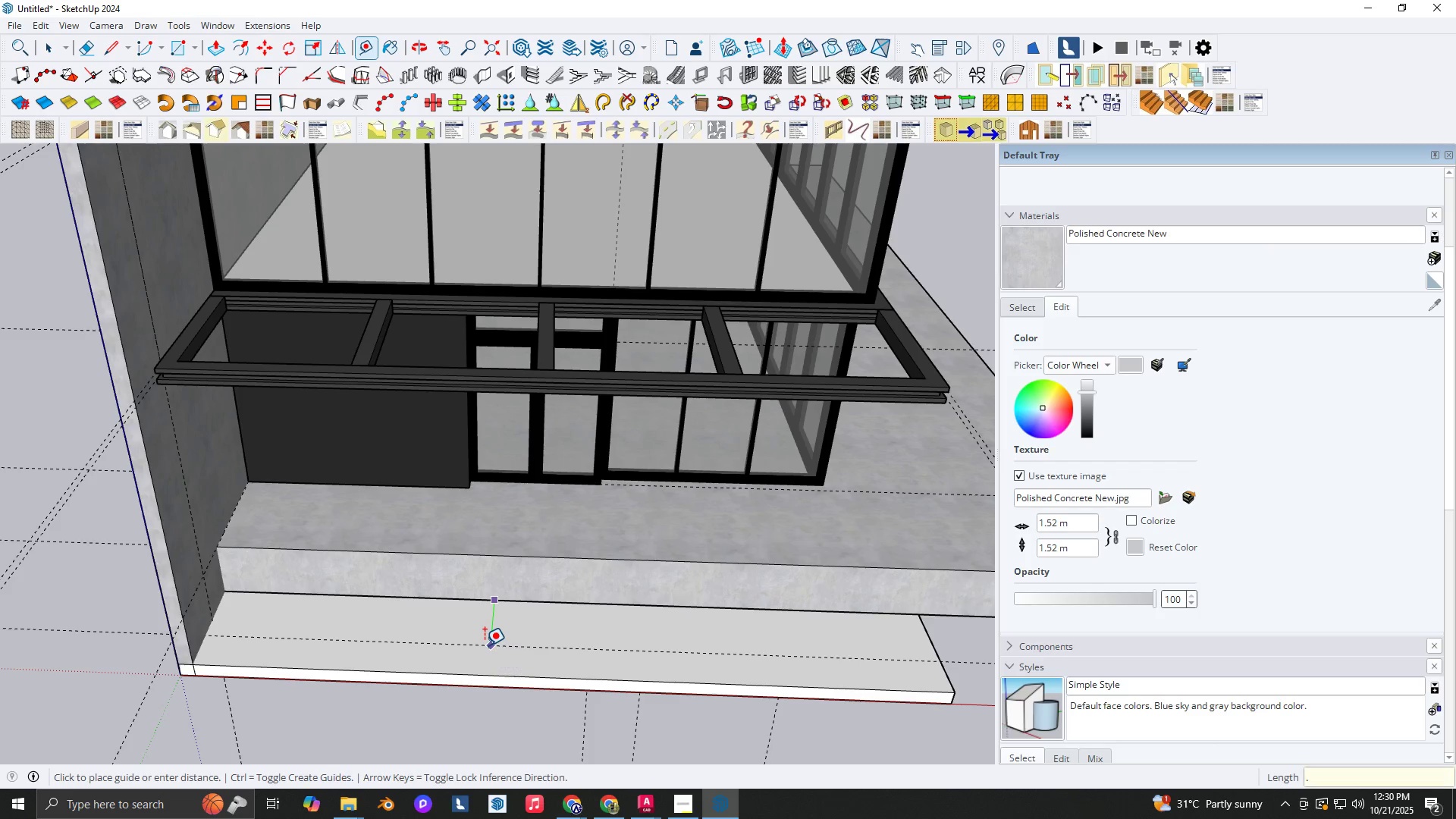 
key(Numpad3)
 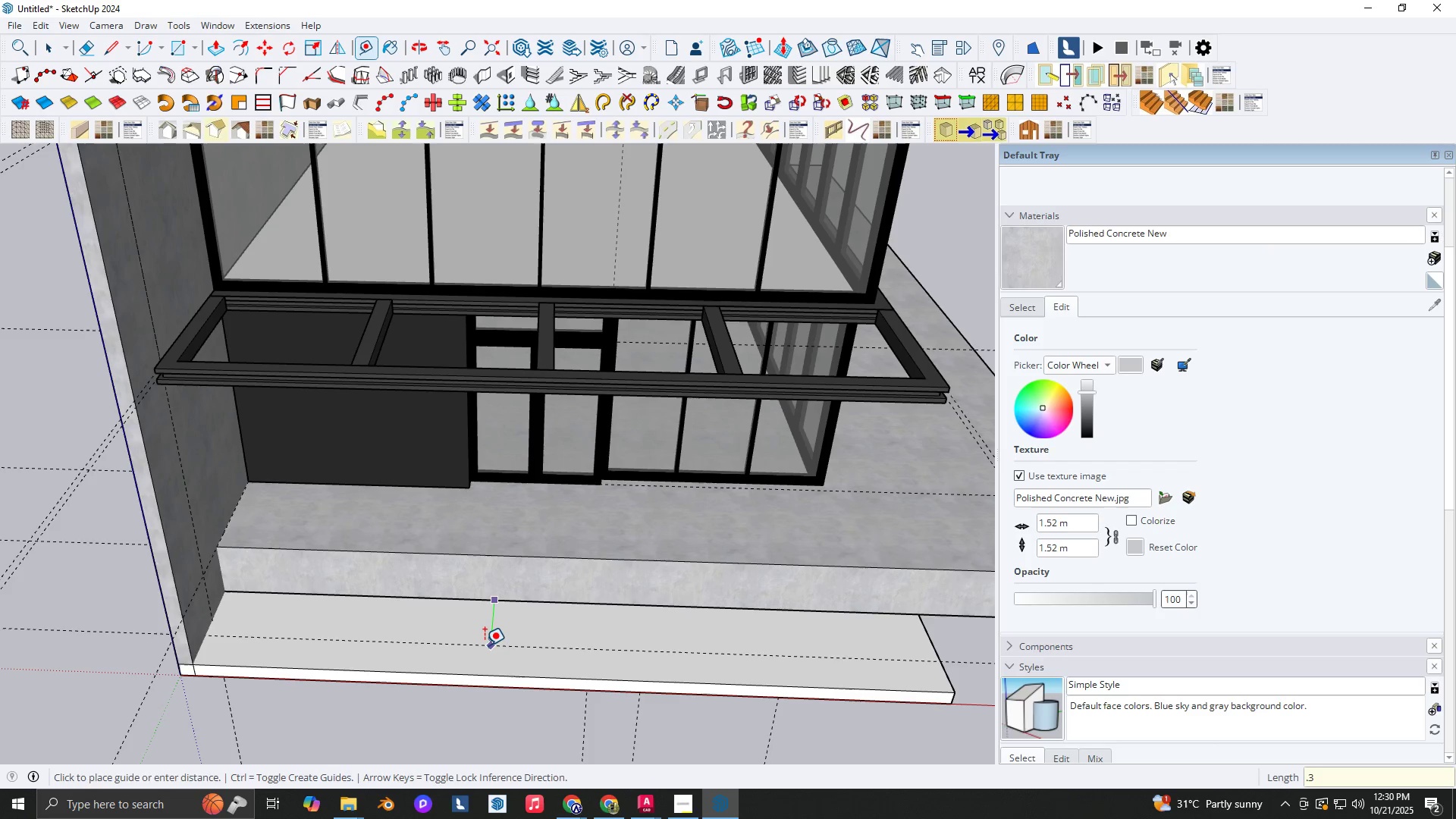 
key(NumpadEnter)
 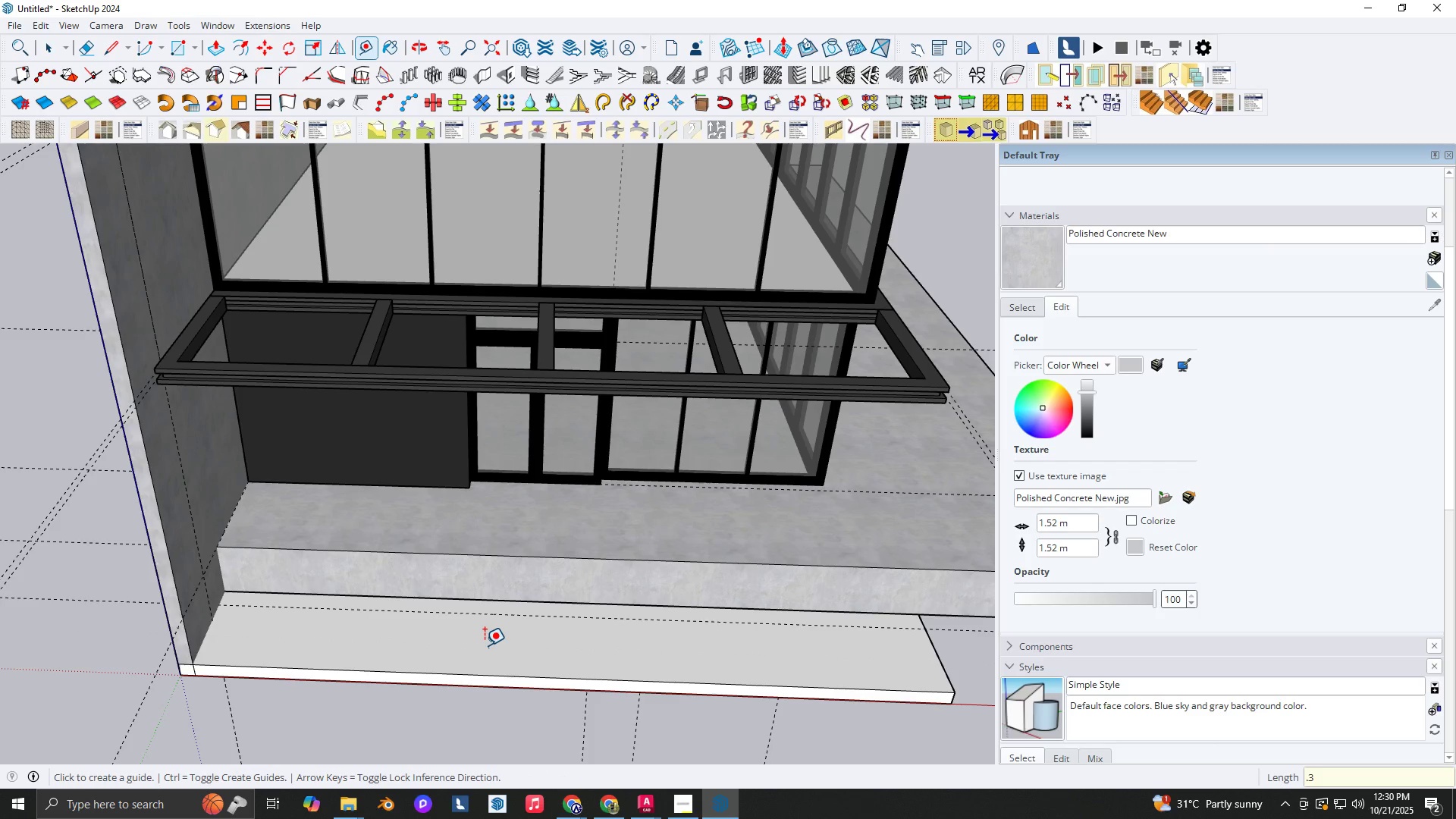 
key(R)
 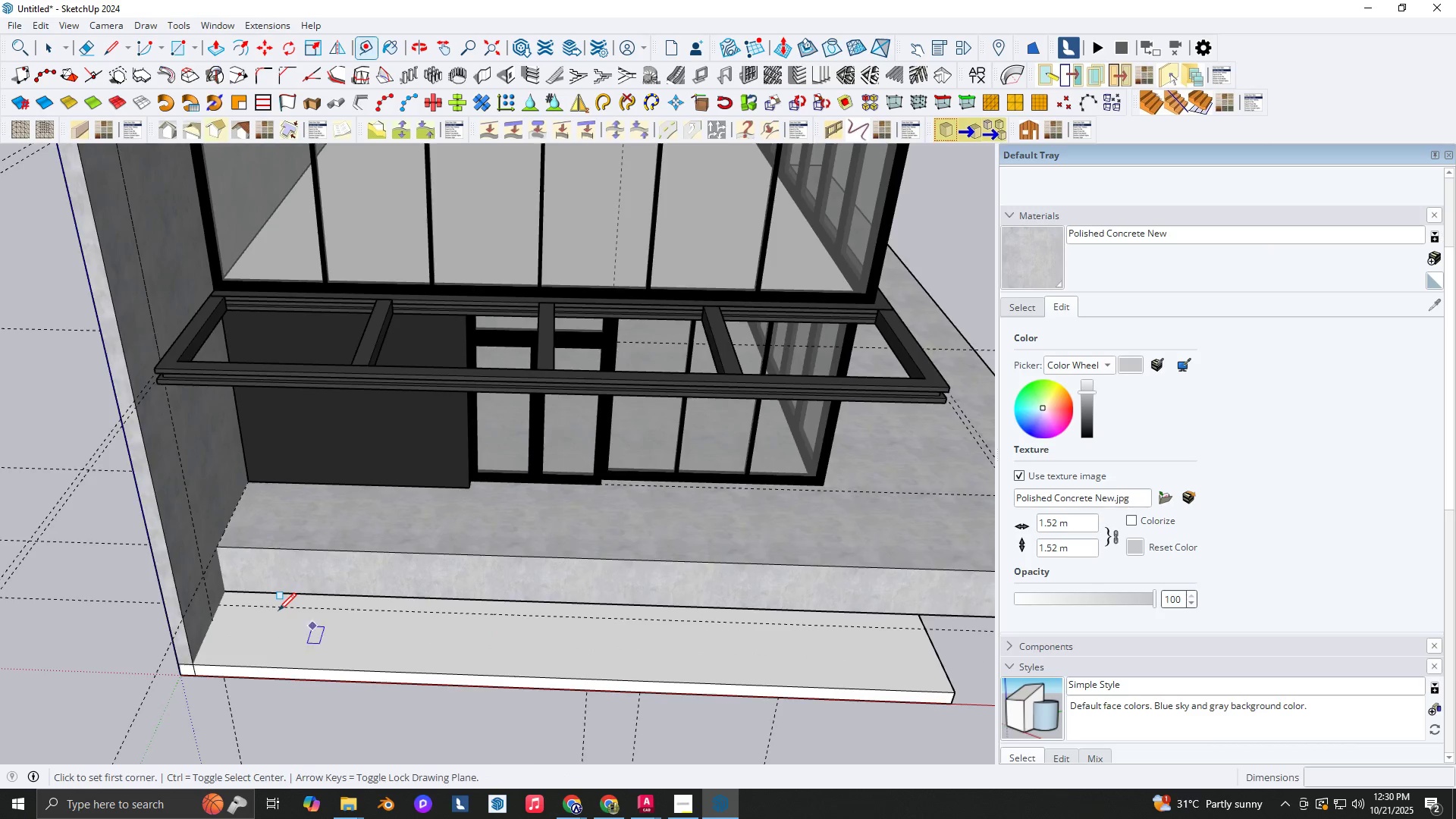 
scroll: coordinate [274, 606], scroll_direction: up, amount: 2.0
 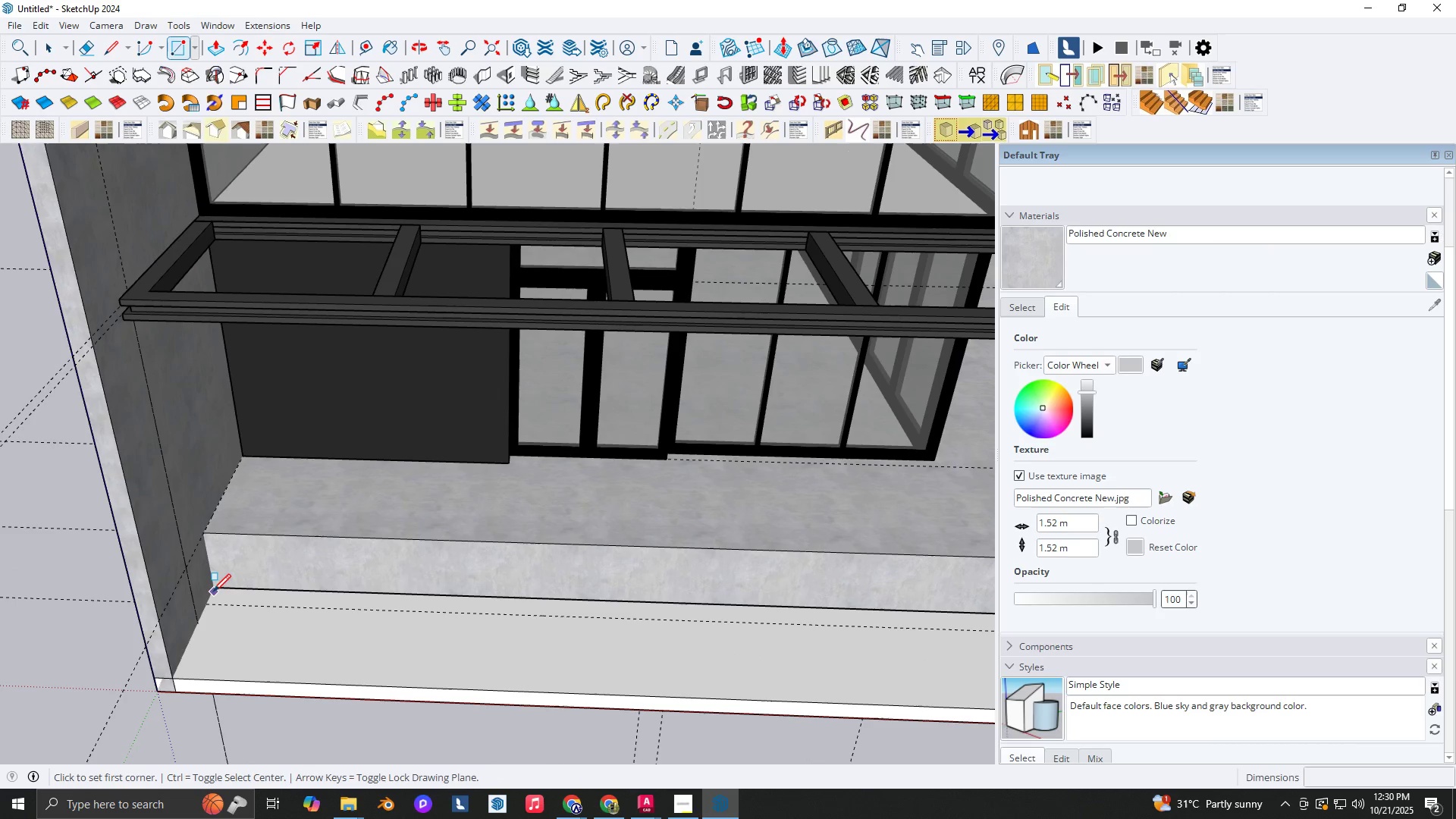 
left_click([213, 592])
 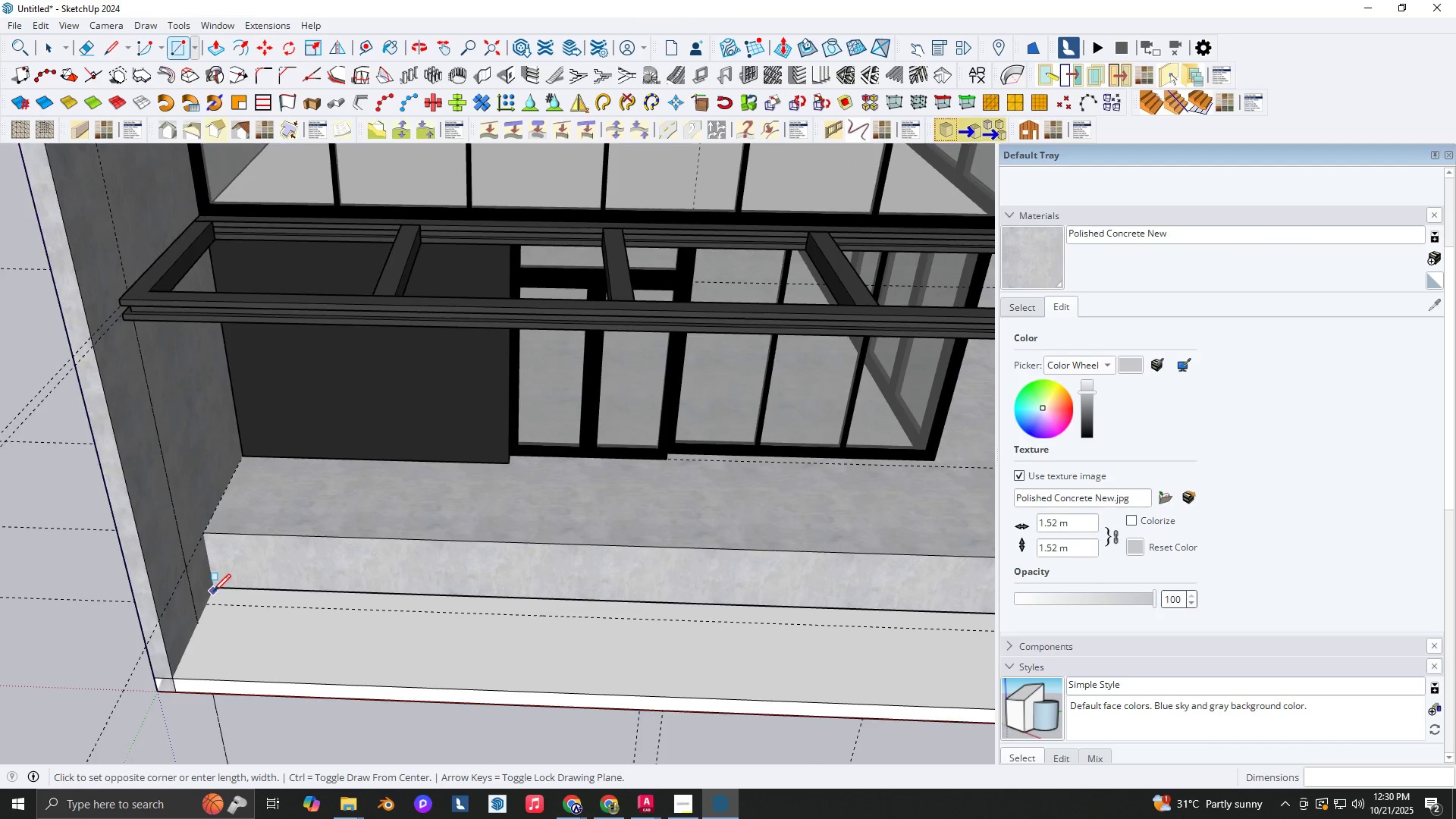 
scroll: coordinate [210, 592], scroll_direction: up, amount: 3.0
 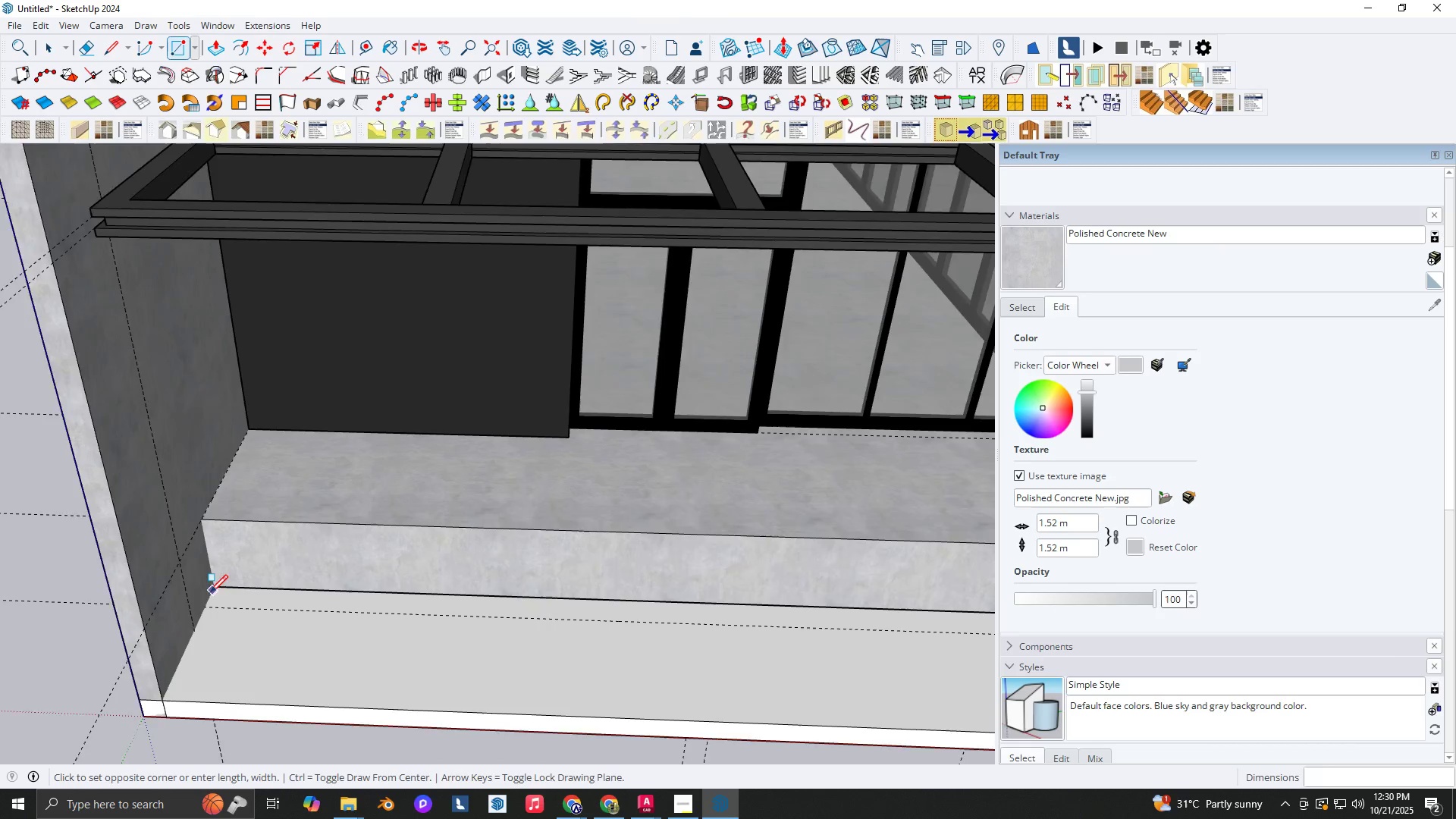 
key(Escape)
 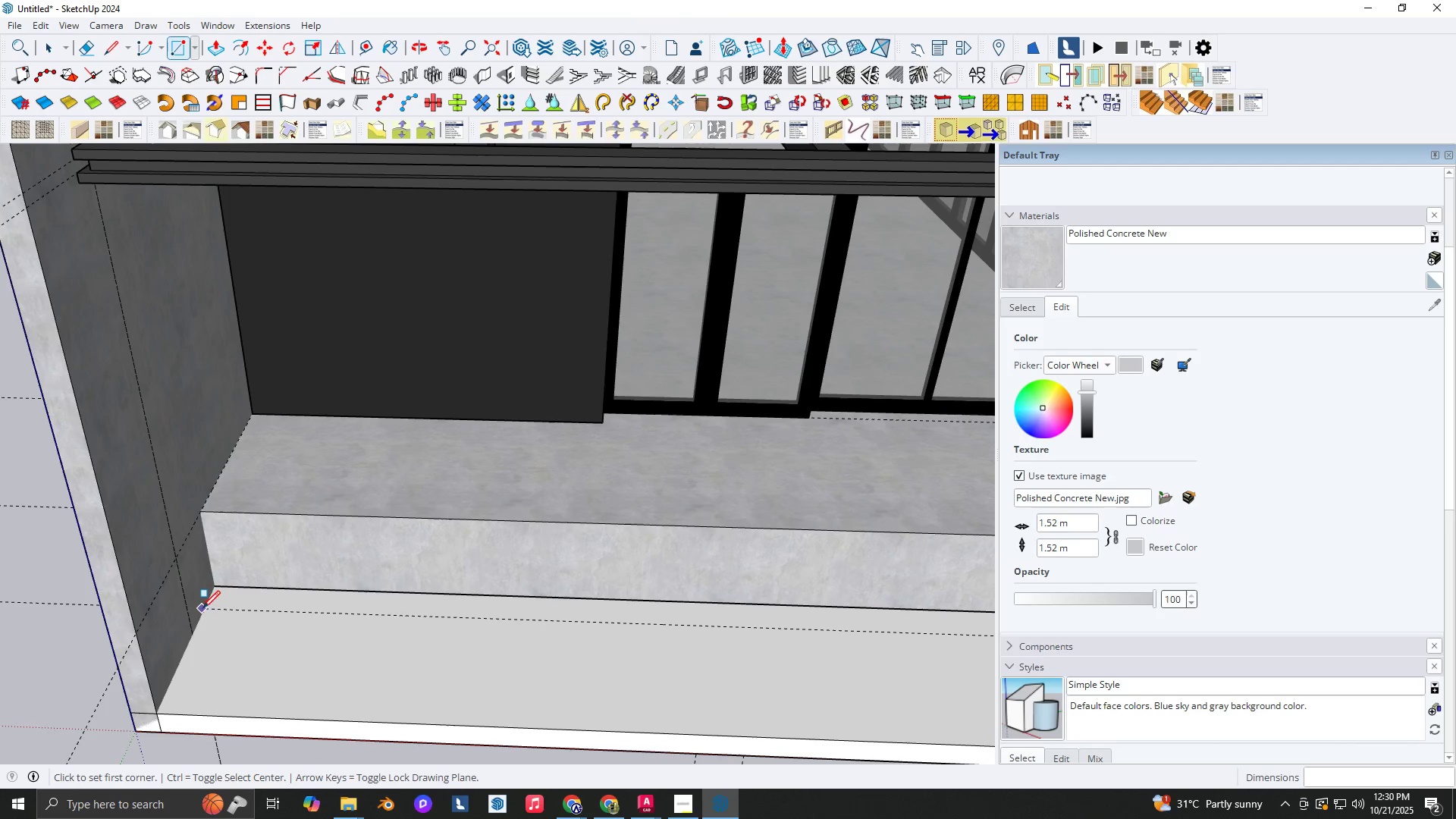 
left_click([207, 610])
 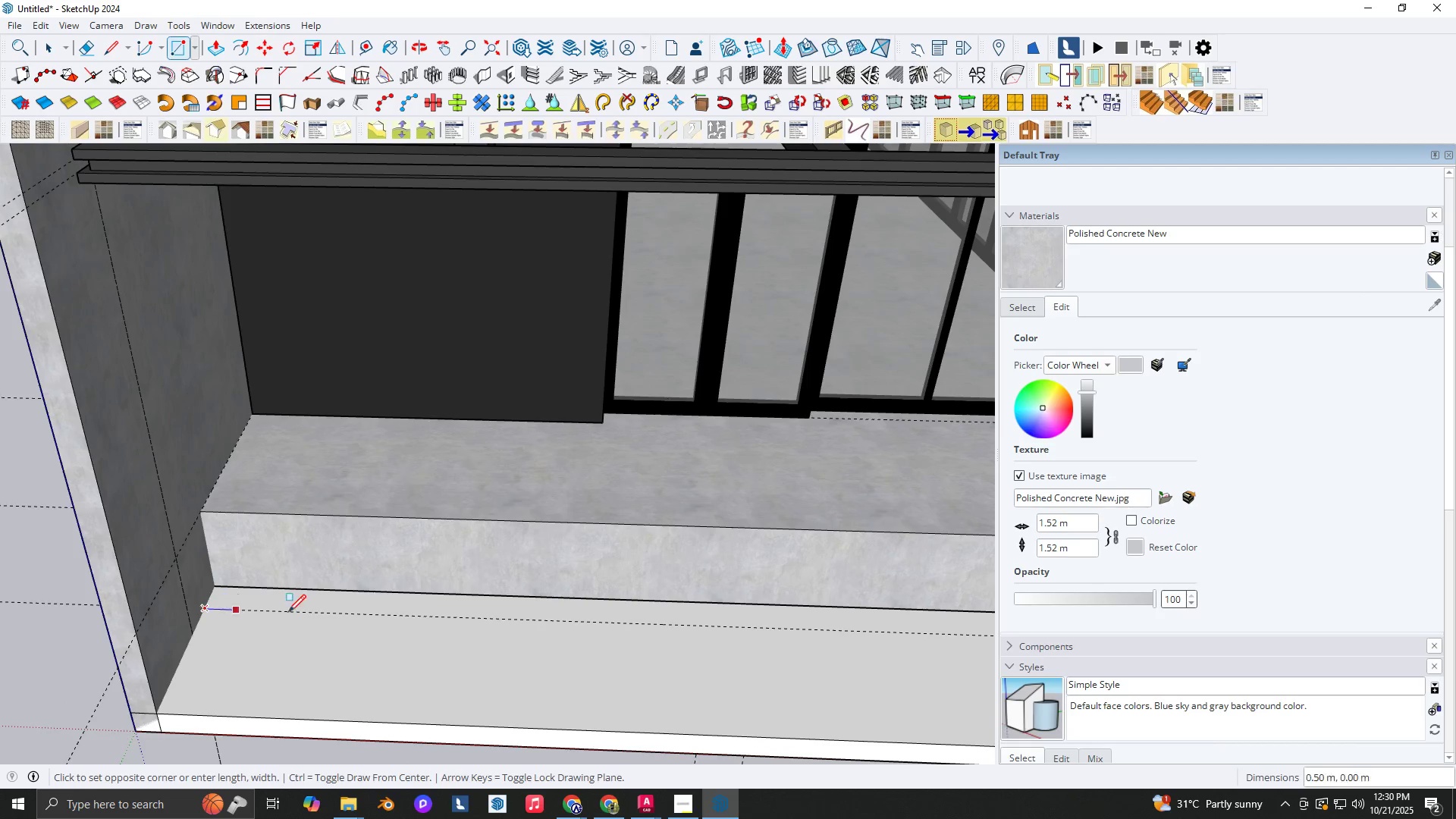 
hold_key(key=ShiftLeft, duration=0.31)
scroll: coordinate [64, 567], scroll_direction: down, amount: 3.0
 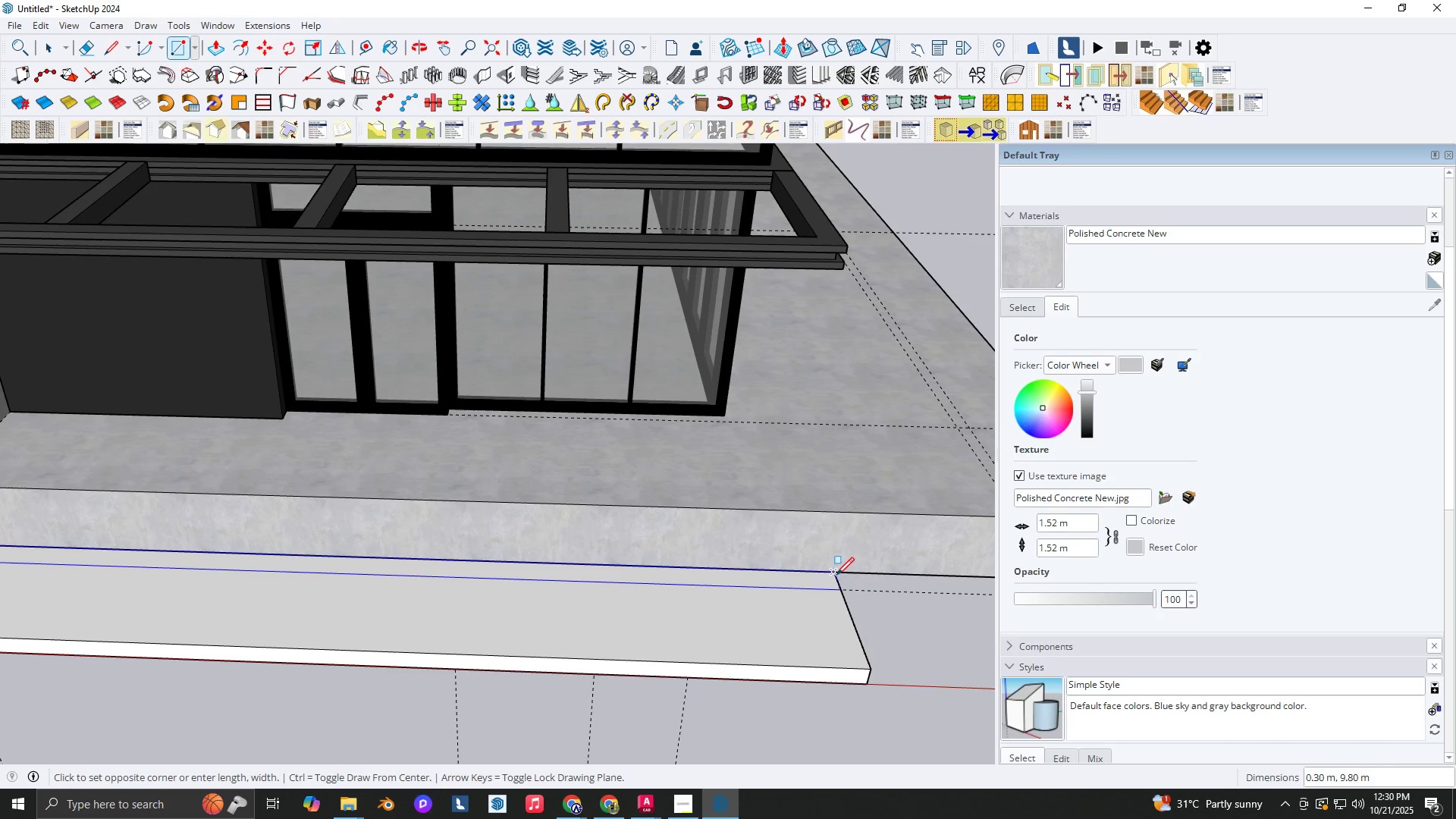 
left_click([836, 575])
 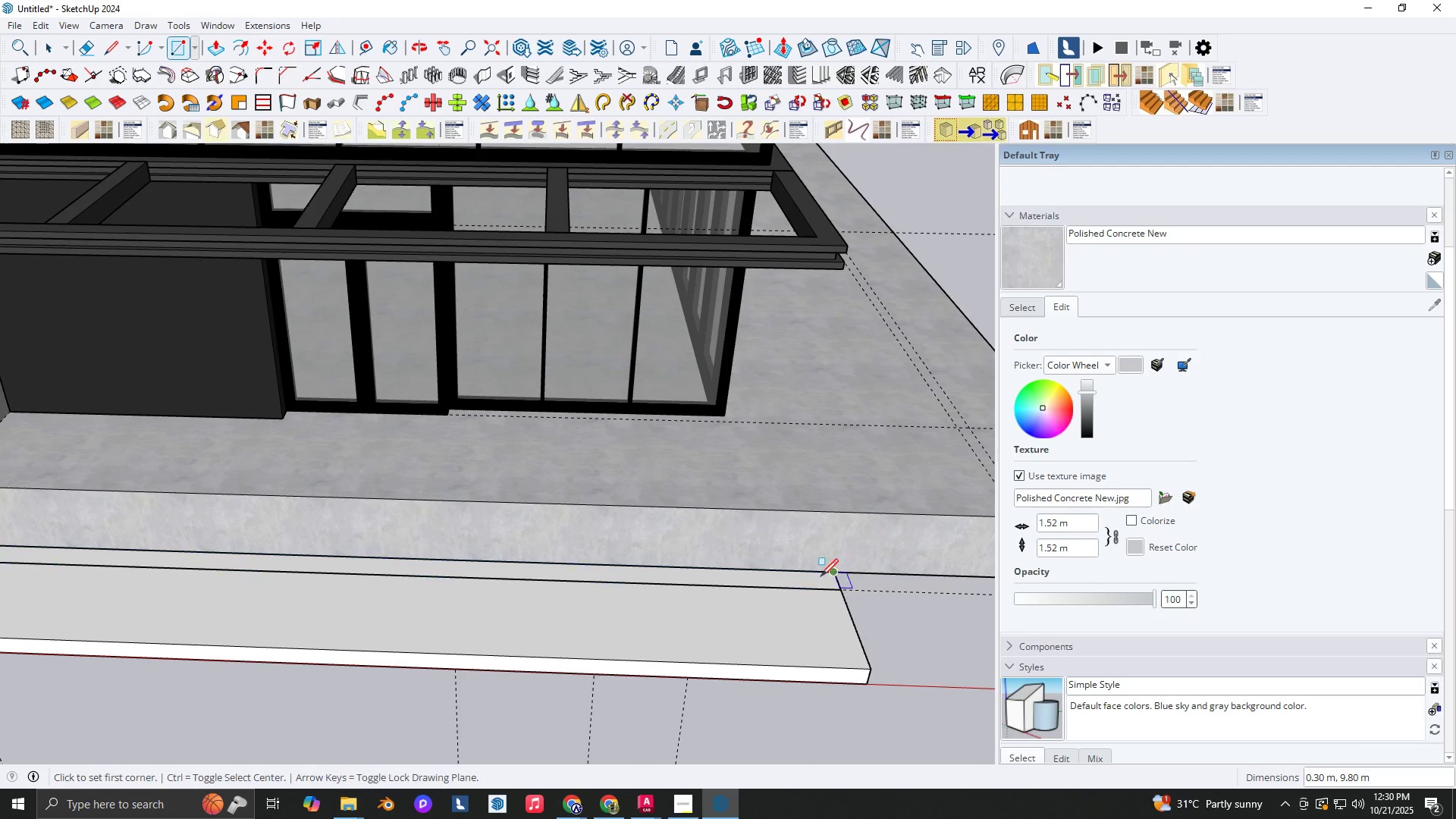 
key(Space)
 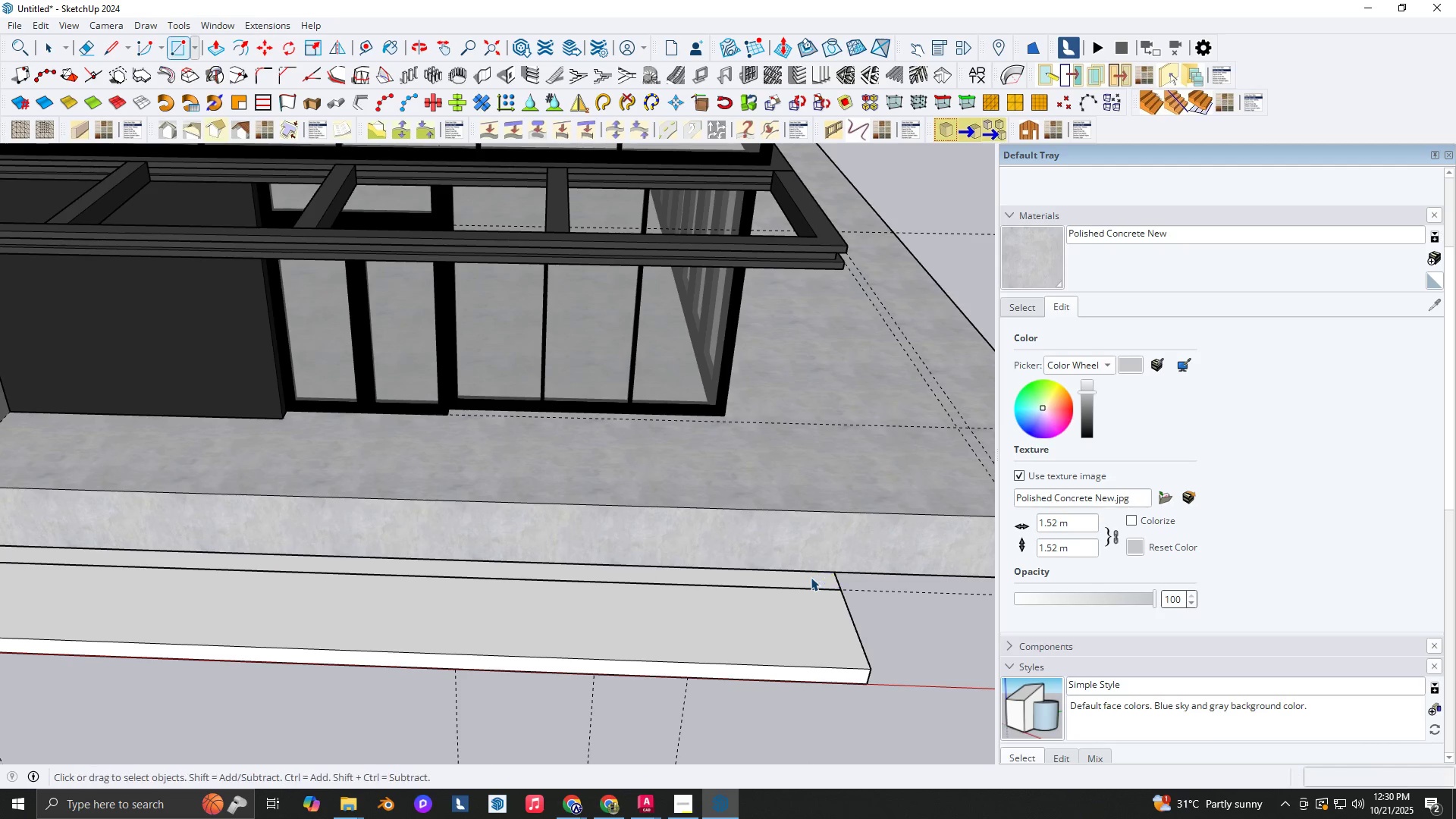 
double_click([811, 577])
 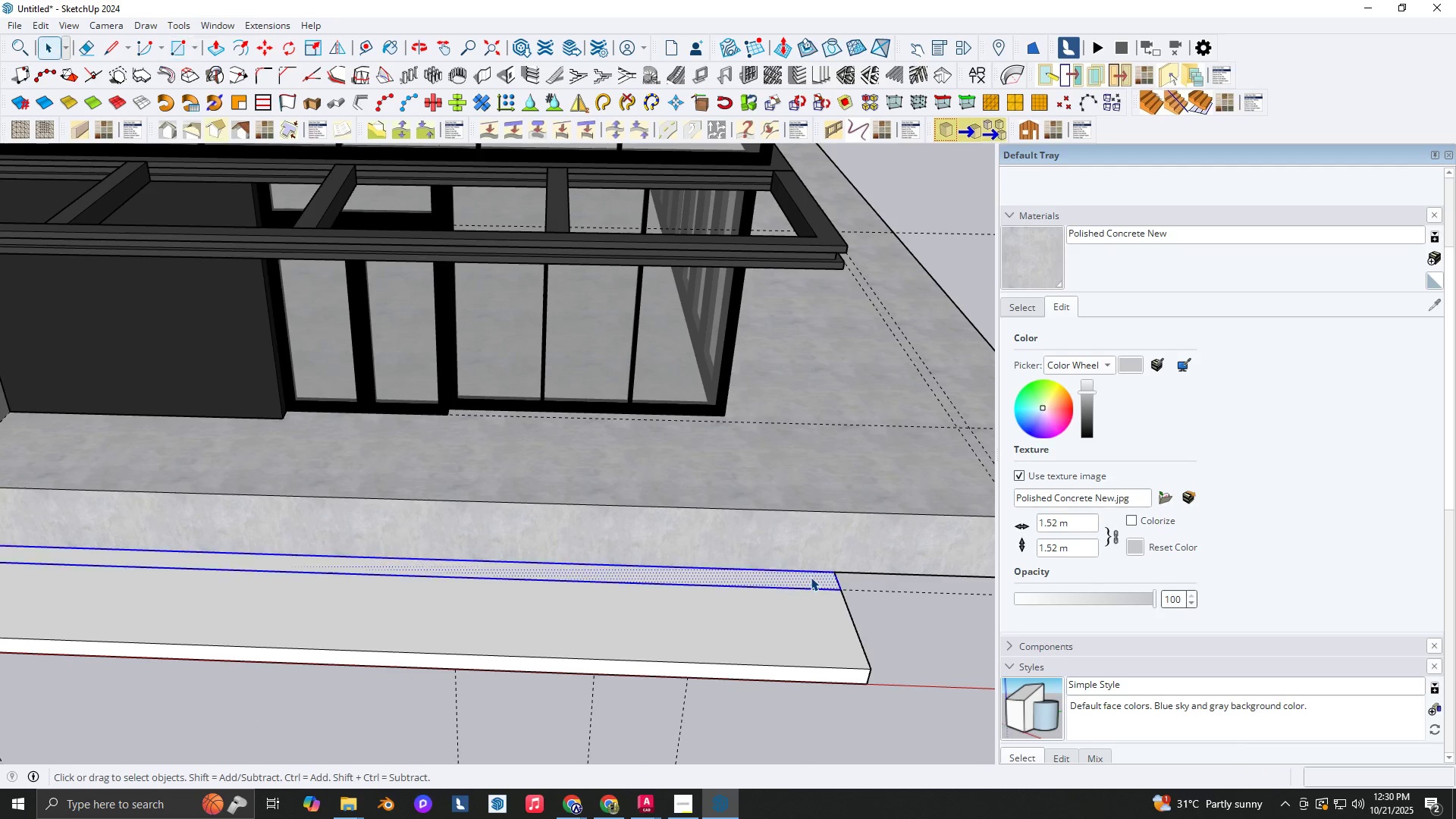 
triple_click([811, 577])
 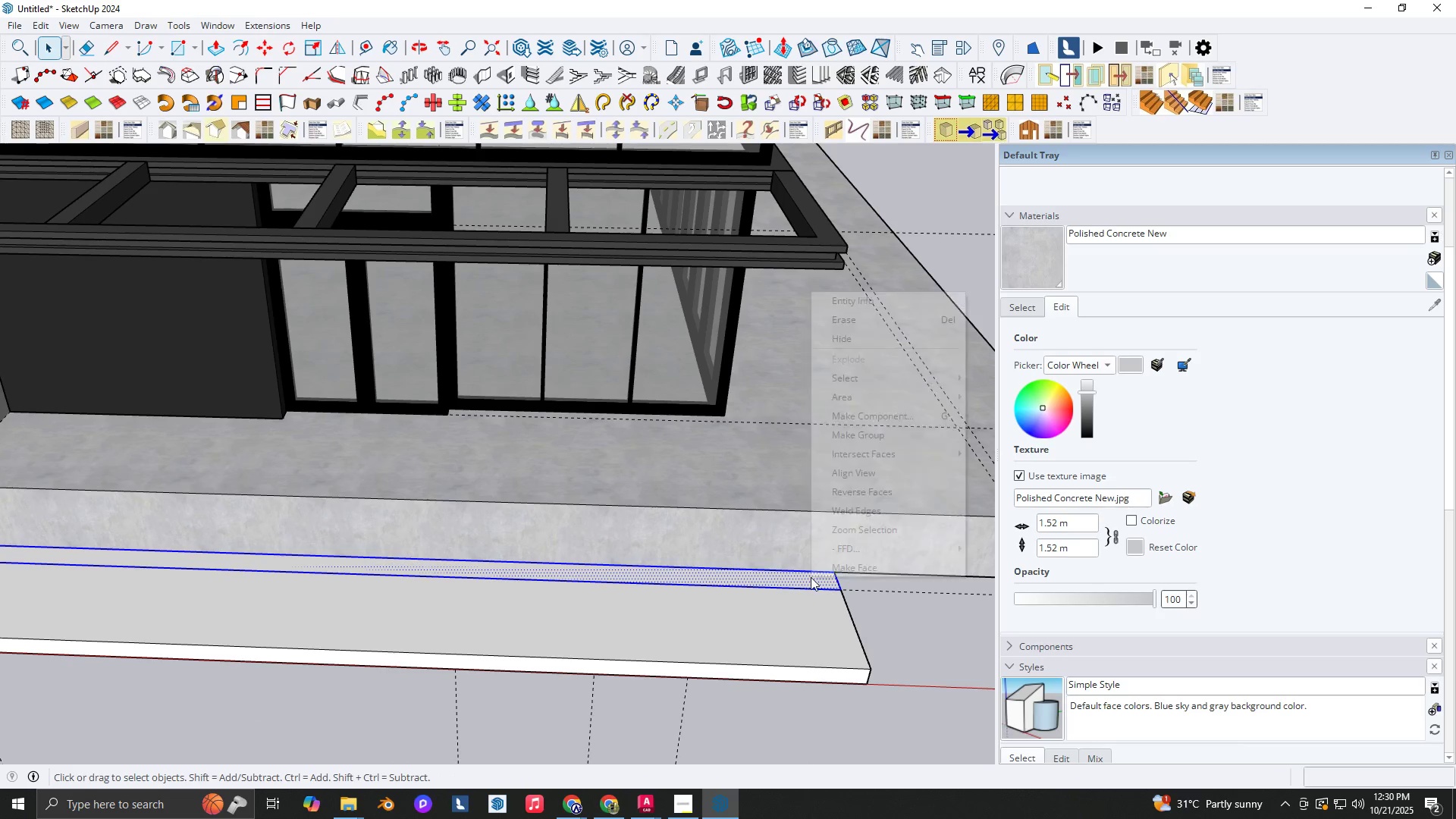 
right_click([811, 577])
 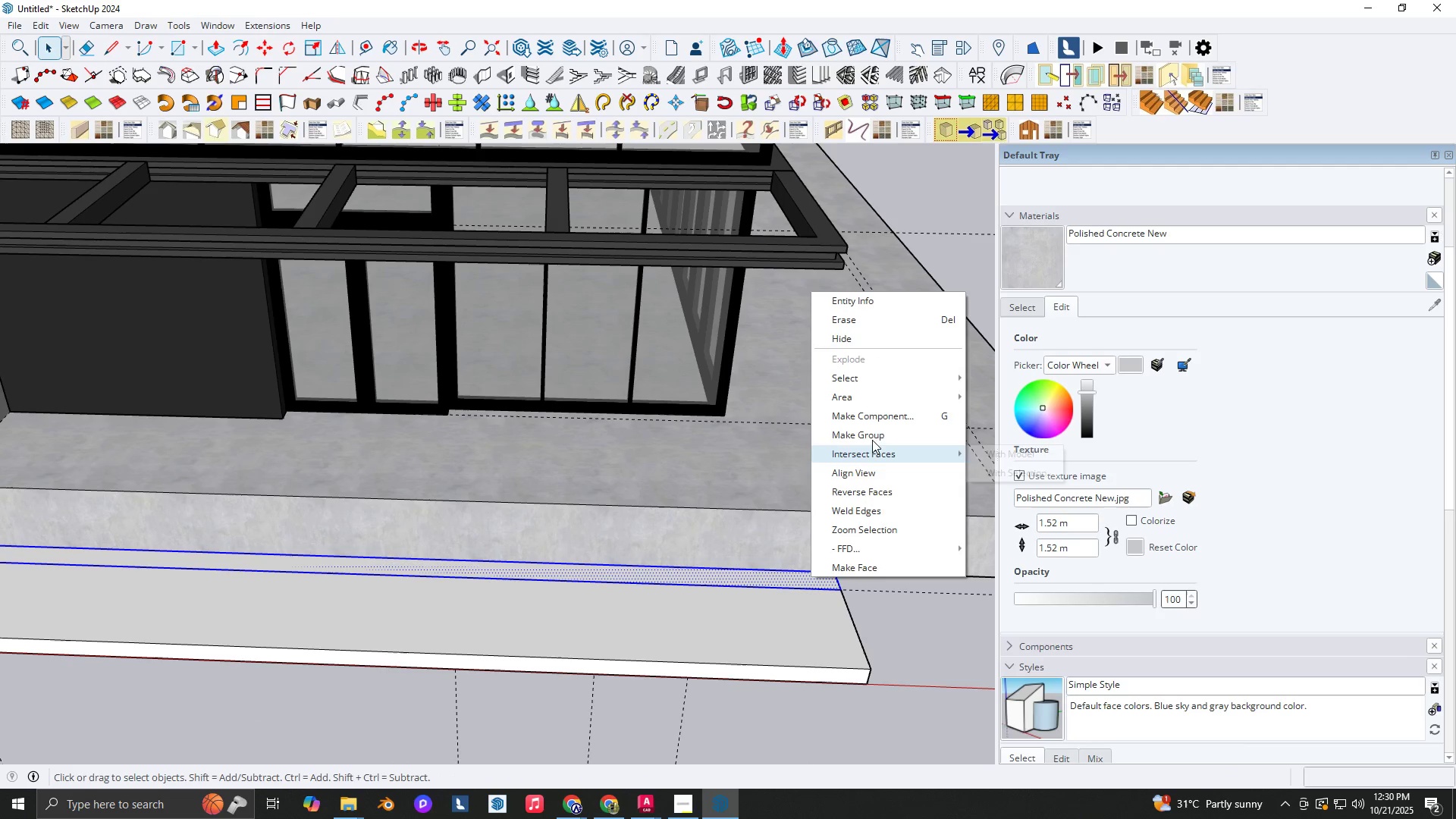 
left_click([871, 432])
 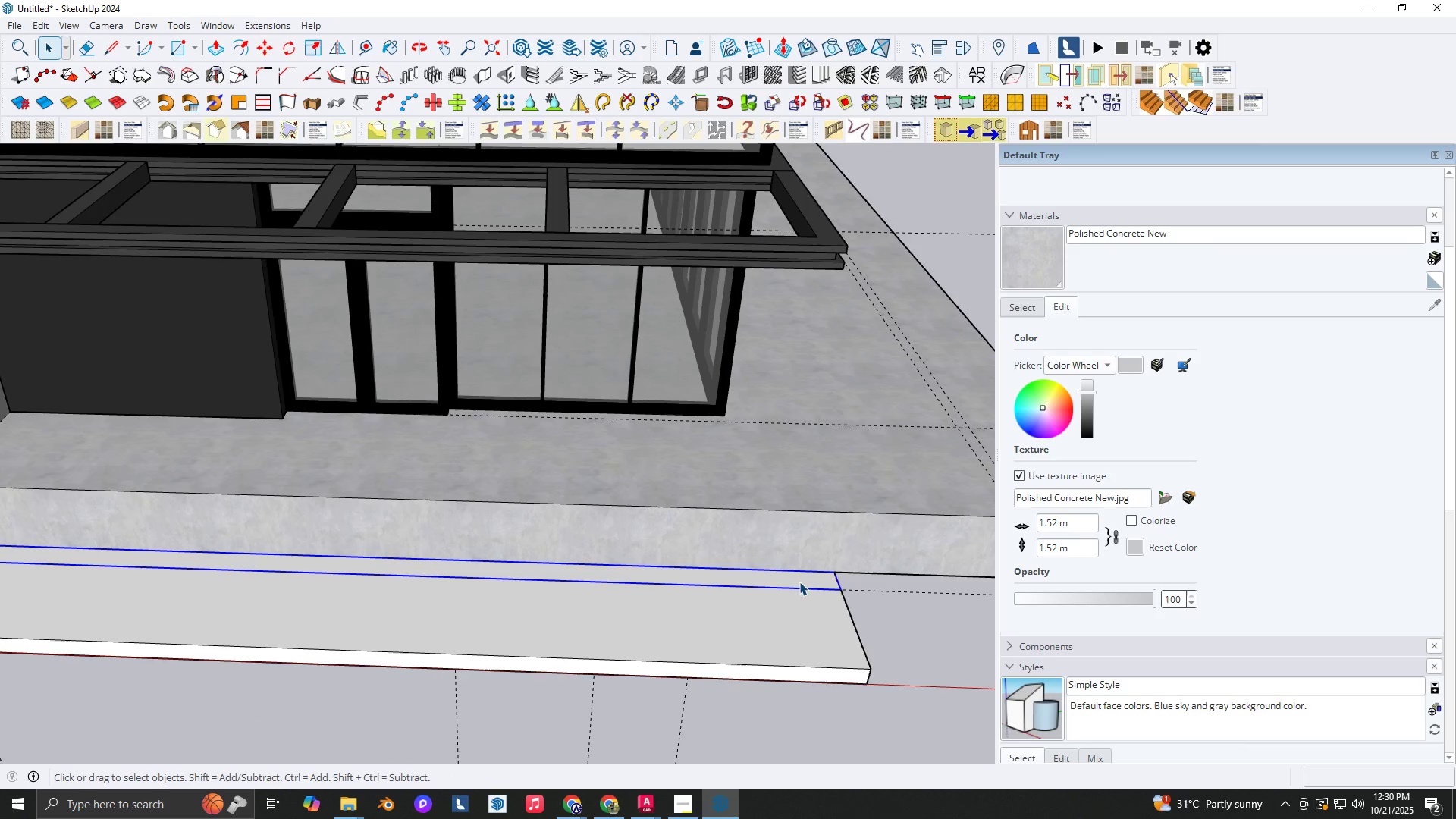 
scroll: coordinate [799, 582], scroll_direction: up, amount: 2.0
 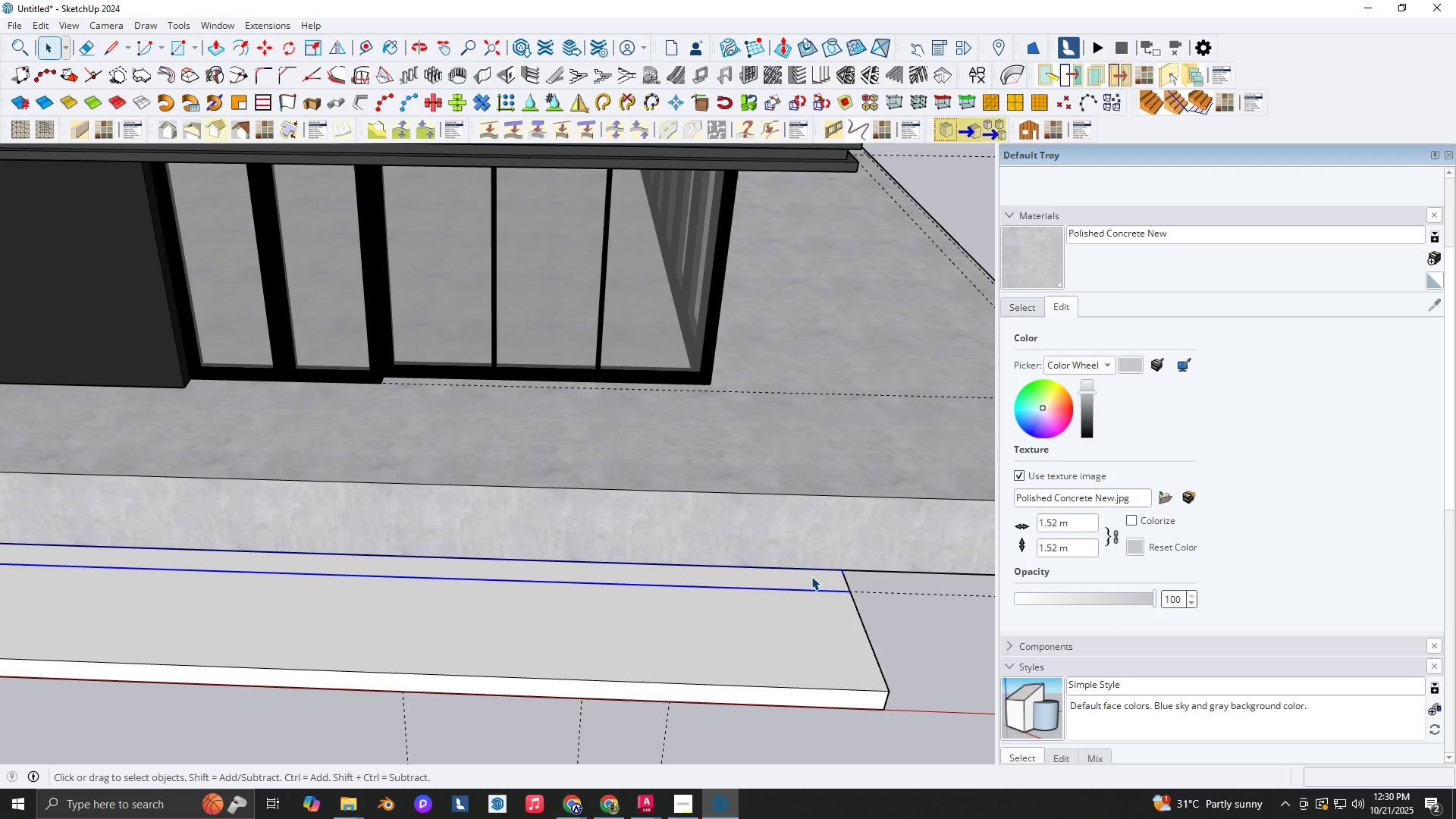 
double_click([811, 576])
 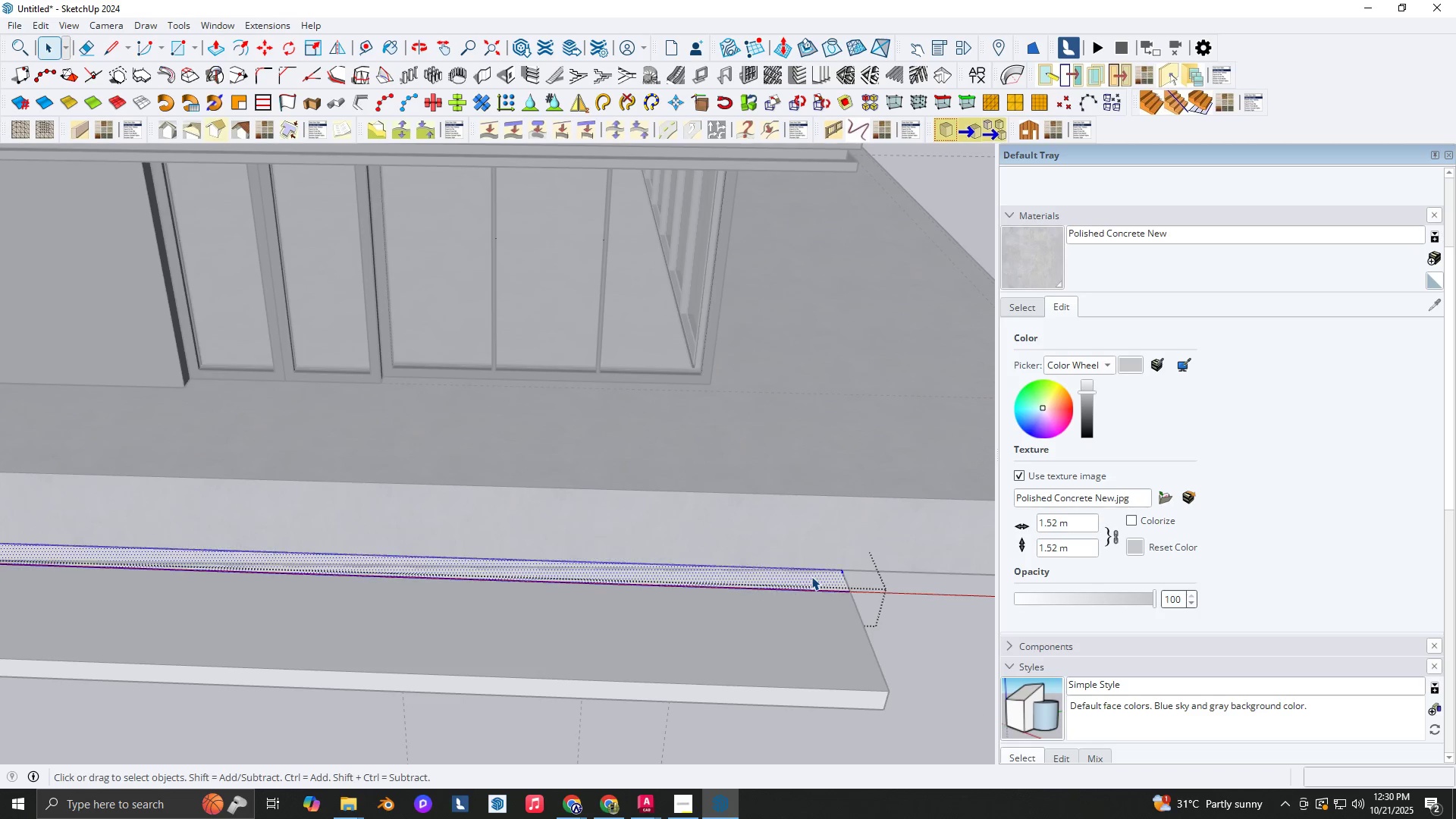 
triple_click([811, 576])
 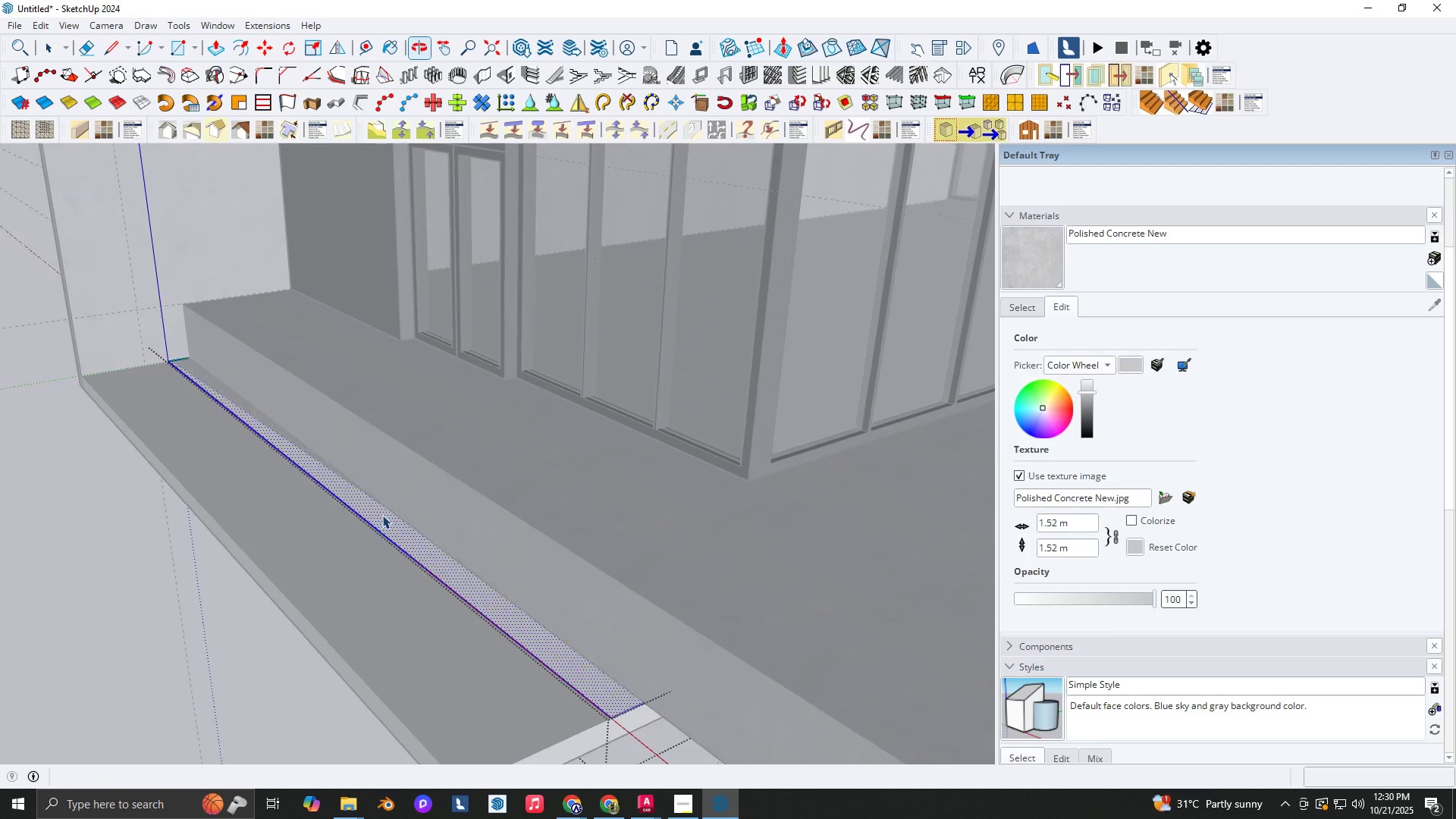 
scroll: coordinate [595, 666], scroll_direction: up, amount: 1.0
 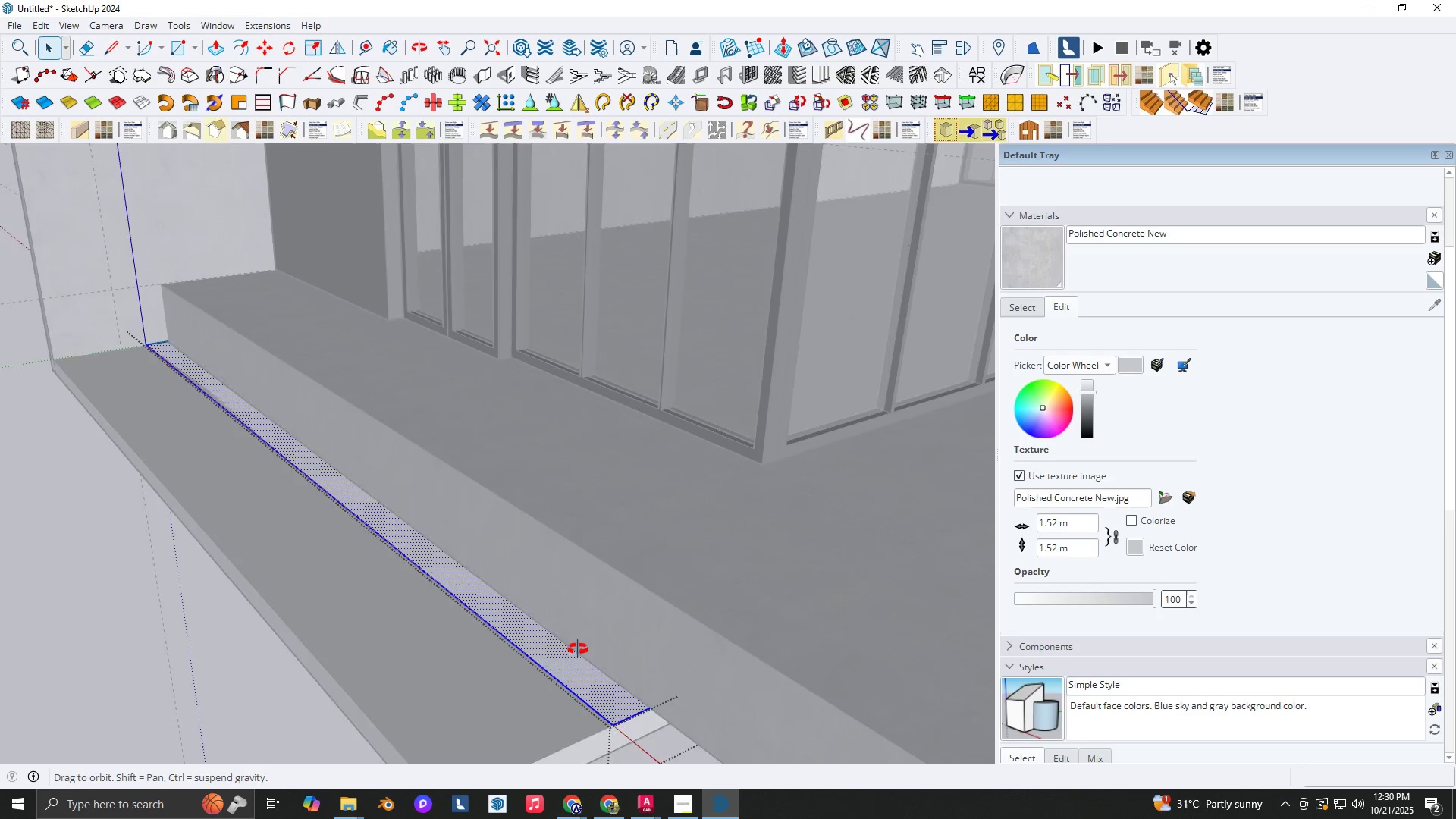 
key(Shift+ShiftLeft)
 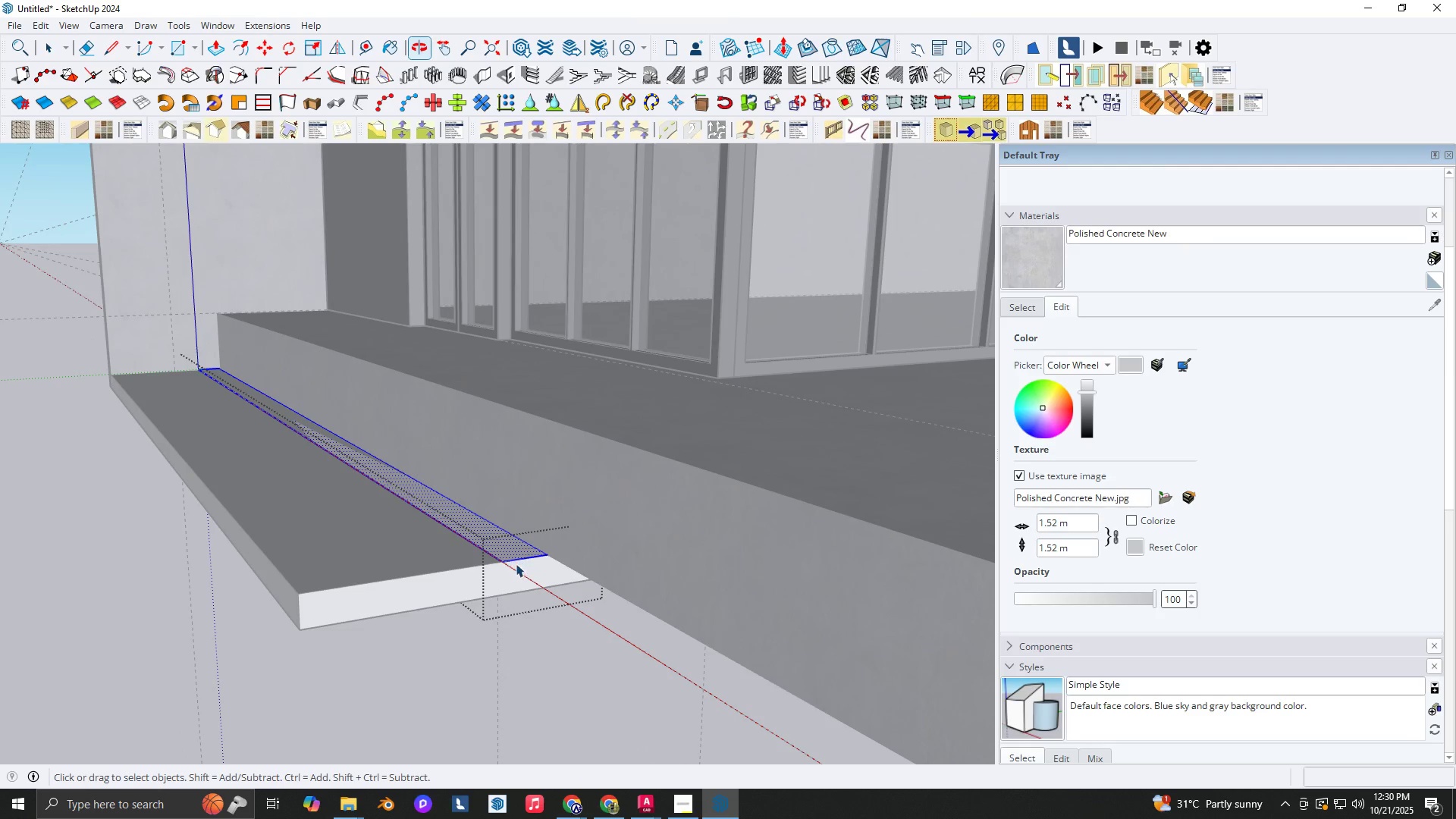 
scroll: coordinate [519, 548], scroll_direction: up, amount: 4.0
 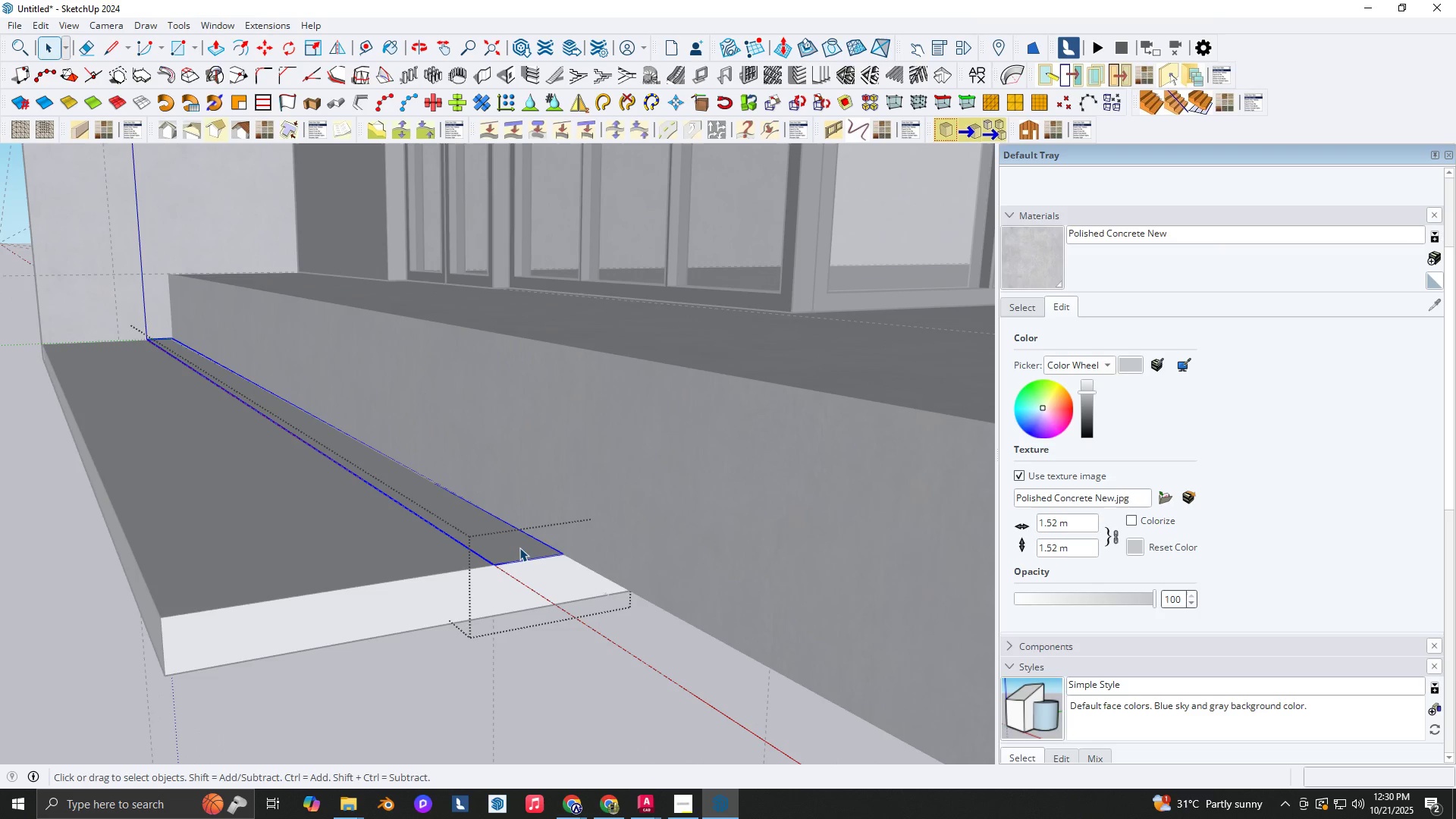 
key(P)
 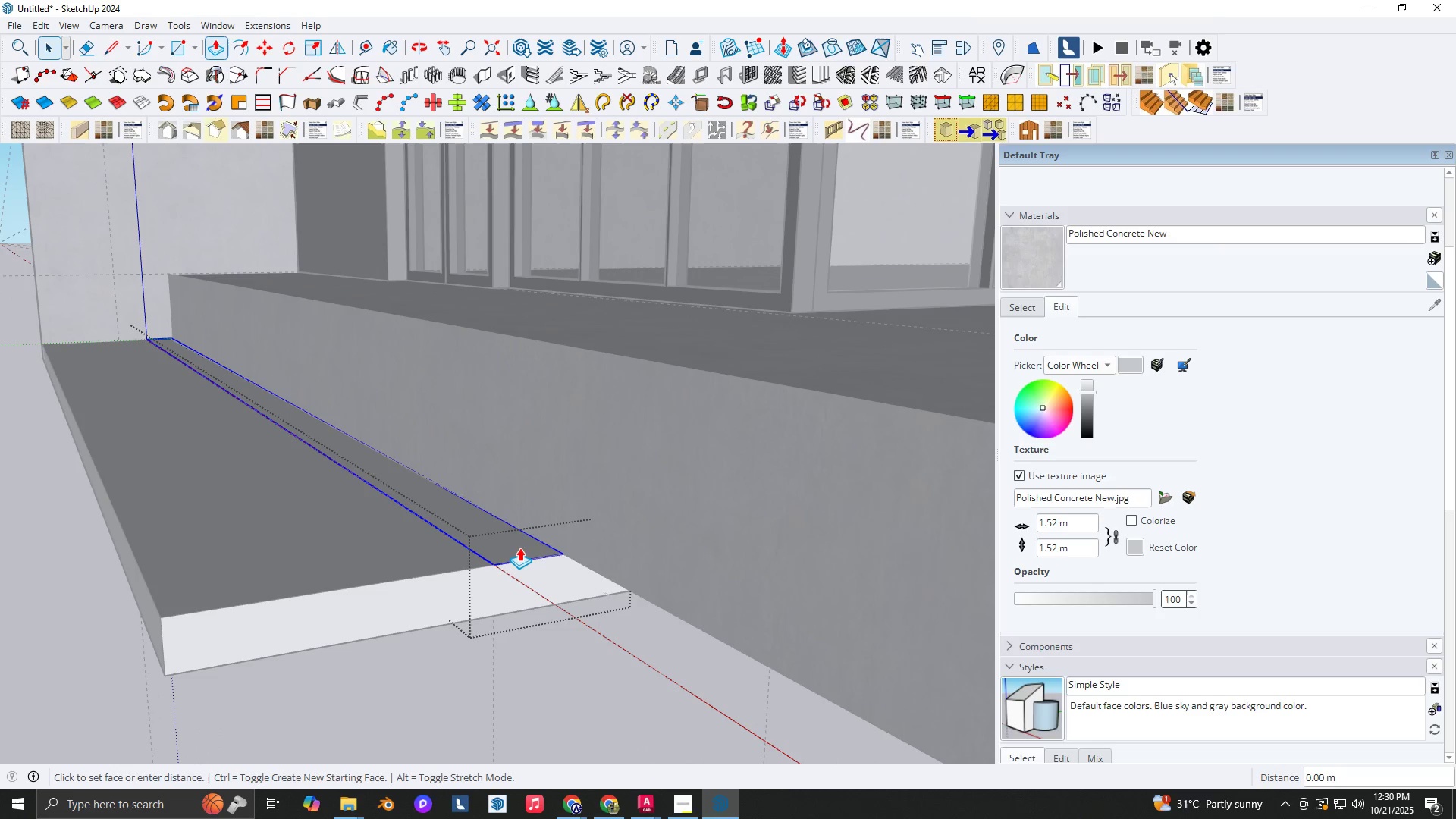 
left_click([519, 548])
 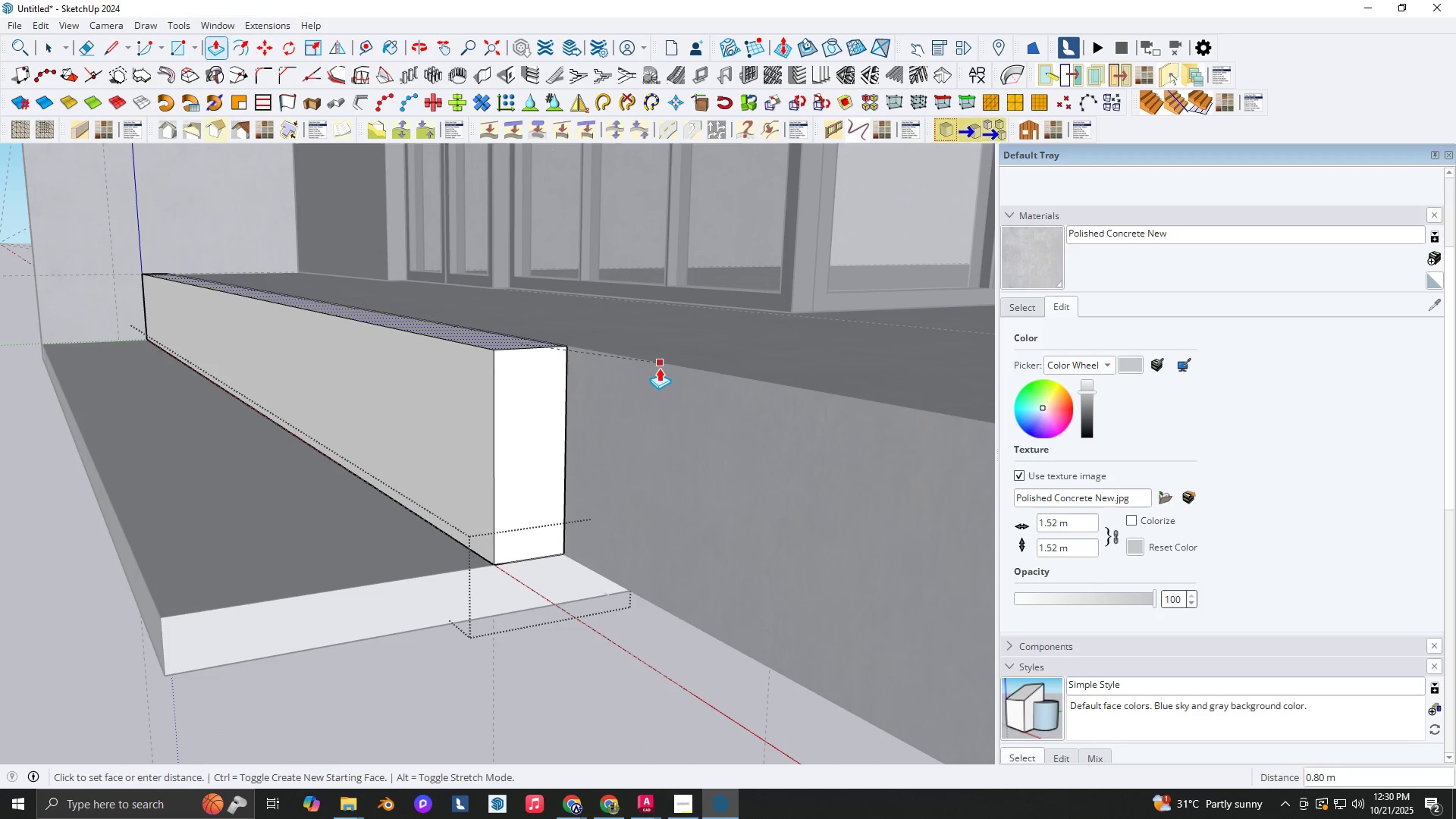 
left_click([662, 364])
 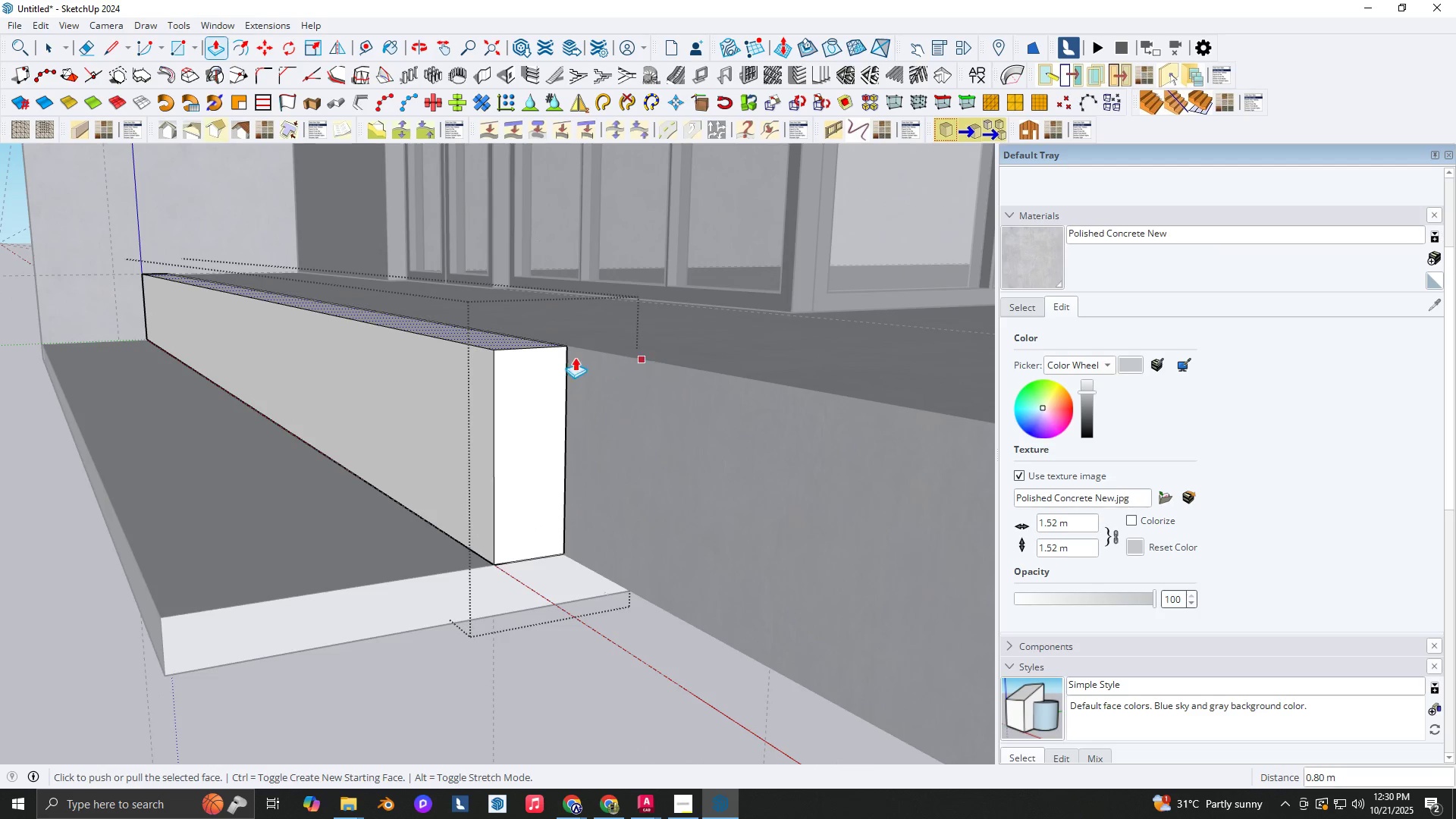 
scroll: coordinate [477, 338], scroll_direction: up, amount: 3.0
 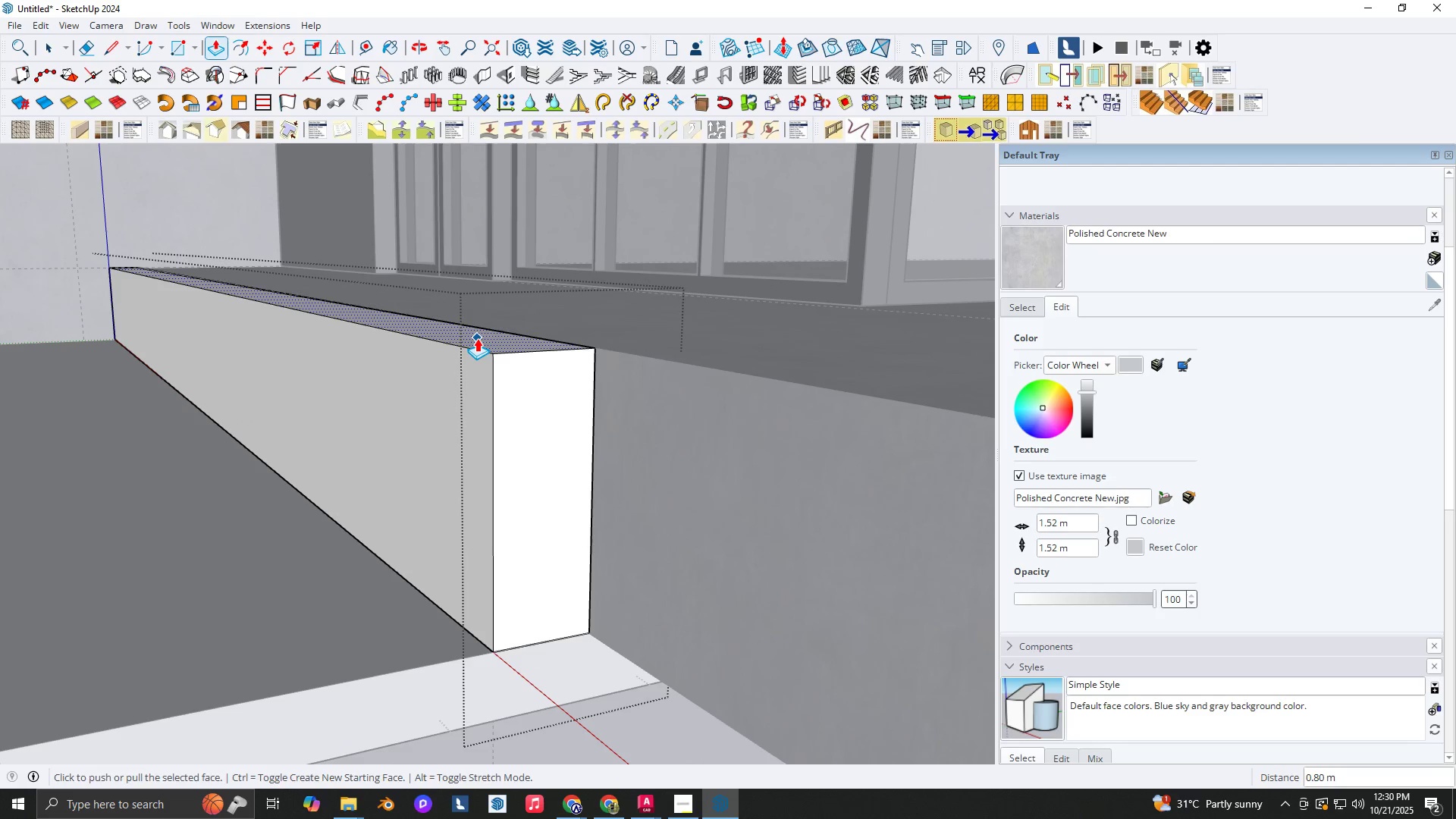 
left_click([477, 338])
 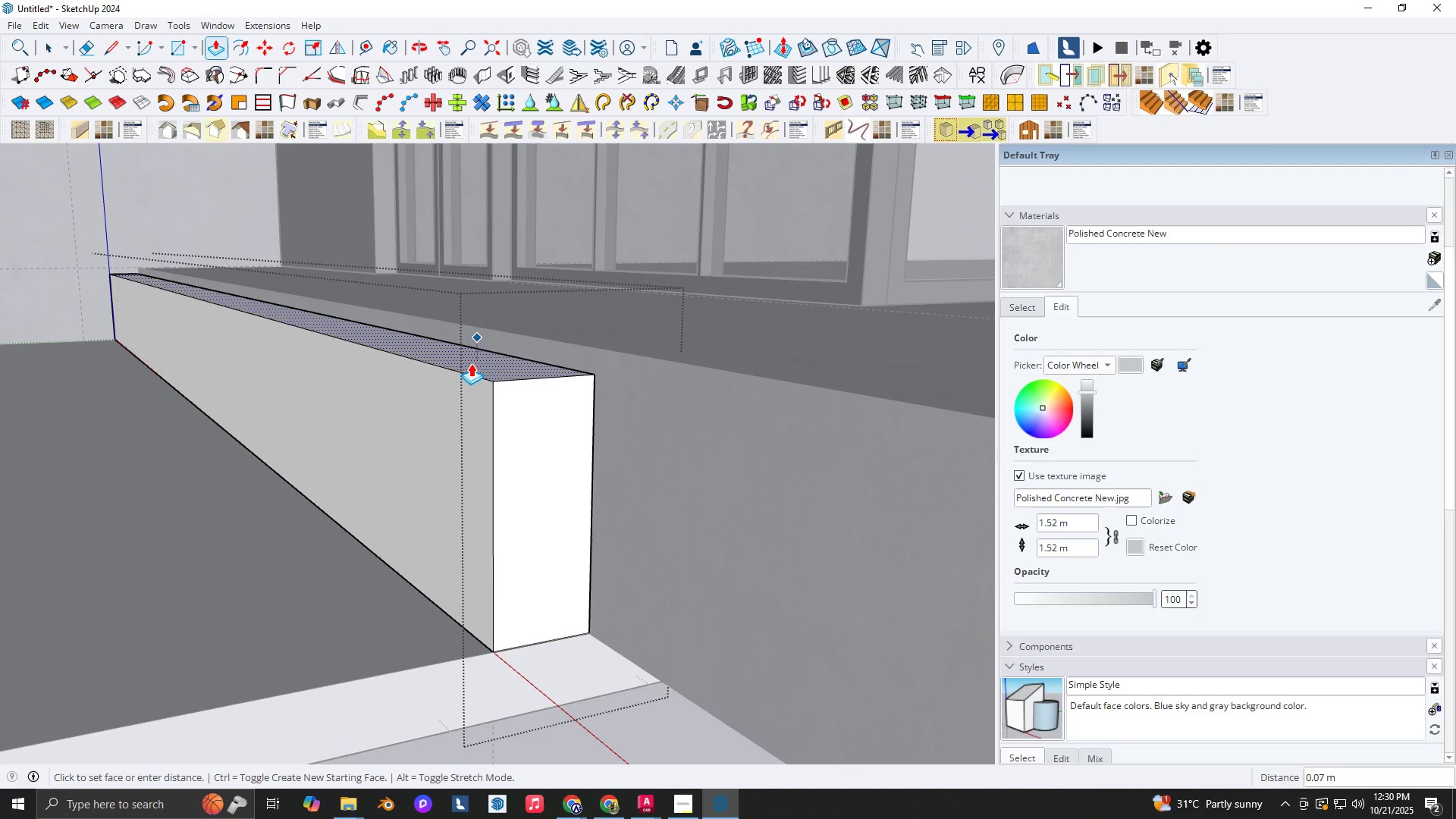 
key(NumpadDecimal)
 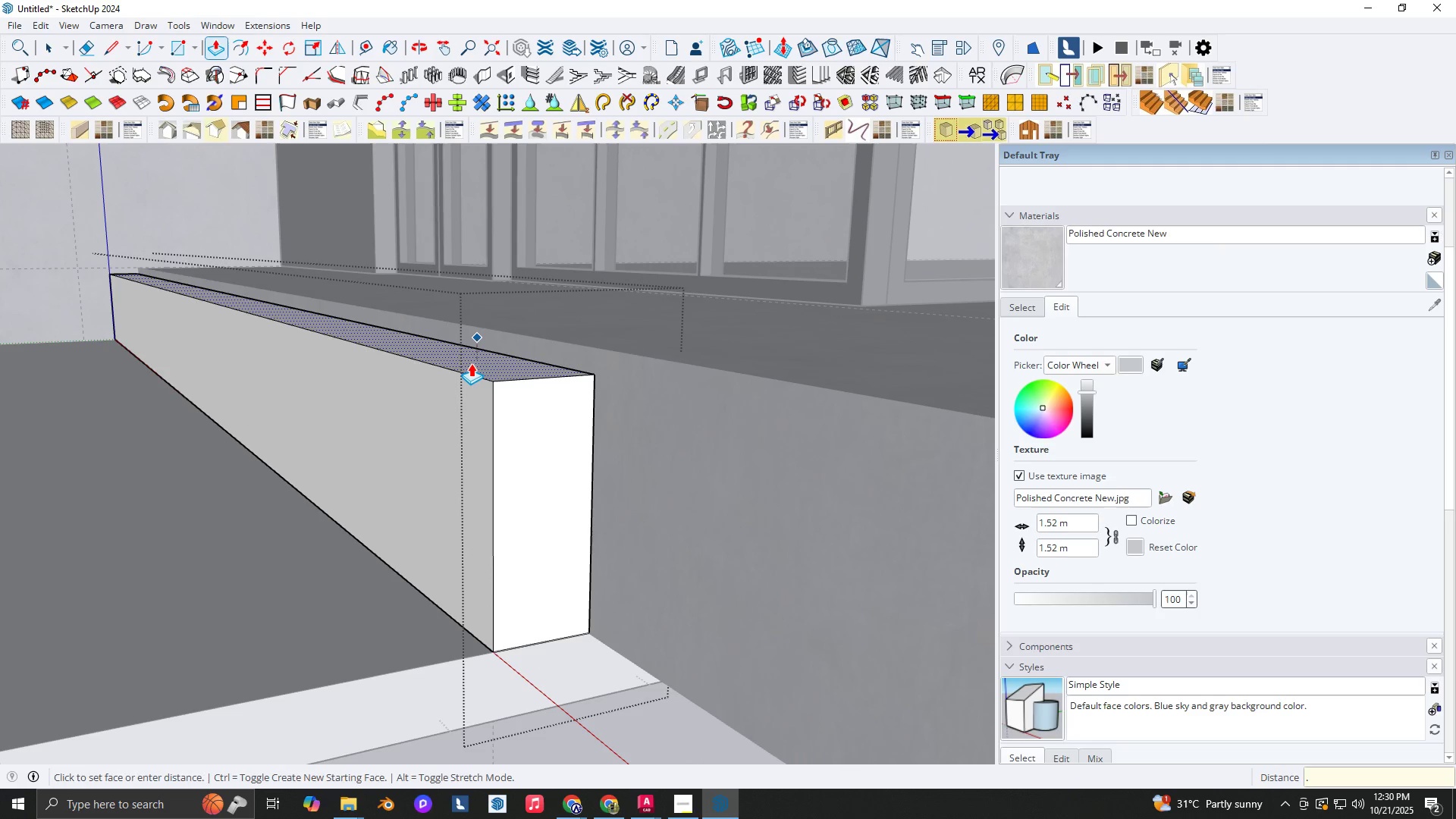 
key(Numpad2)
 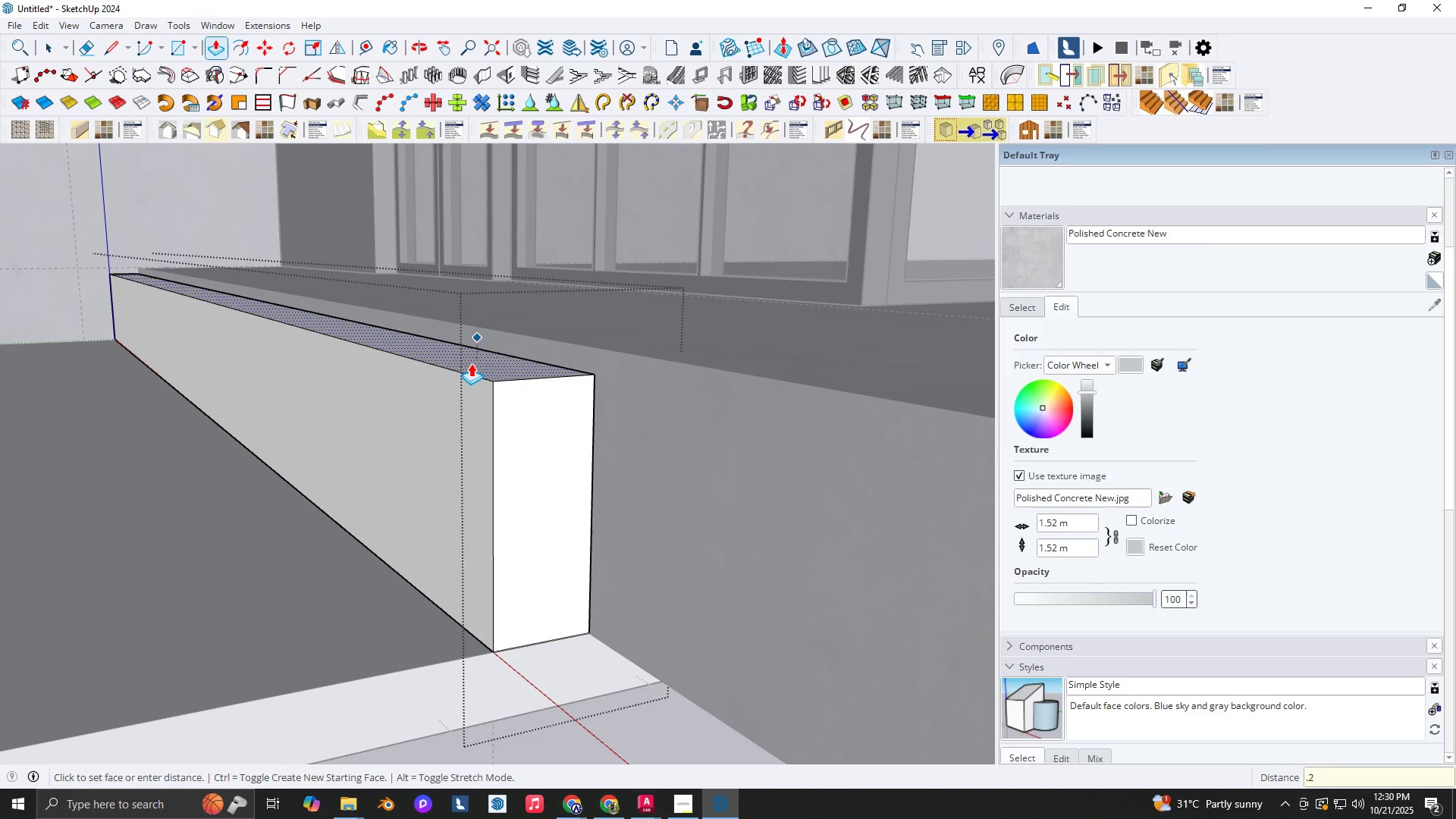 
key(NumpadEnter)
 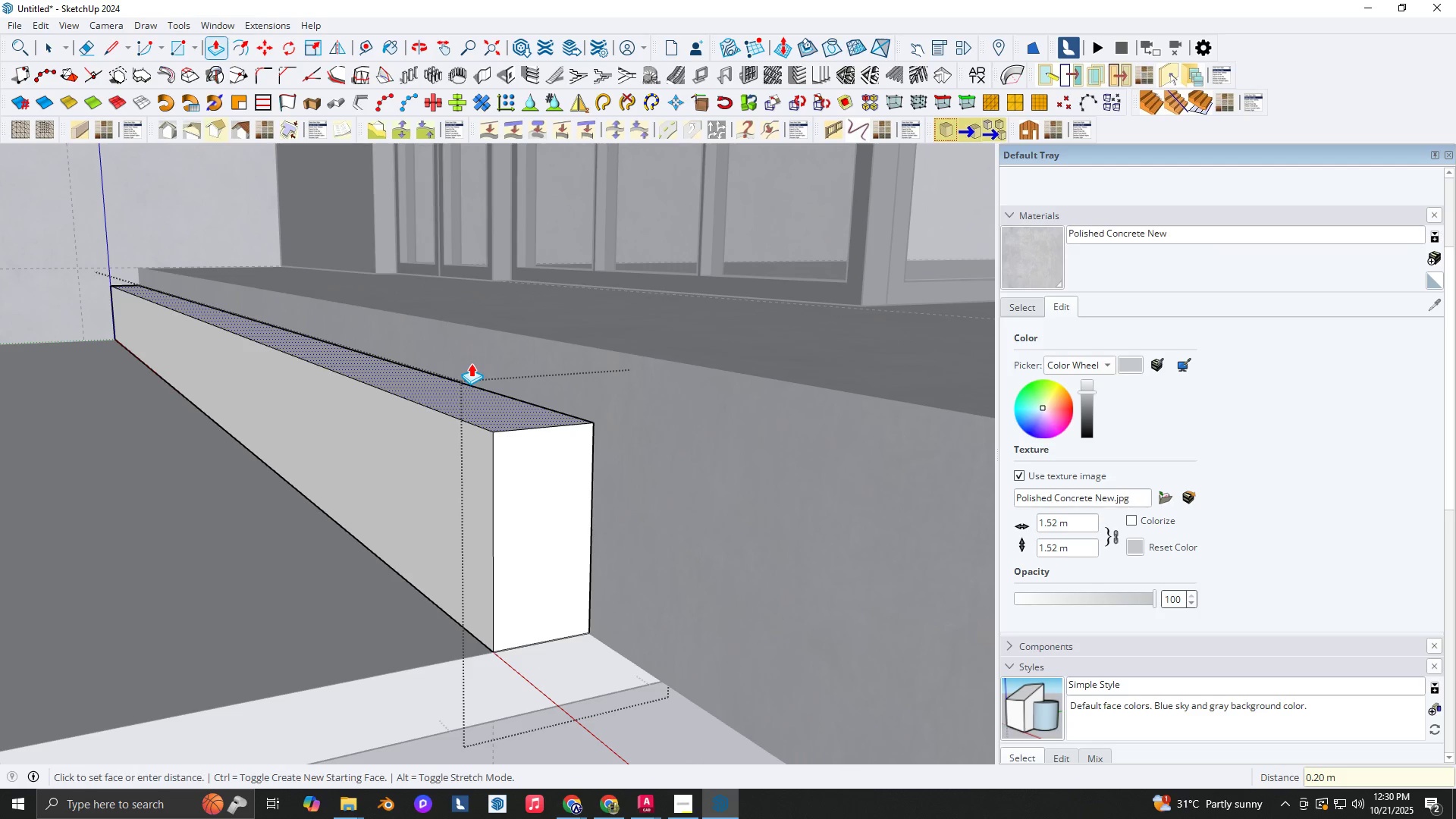 
key(Space)
 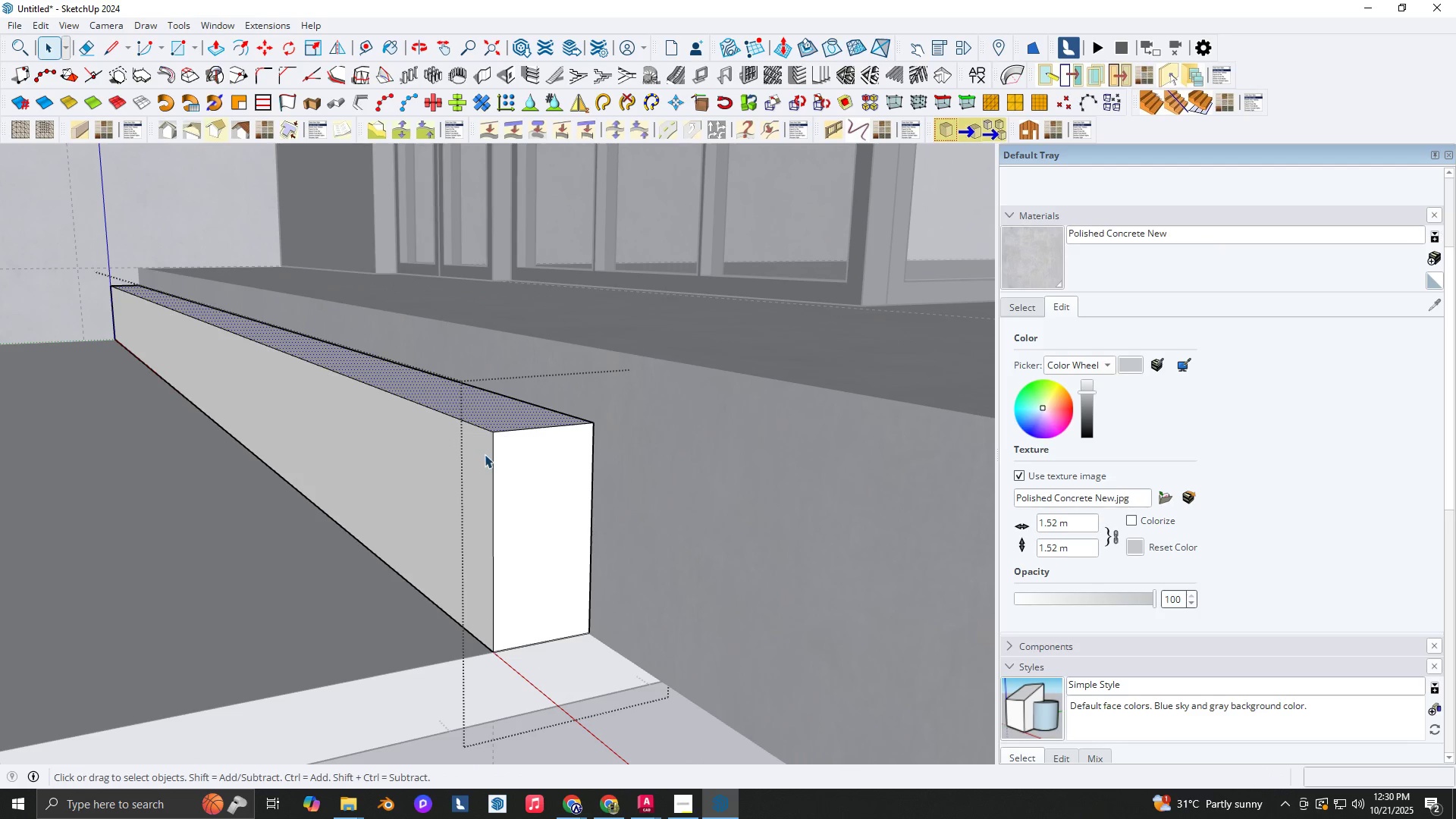 
double_click([485, 454])
 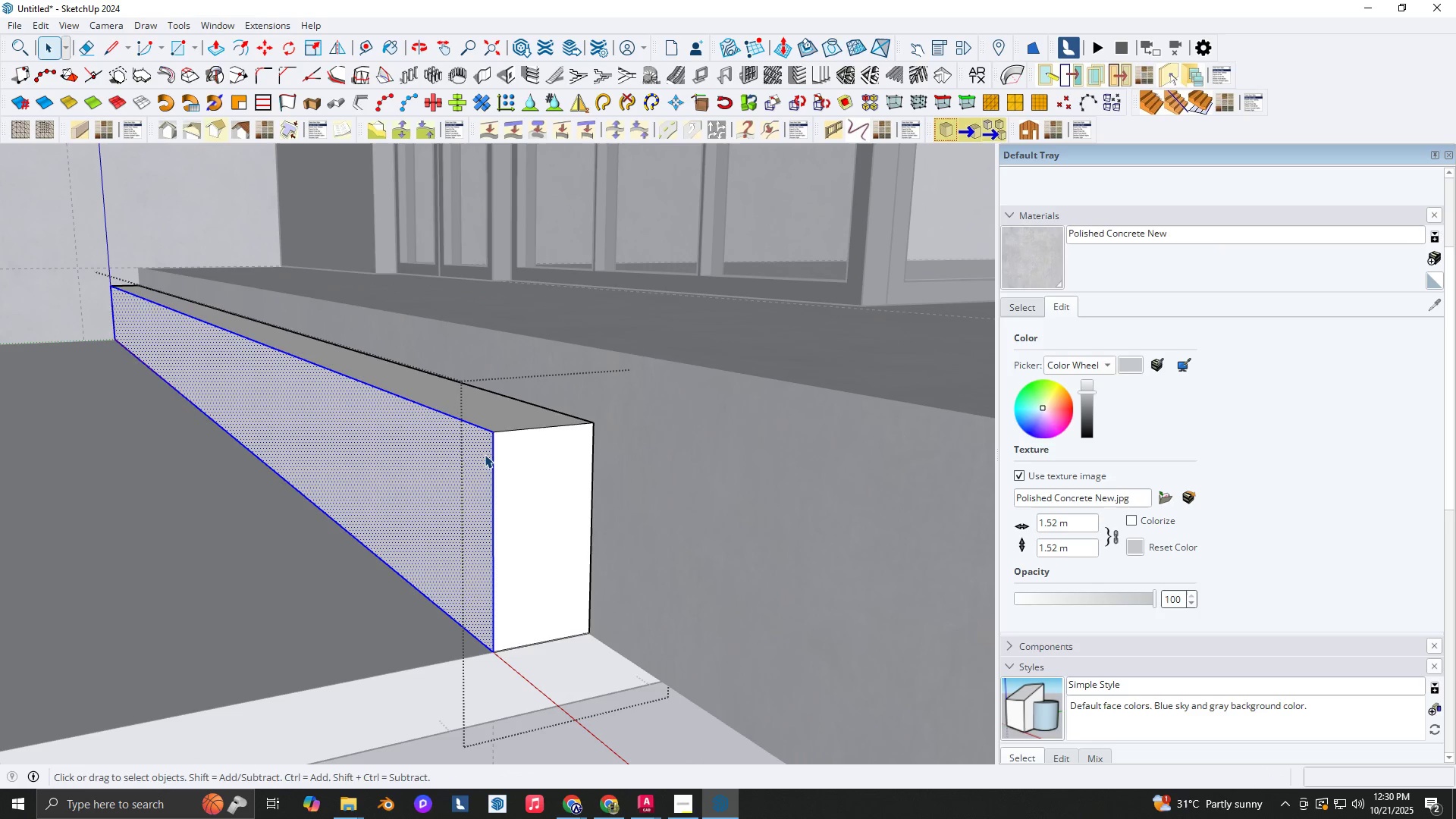 
triple_click([485, 454])
 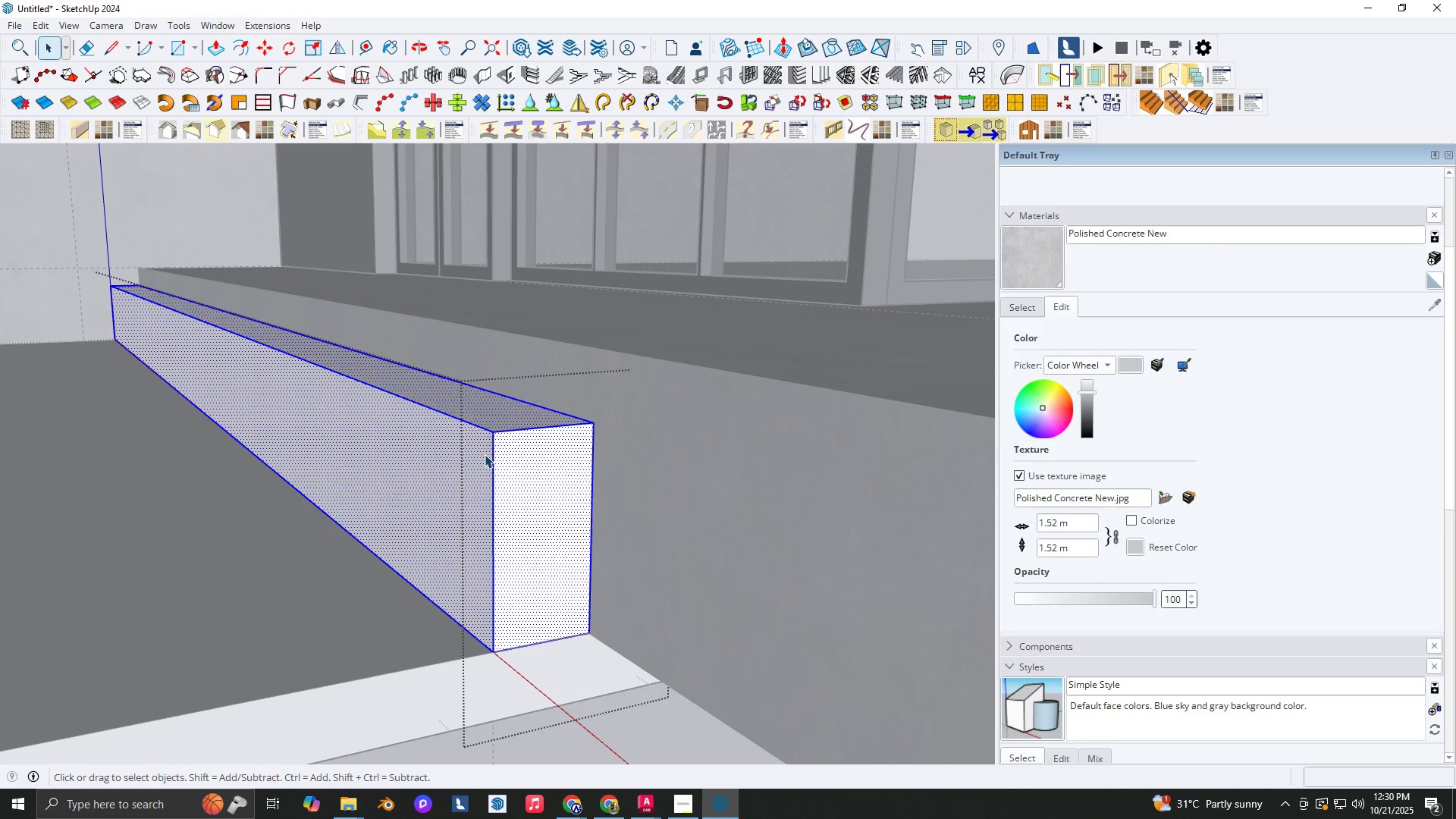 
key(B)
 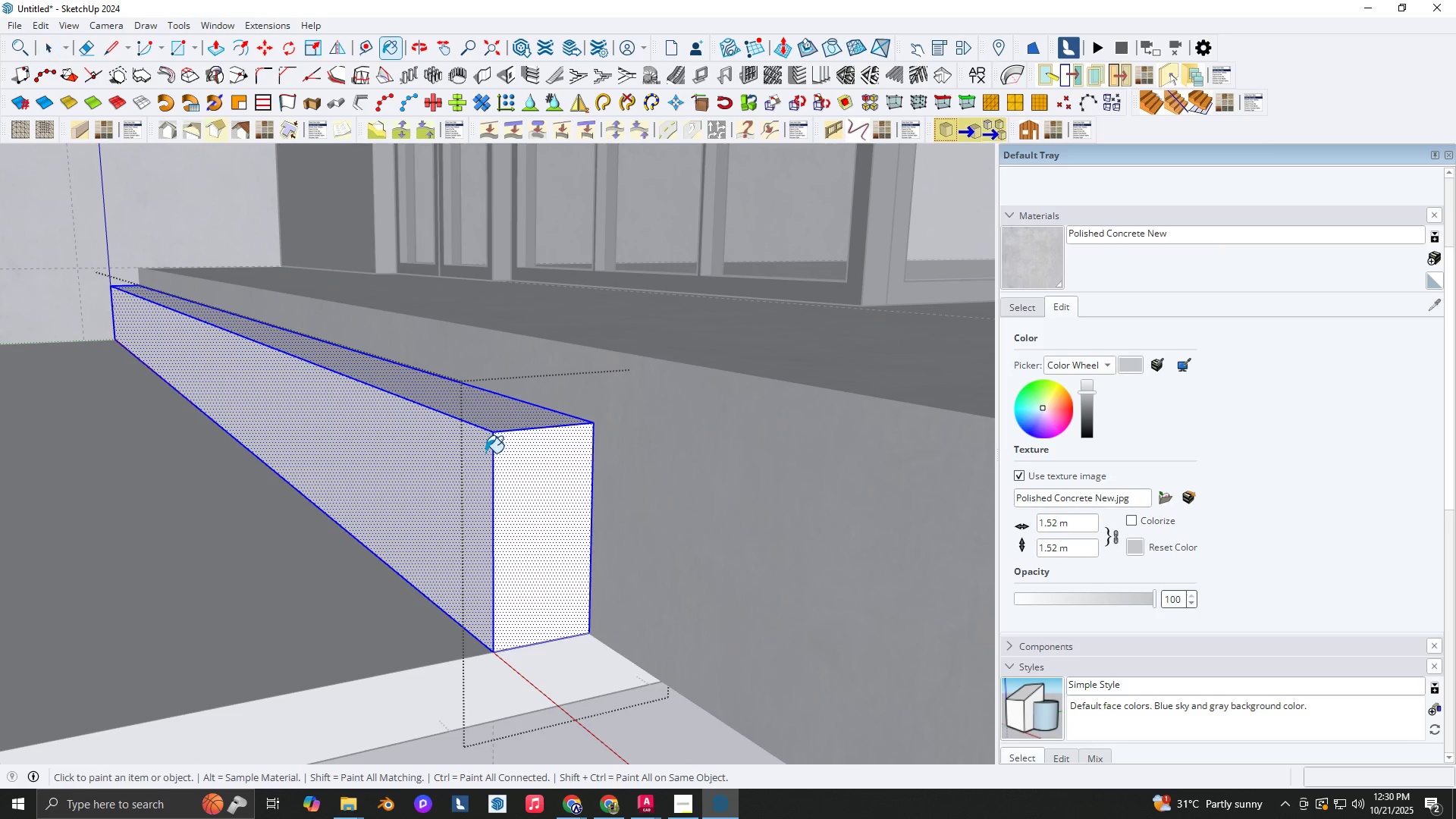 
triple_click([485, 453])
 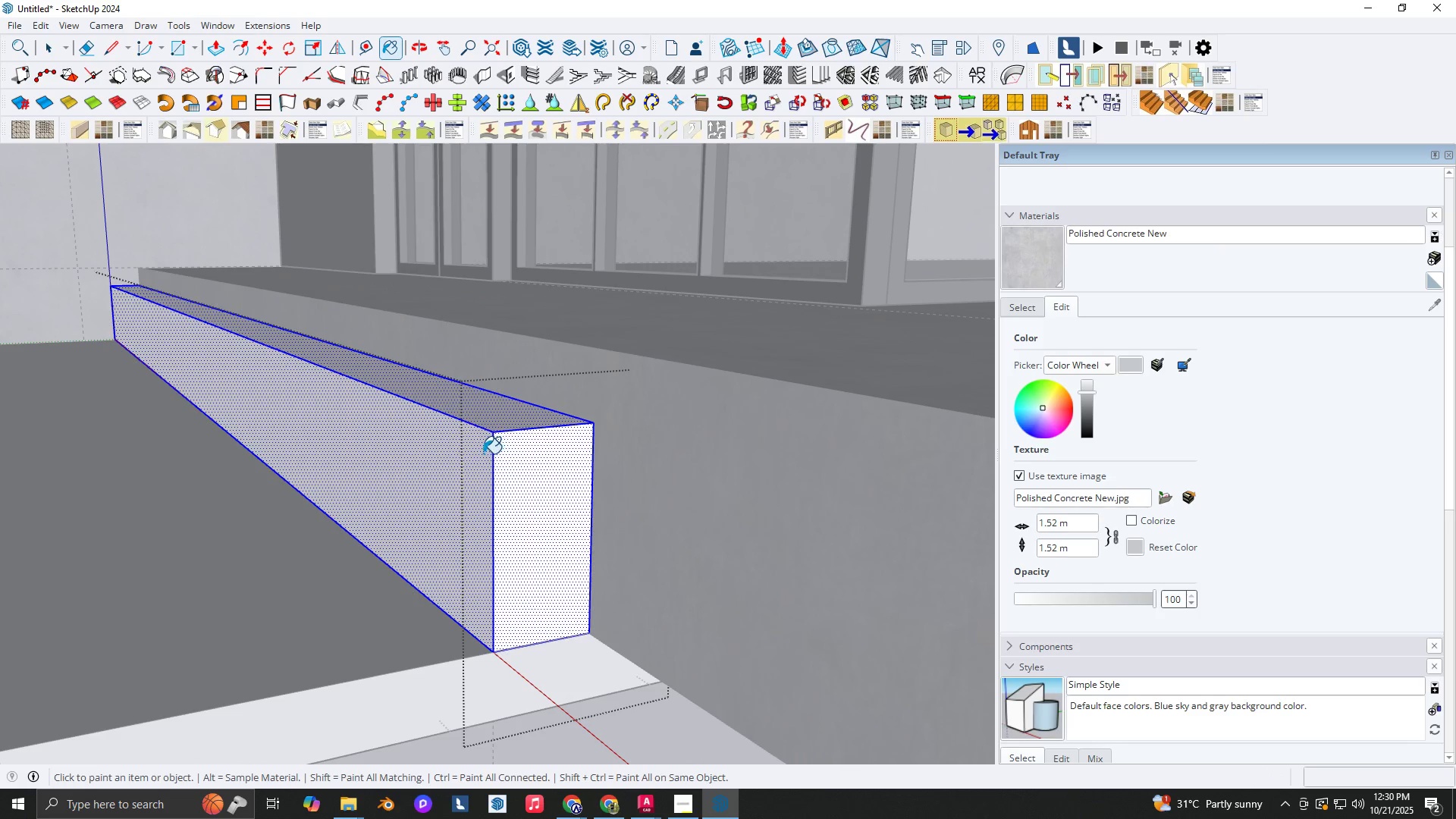 
key(Space)
 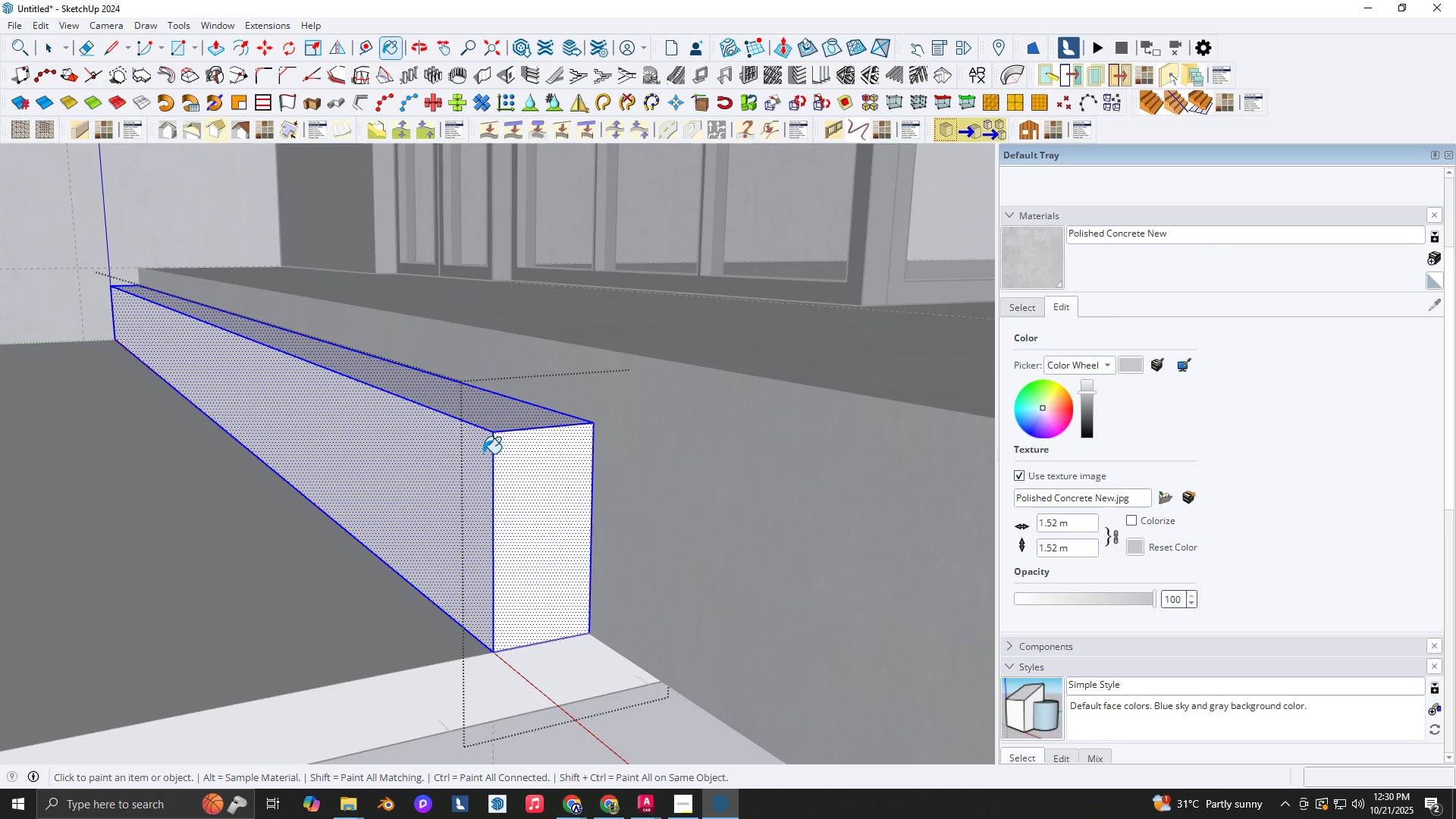 
scroll: coordinate [483, 453], scroll_direction: up, amount: 3.0
 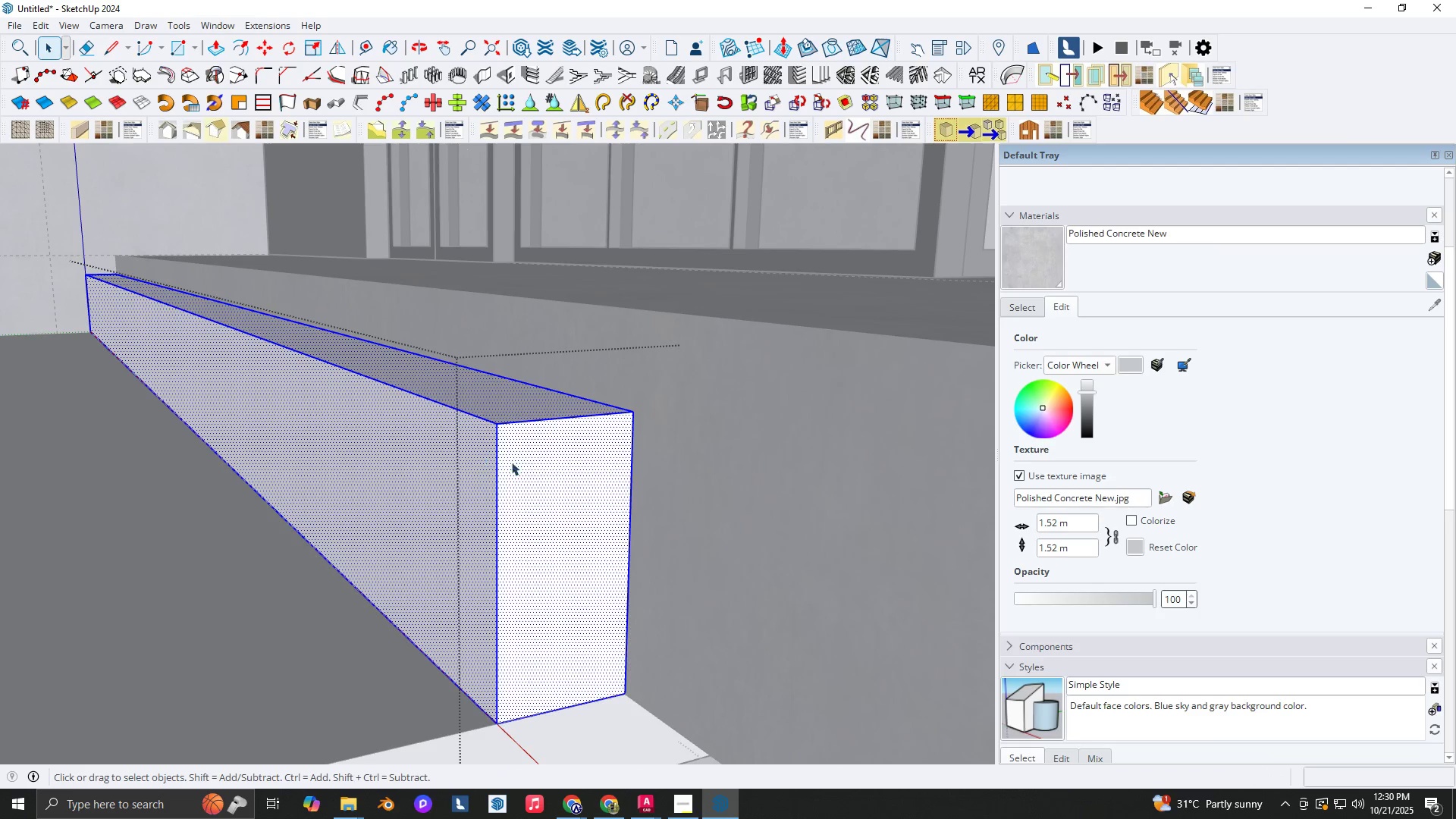 
key(B)
 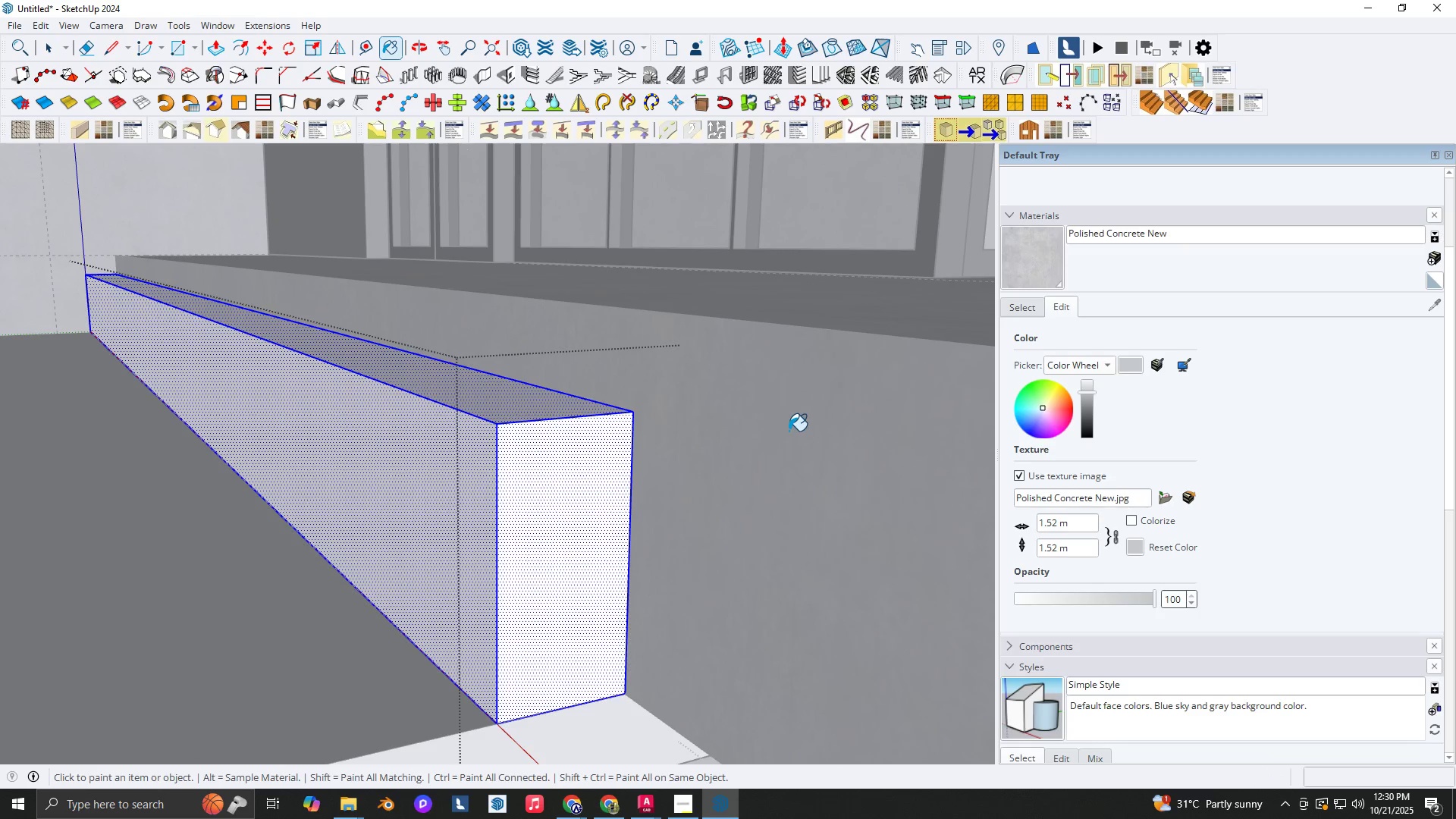 
key(Alt+AltLeft)
 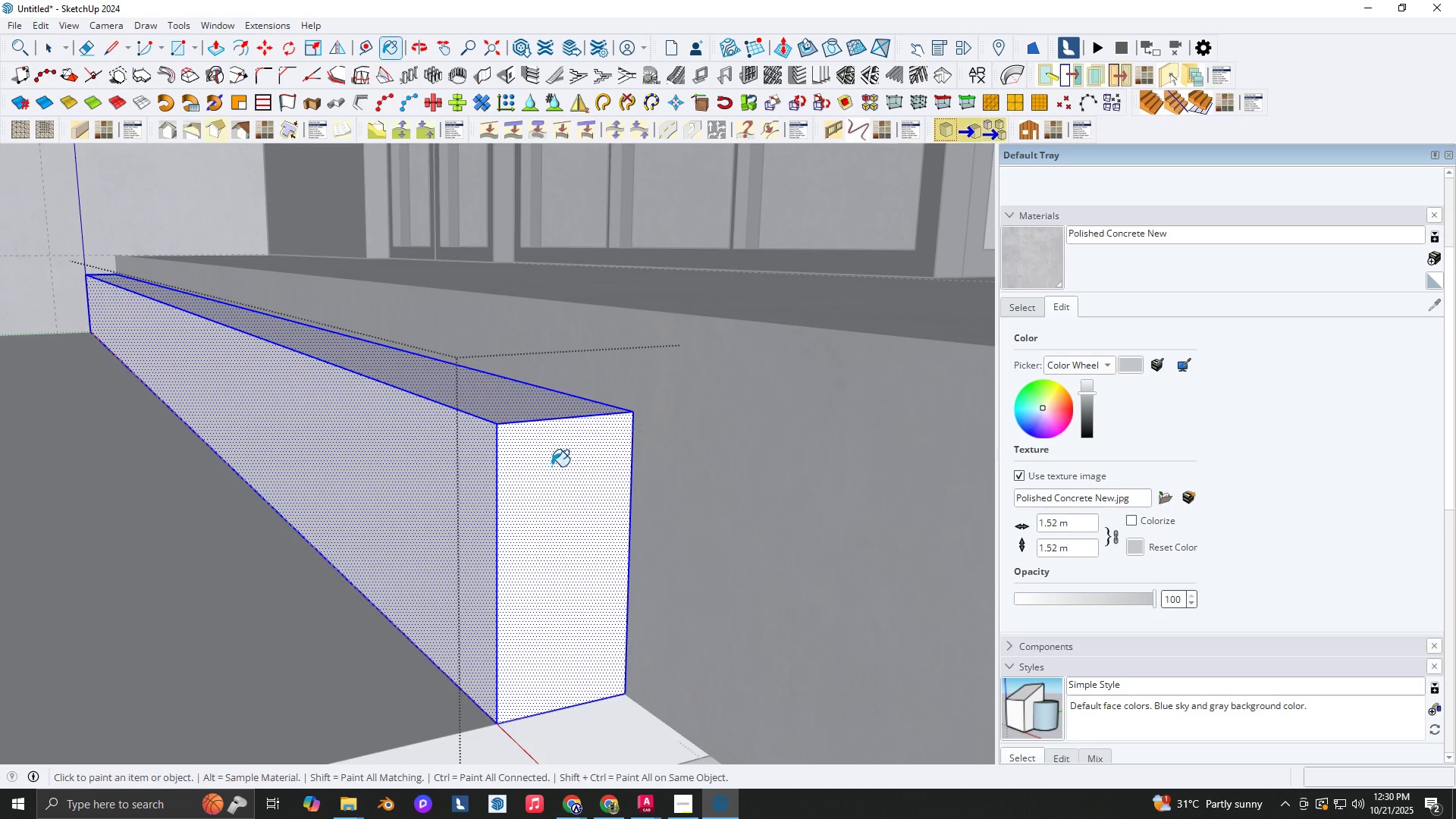 
double_click([551, 466])
 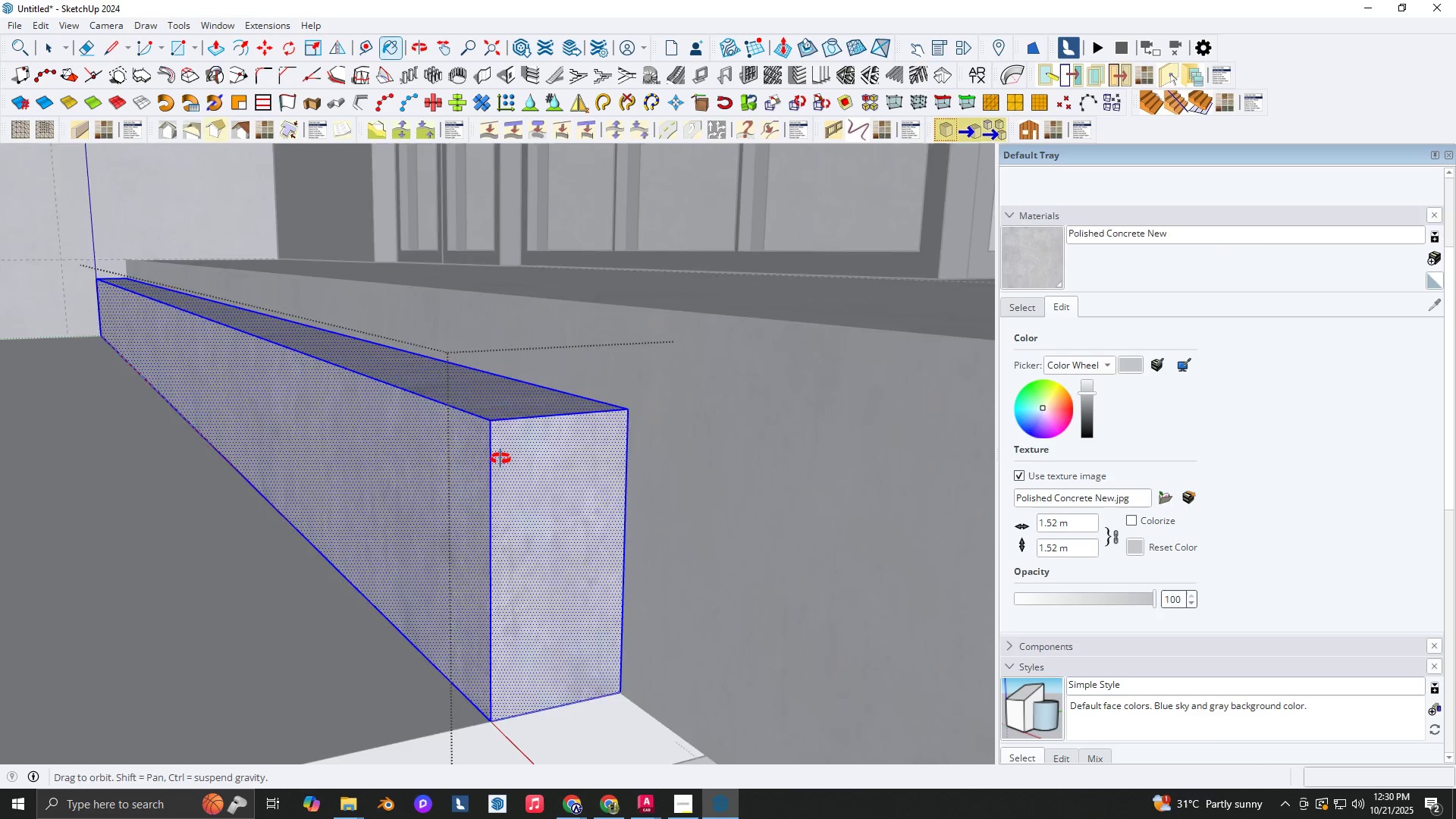 
key(Space)
 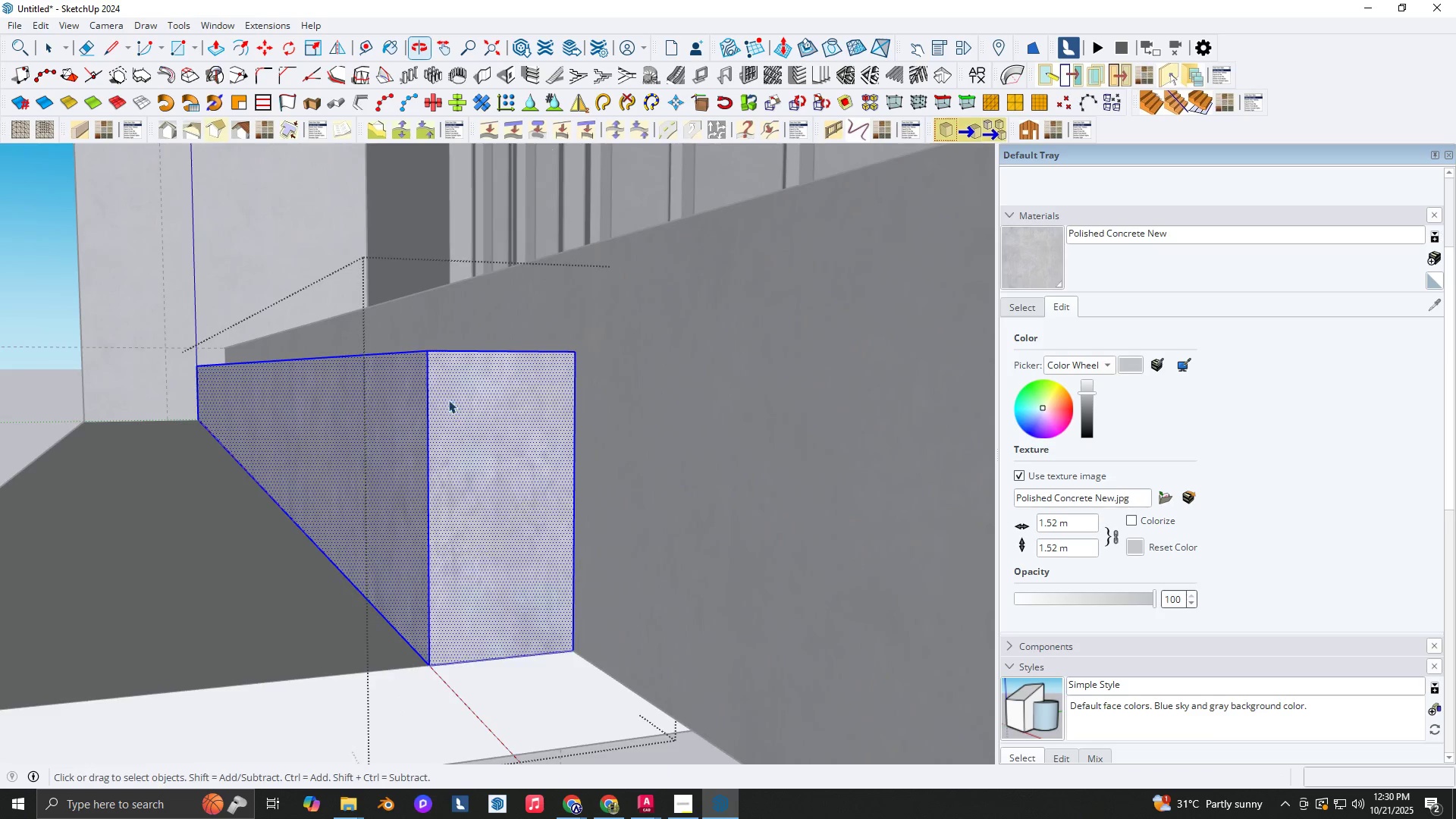 
scroll: coordinate [440, 391], scroll_direction: up, amount: 2.0
 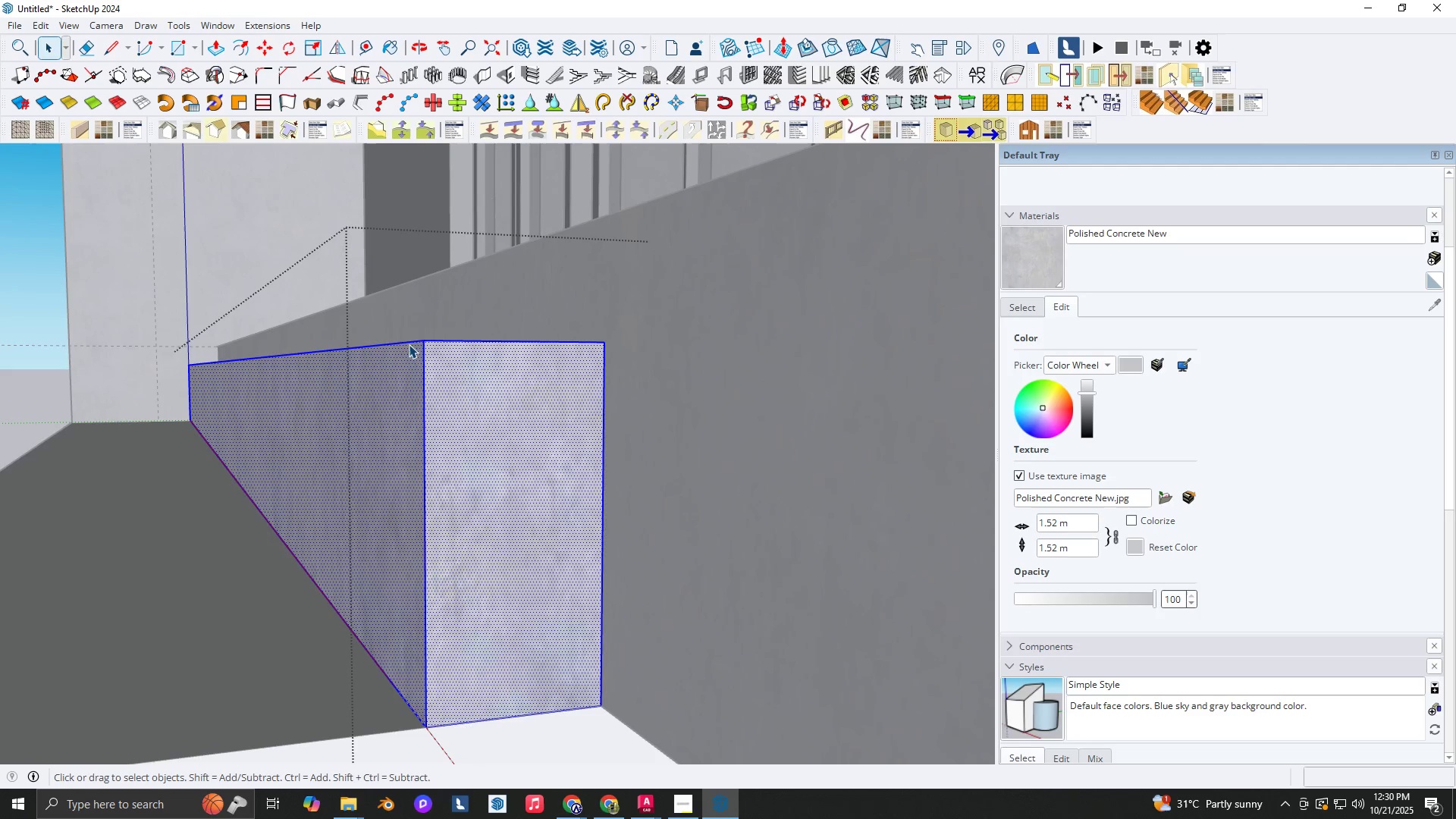 
left_click([409, 344])
 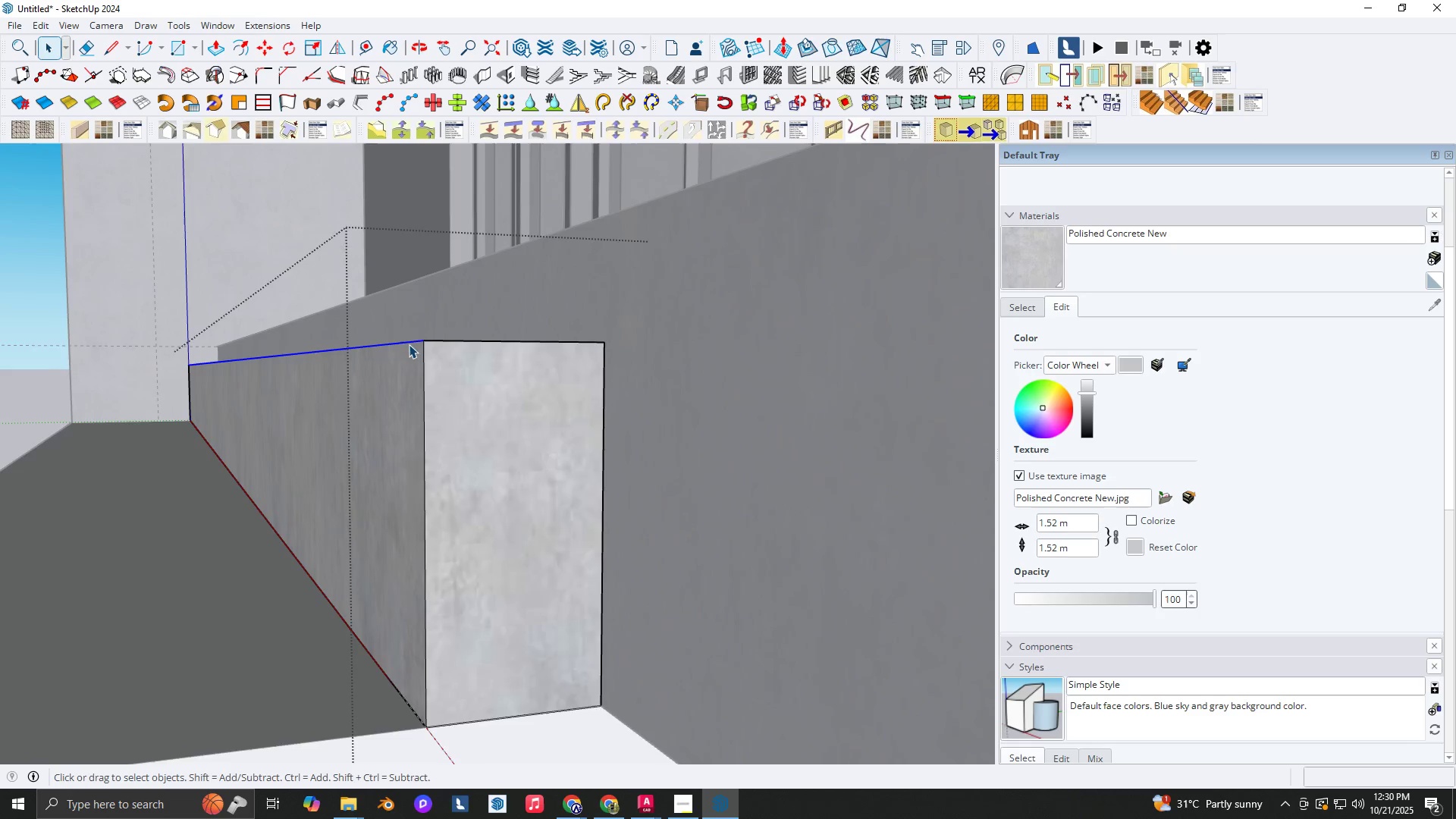 
type(nm)
 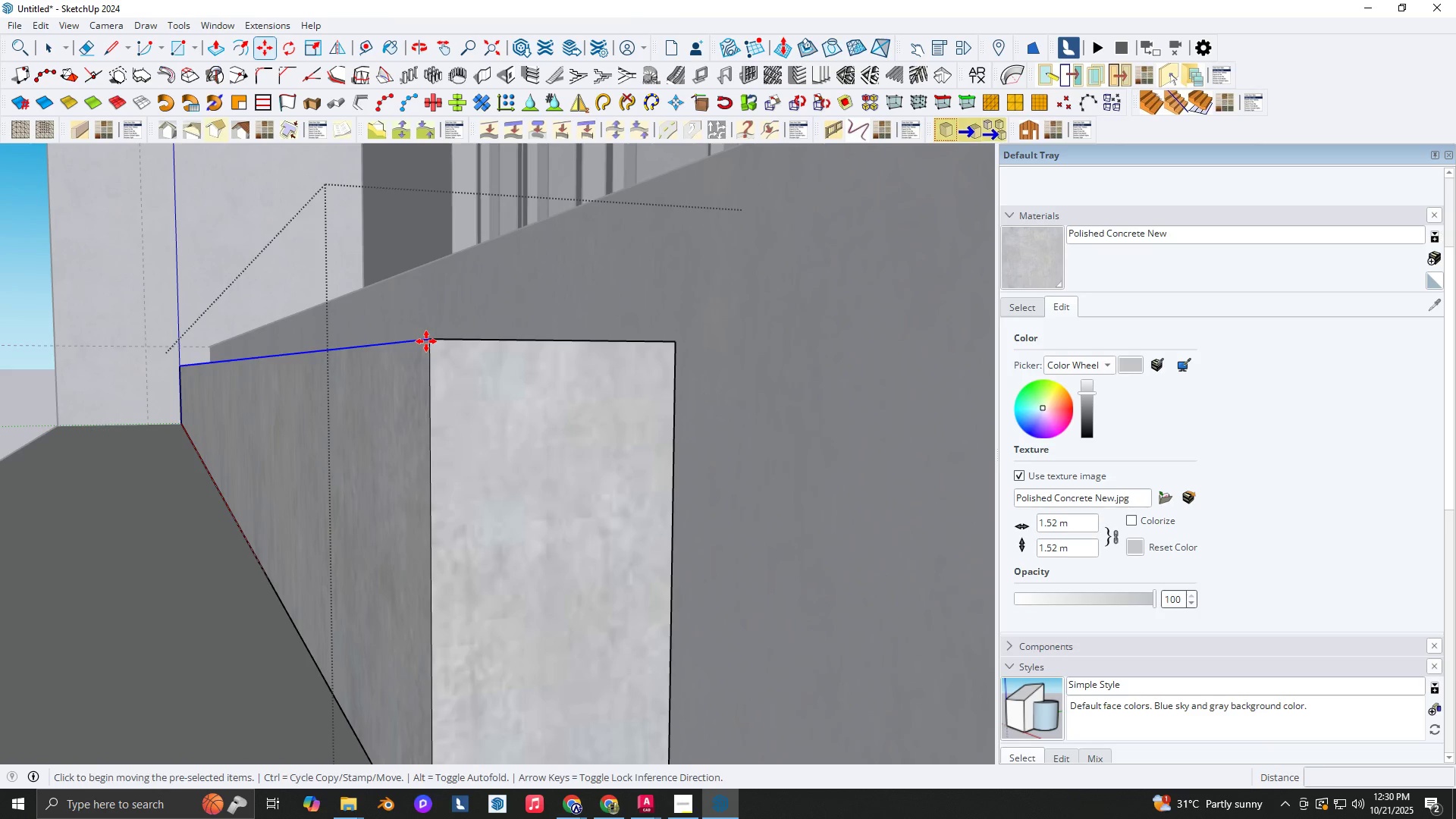 
scroll: coordinate [409, 344], scroll_direction: up, amount: 3.0
 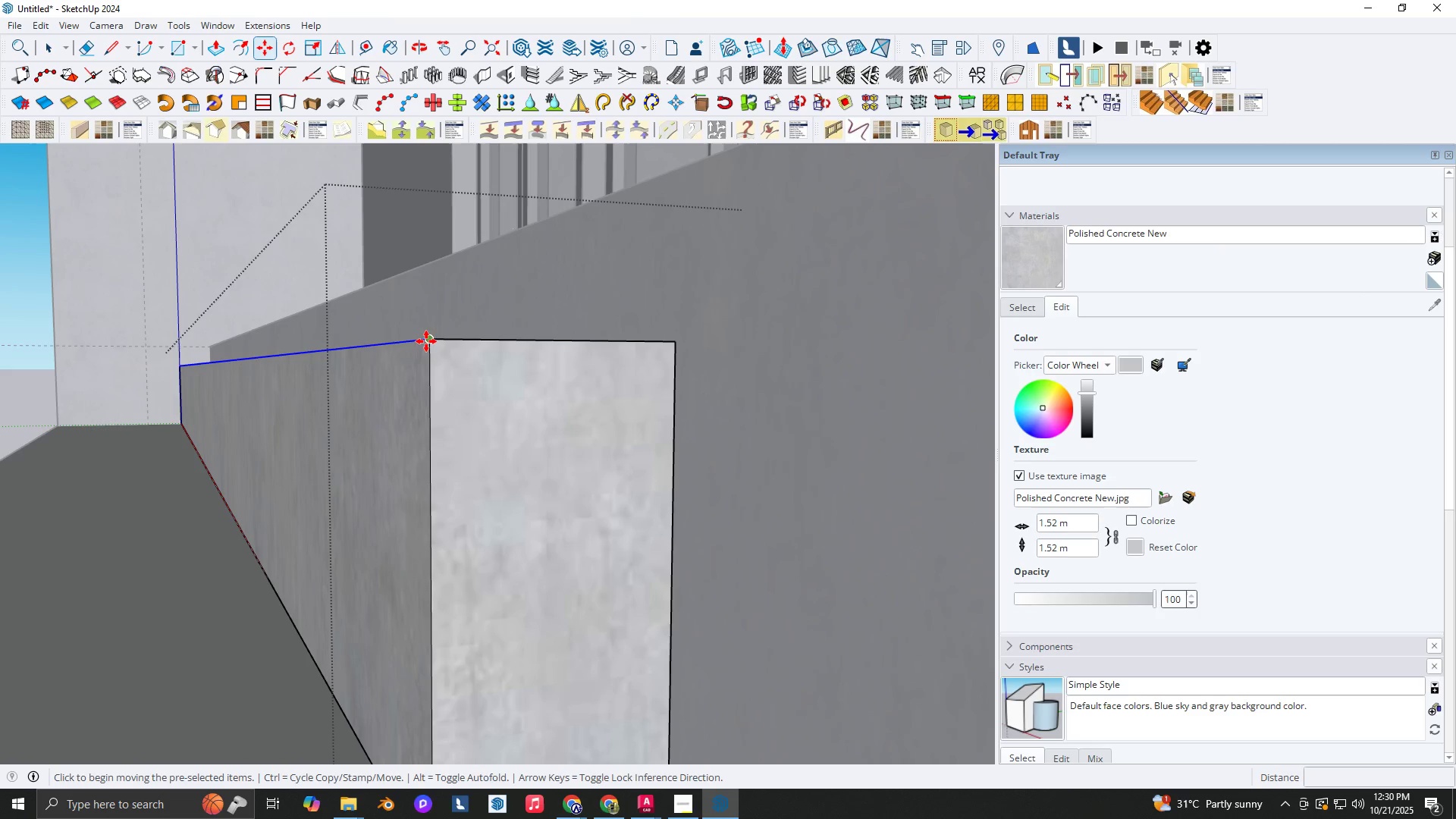 
key(Control+ControlLeft)
 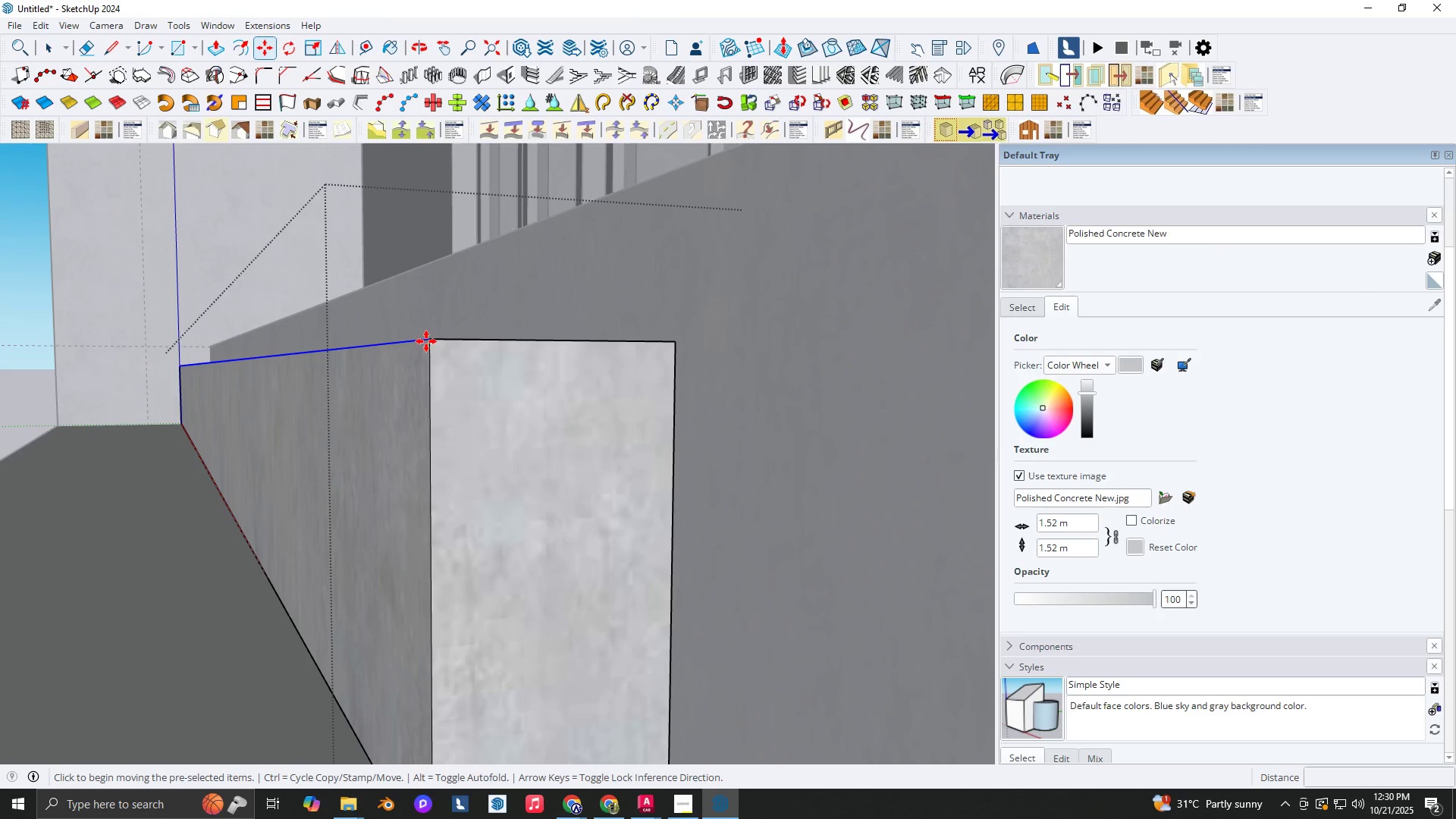 
left_click([426, 341])
 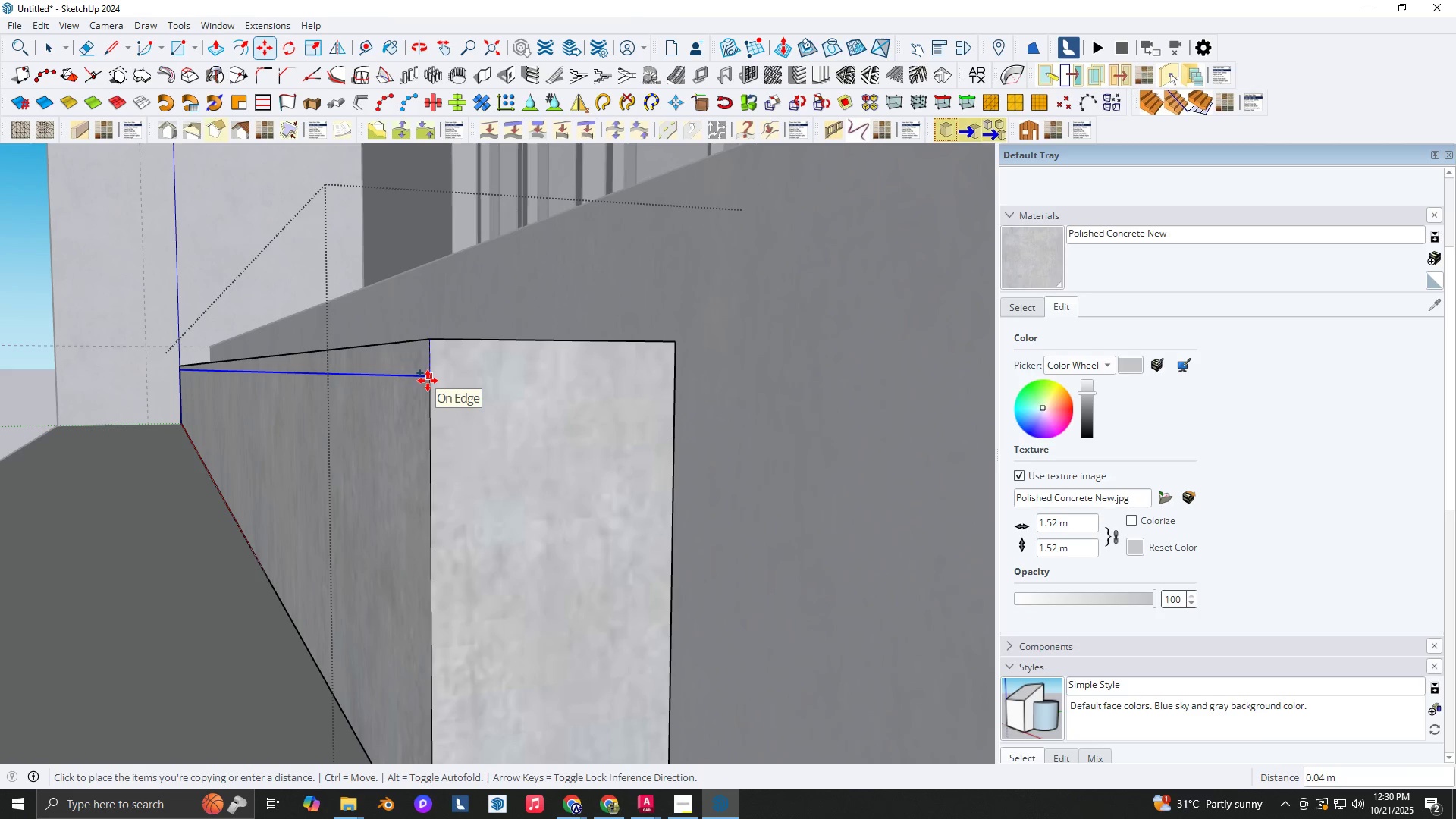 
key(NumpadDecimal)
 